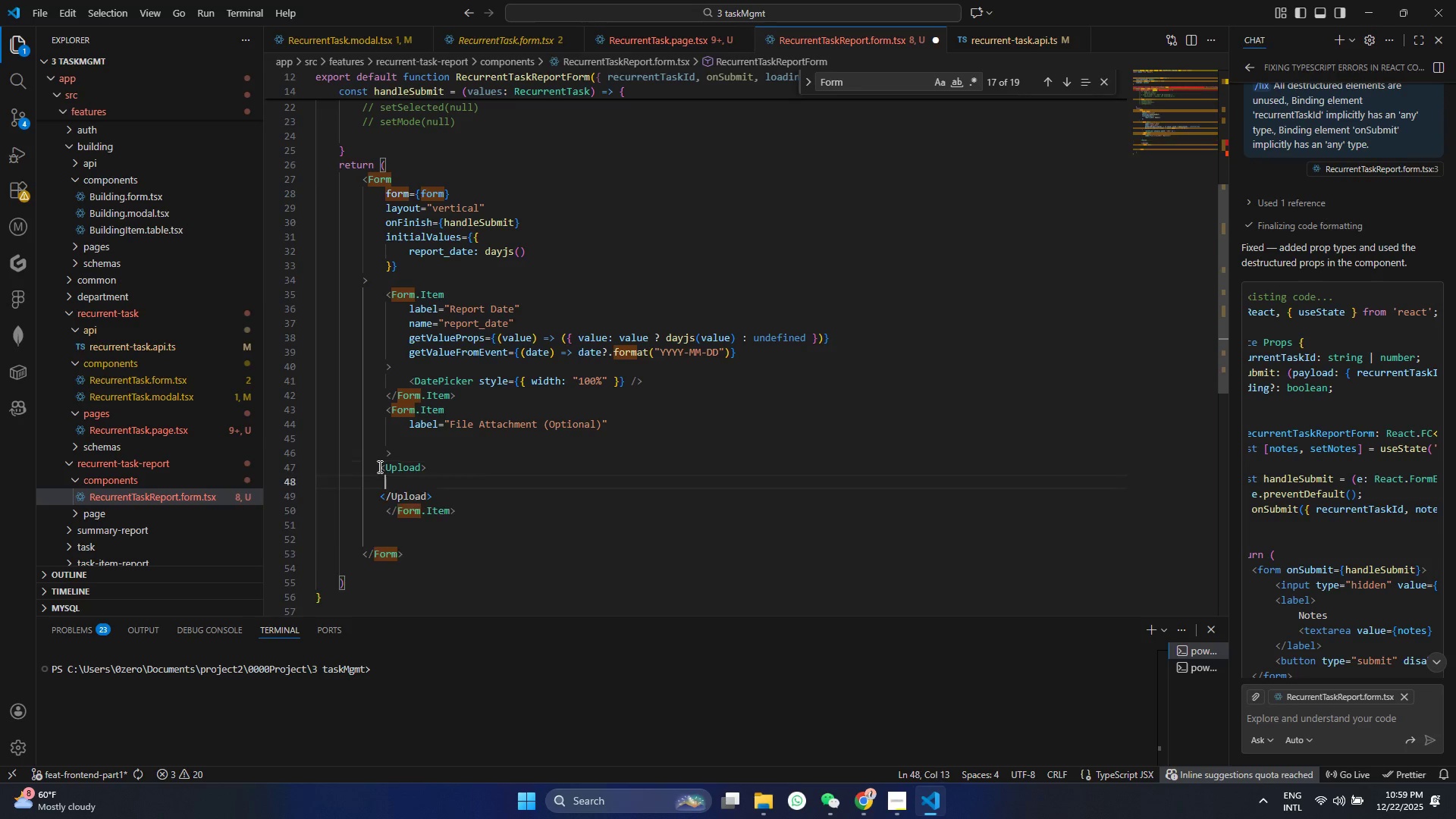 
key(Enter)
 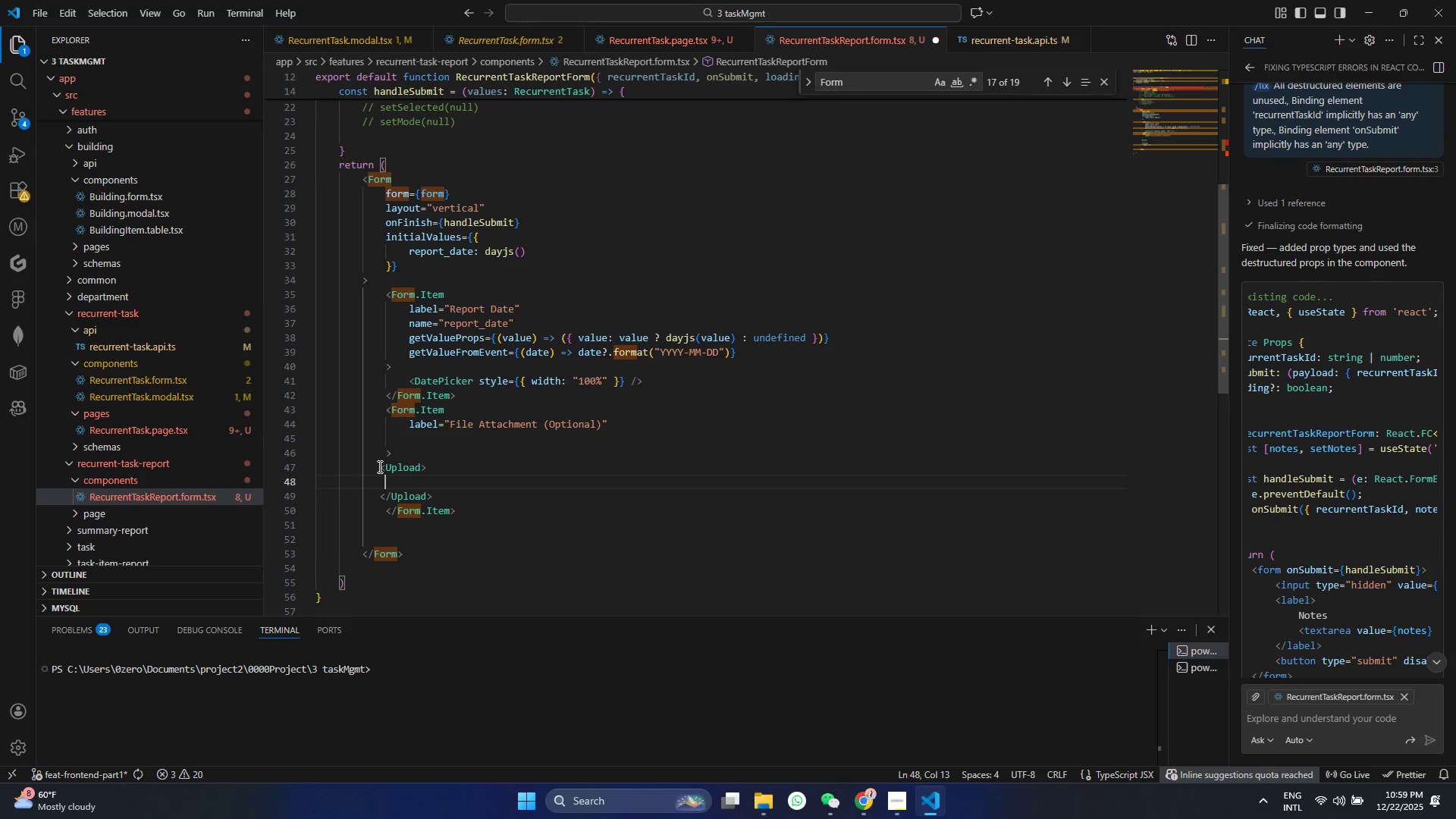 
key(Enter)
 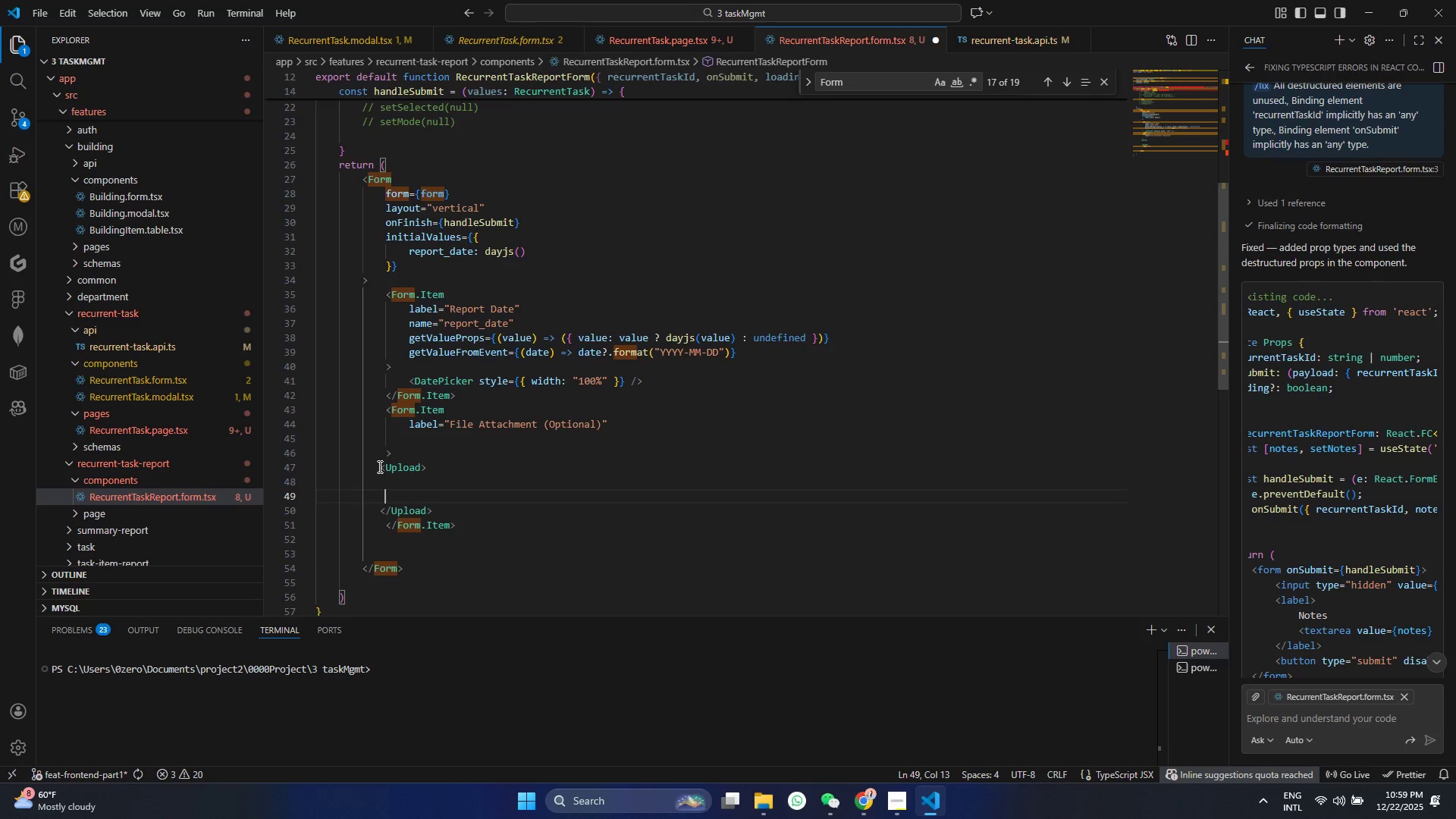 
key(ArrowUp)
 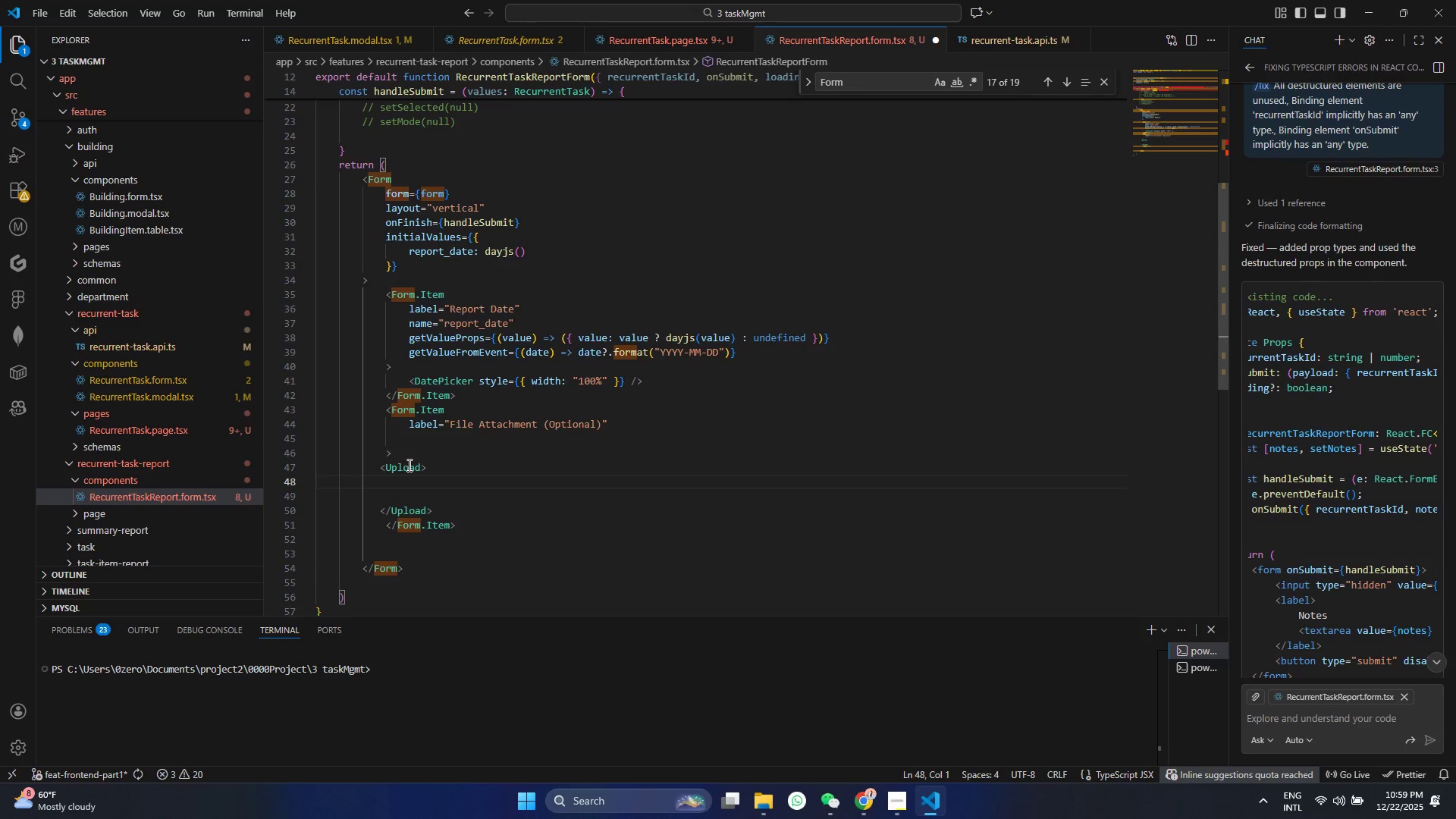 
left_click([418, 466])
 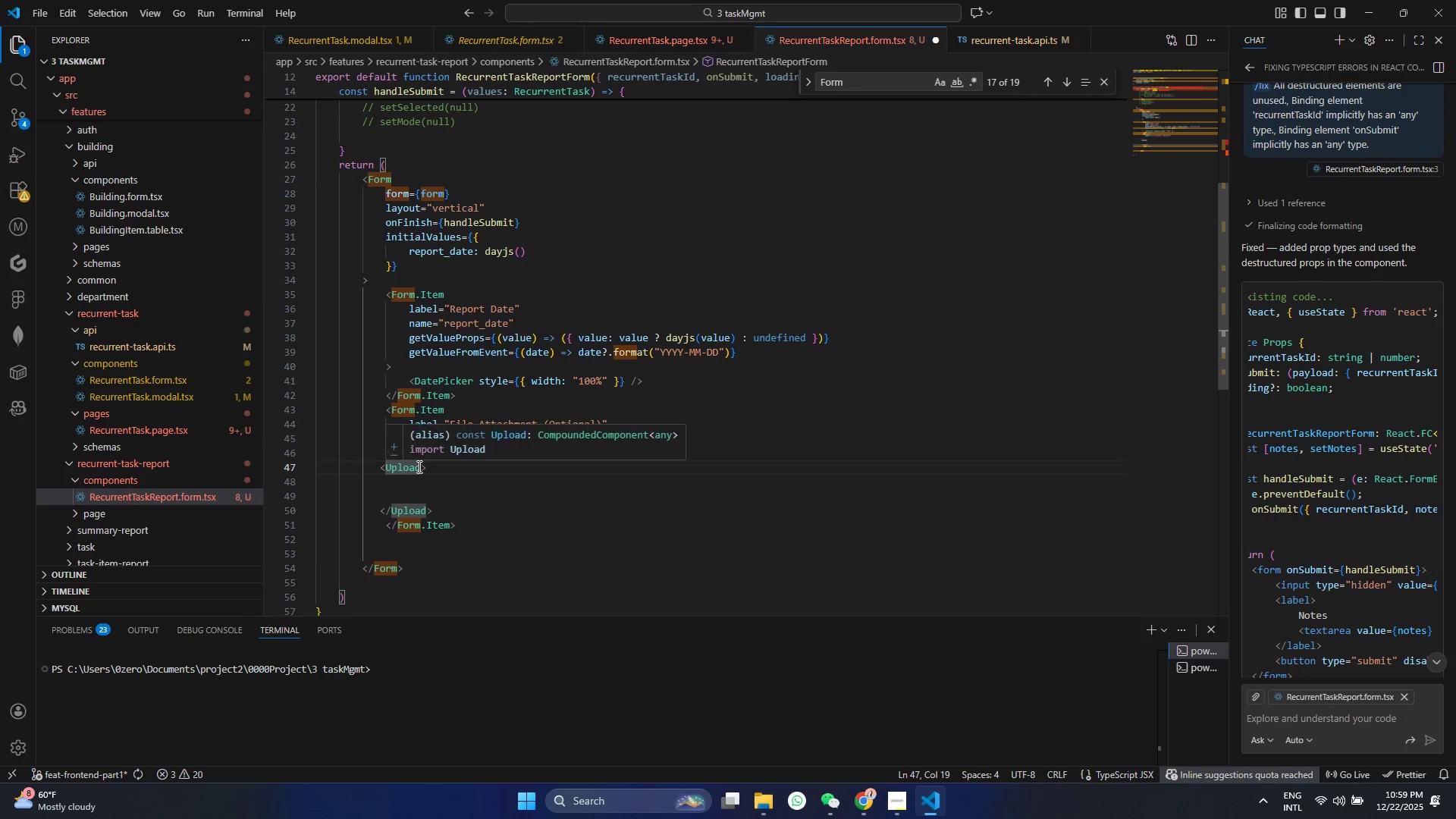 
key(Enter)
 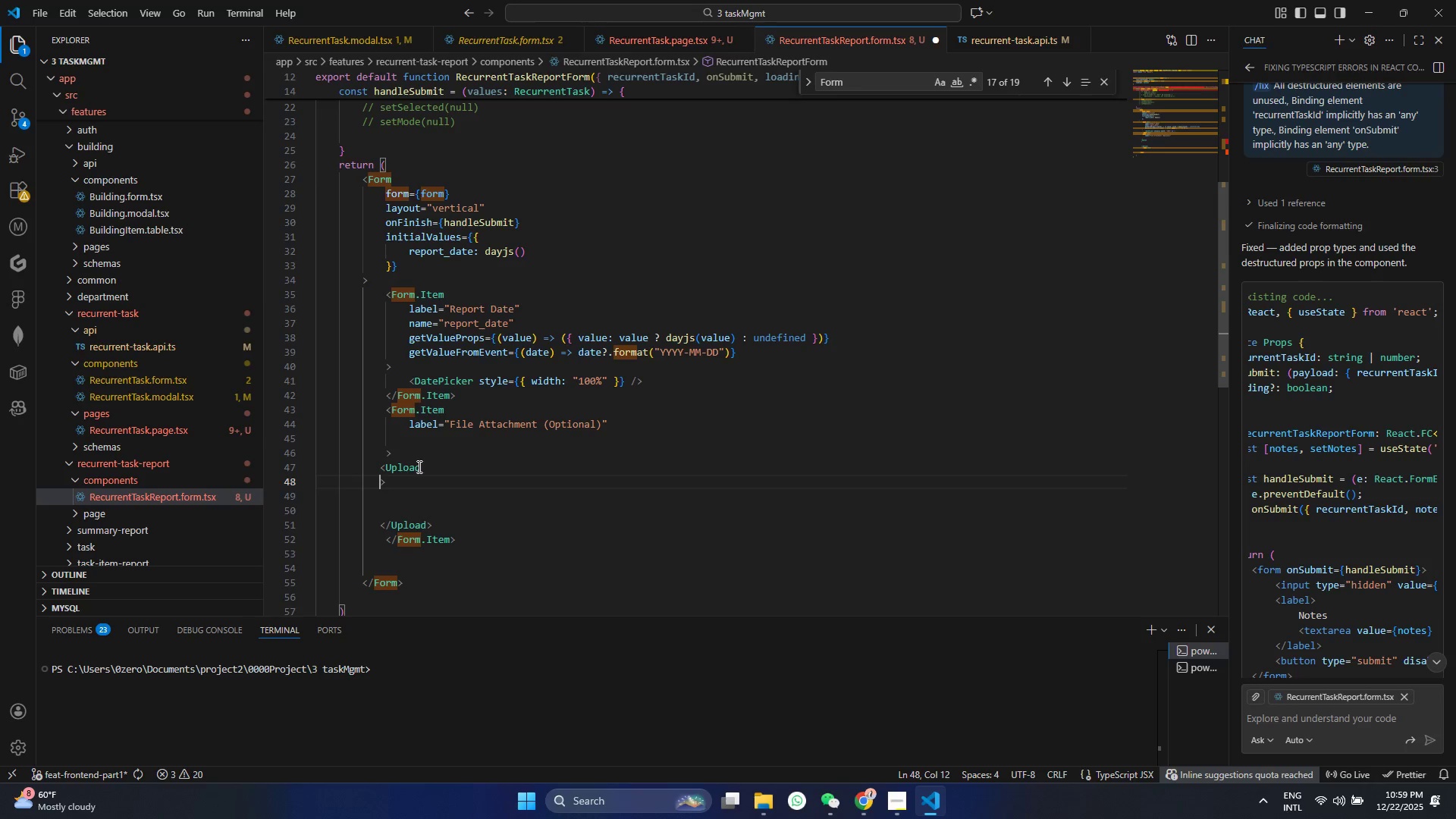 
key(Enter)
 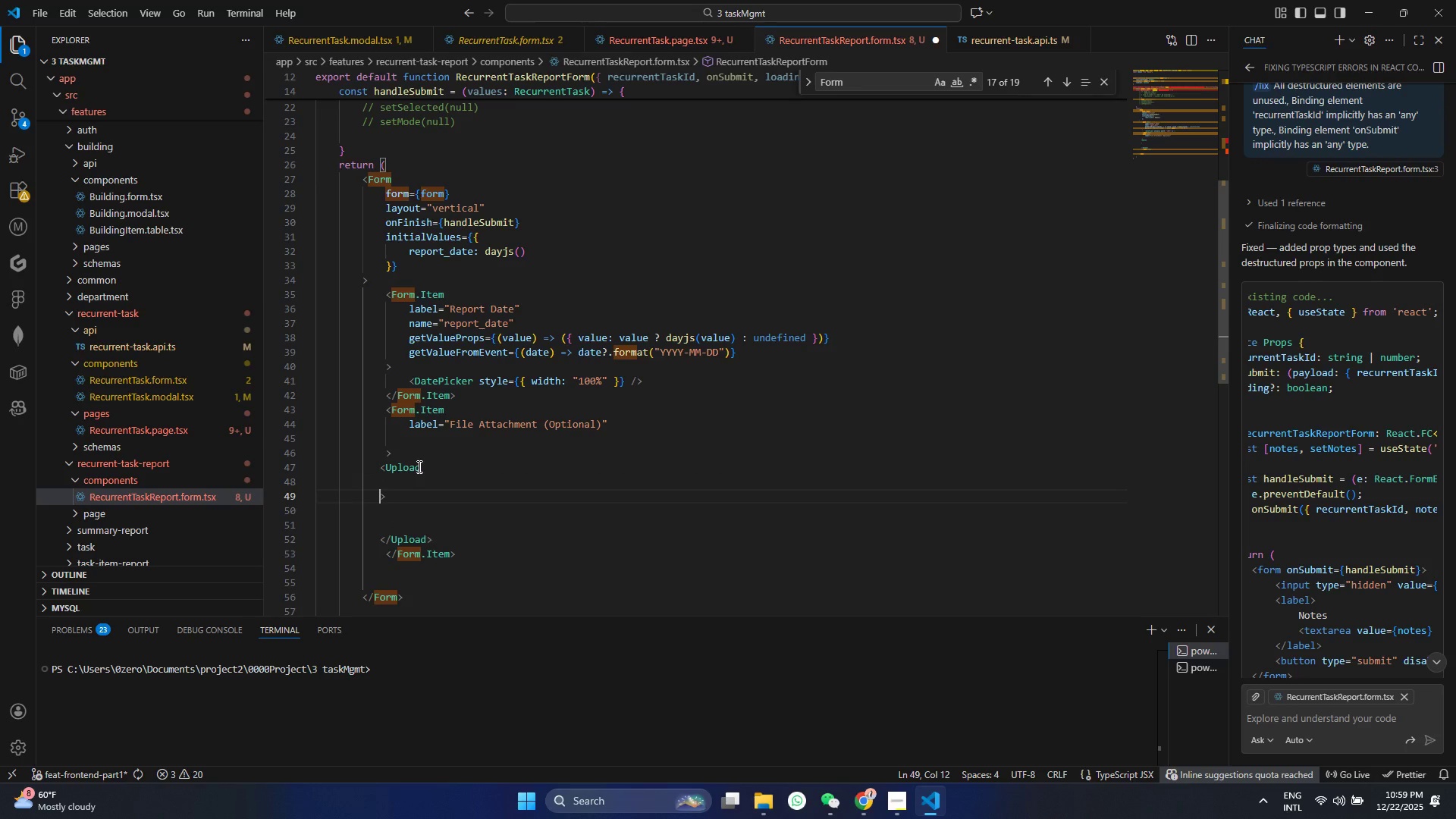 
key(ArrowUp)
 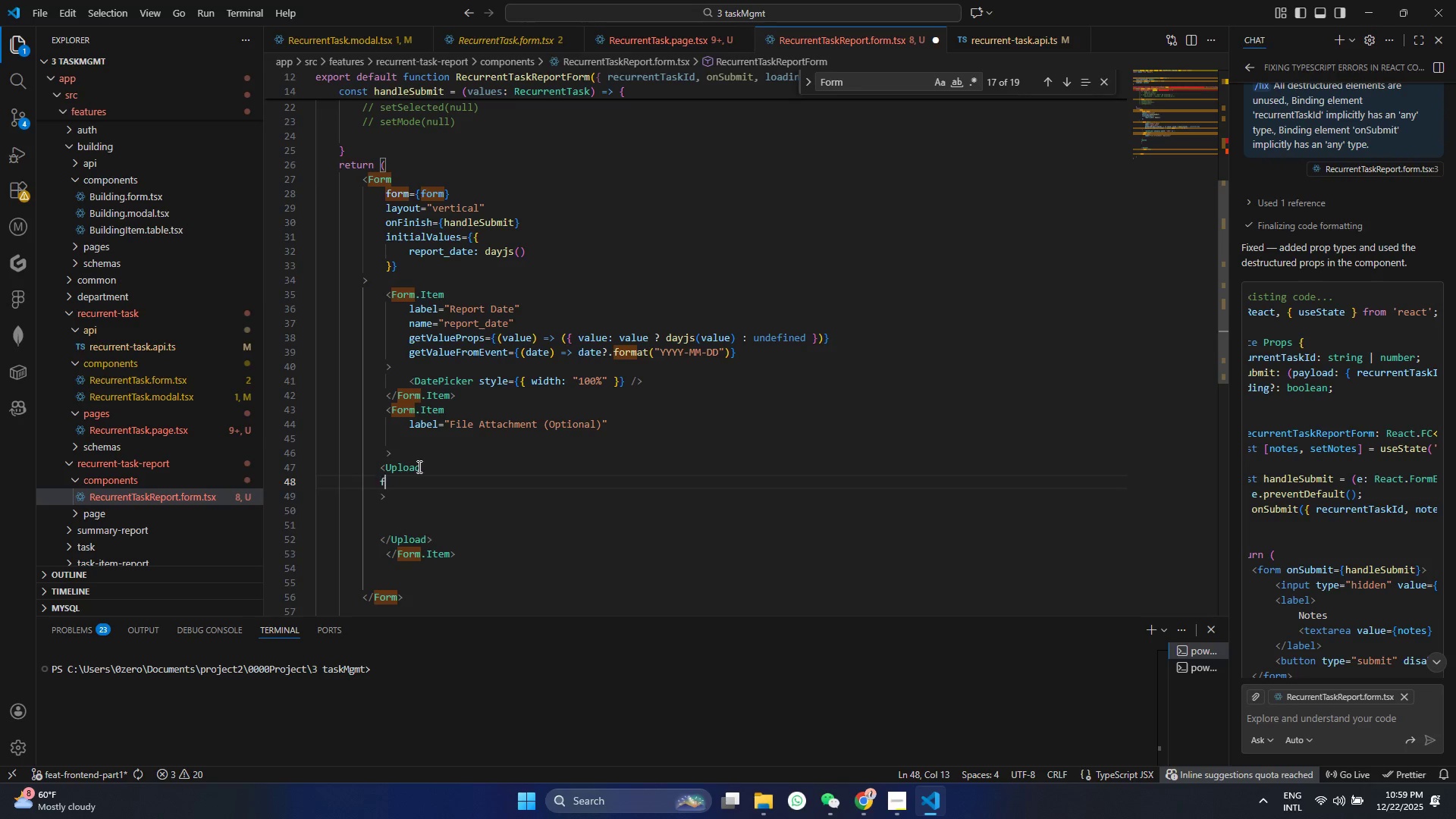 
type(file)
 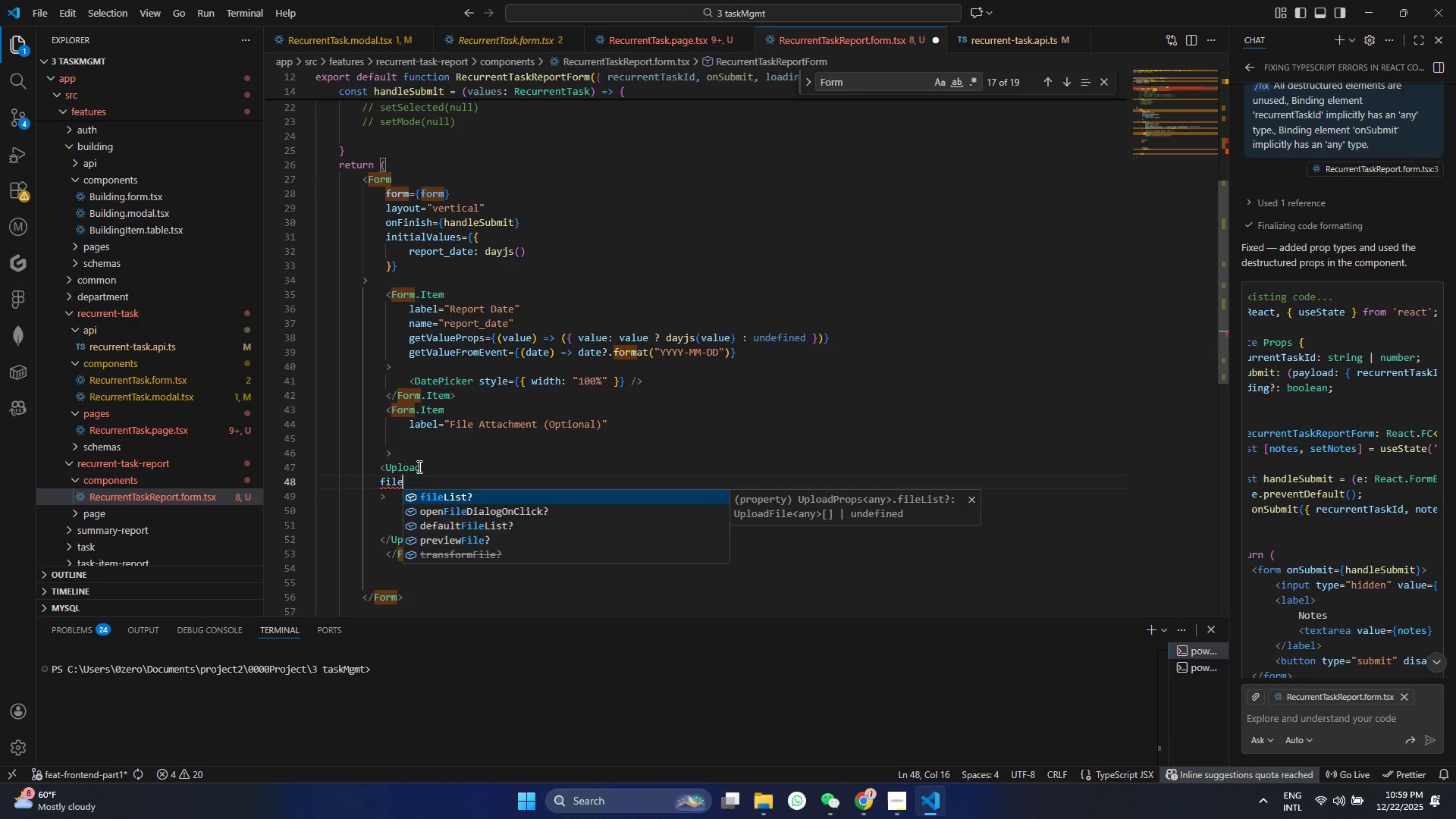 
key(Enter)
 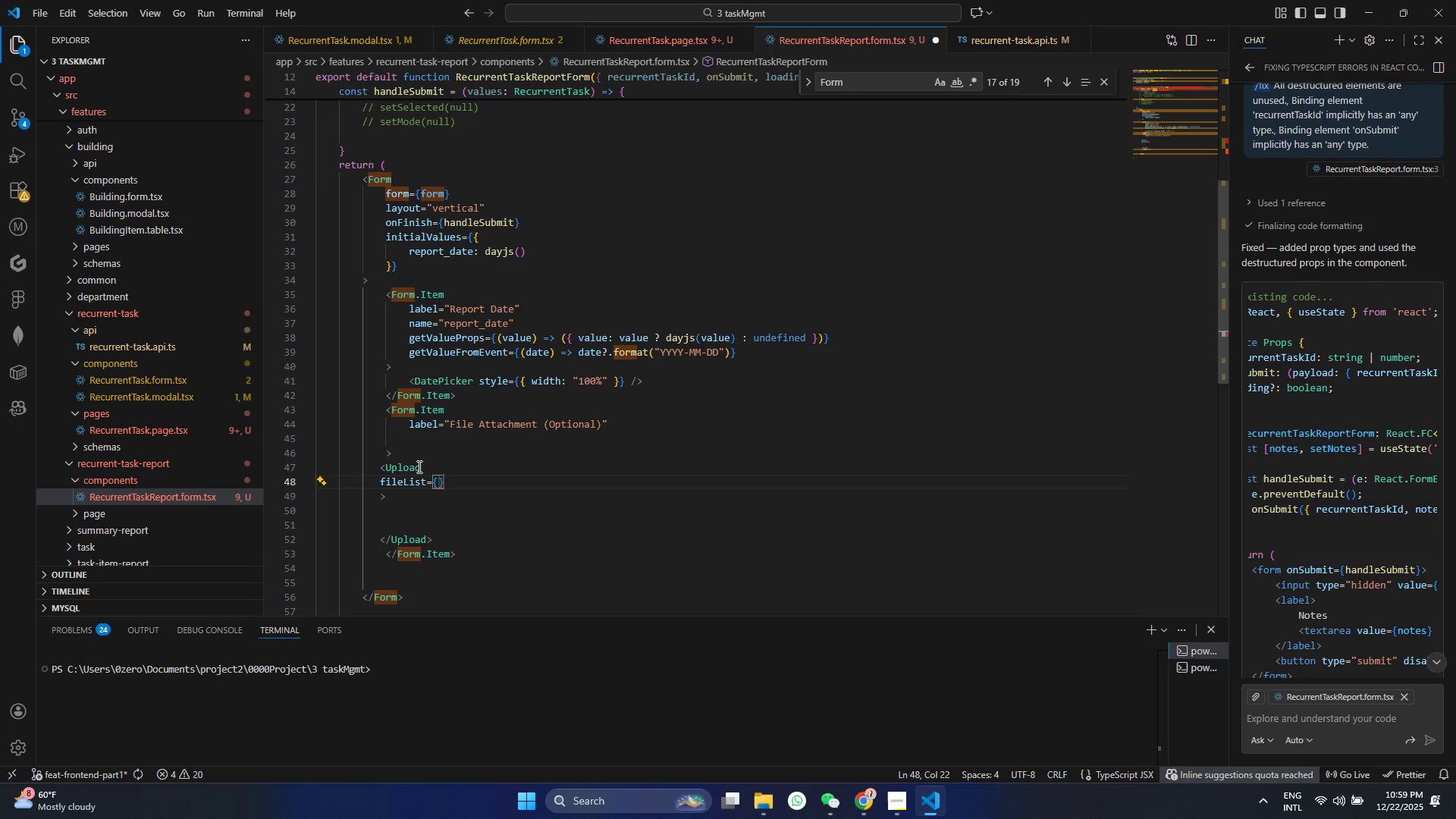 
type(fileLIst)
 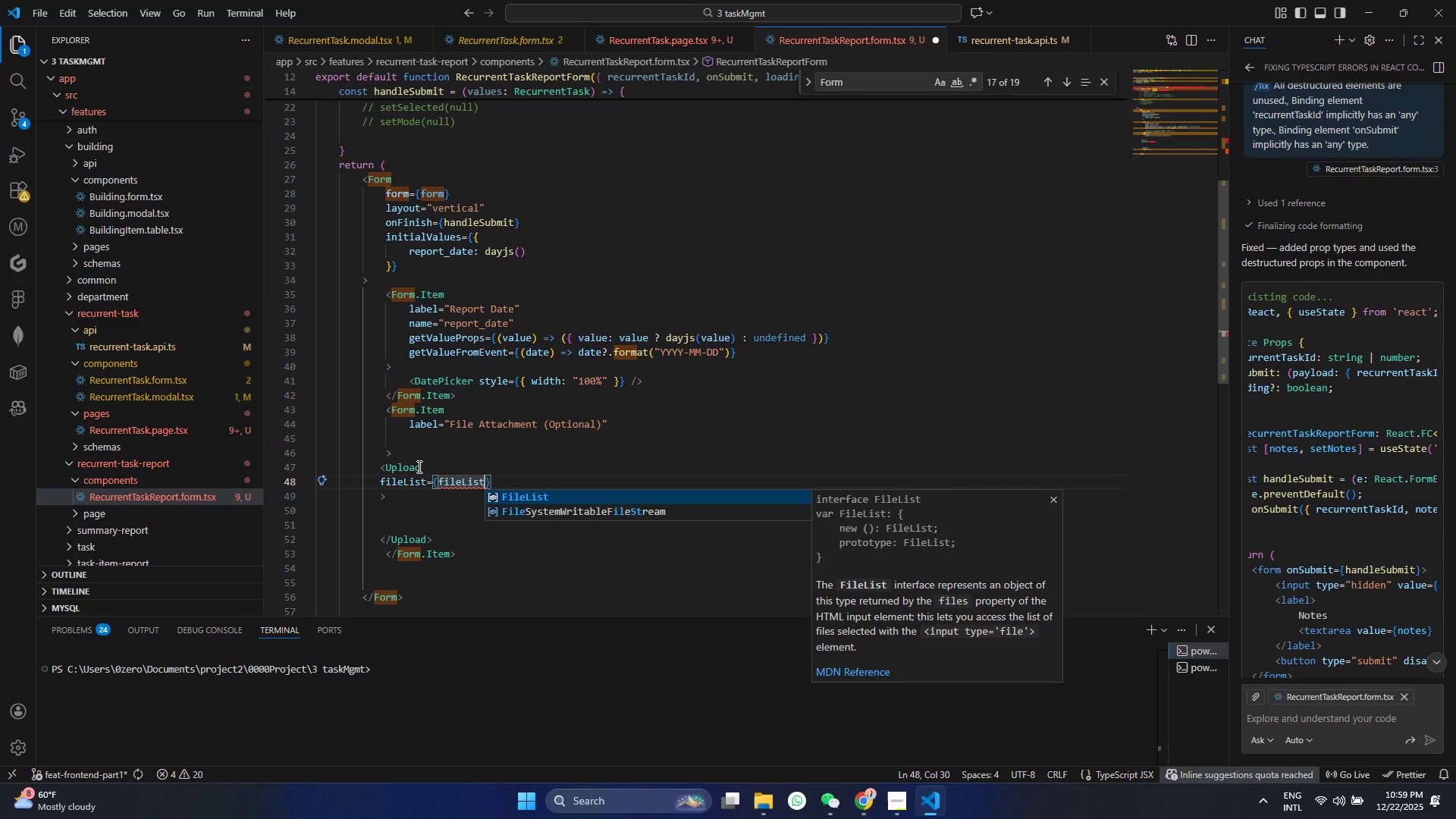 
wait(5.66)
 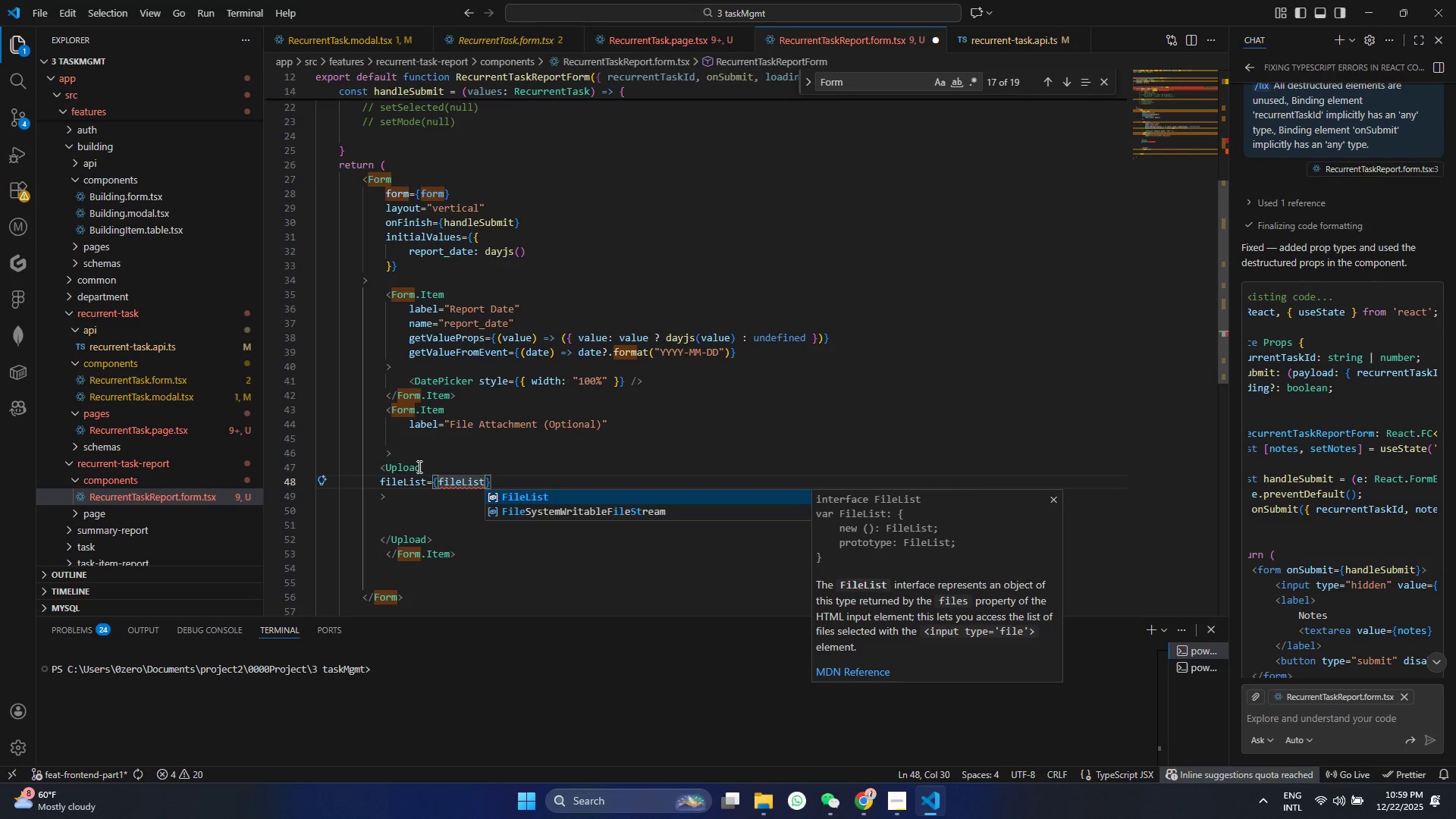 
left_click([500, 480])
 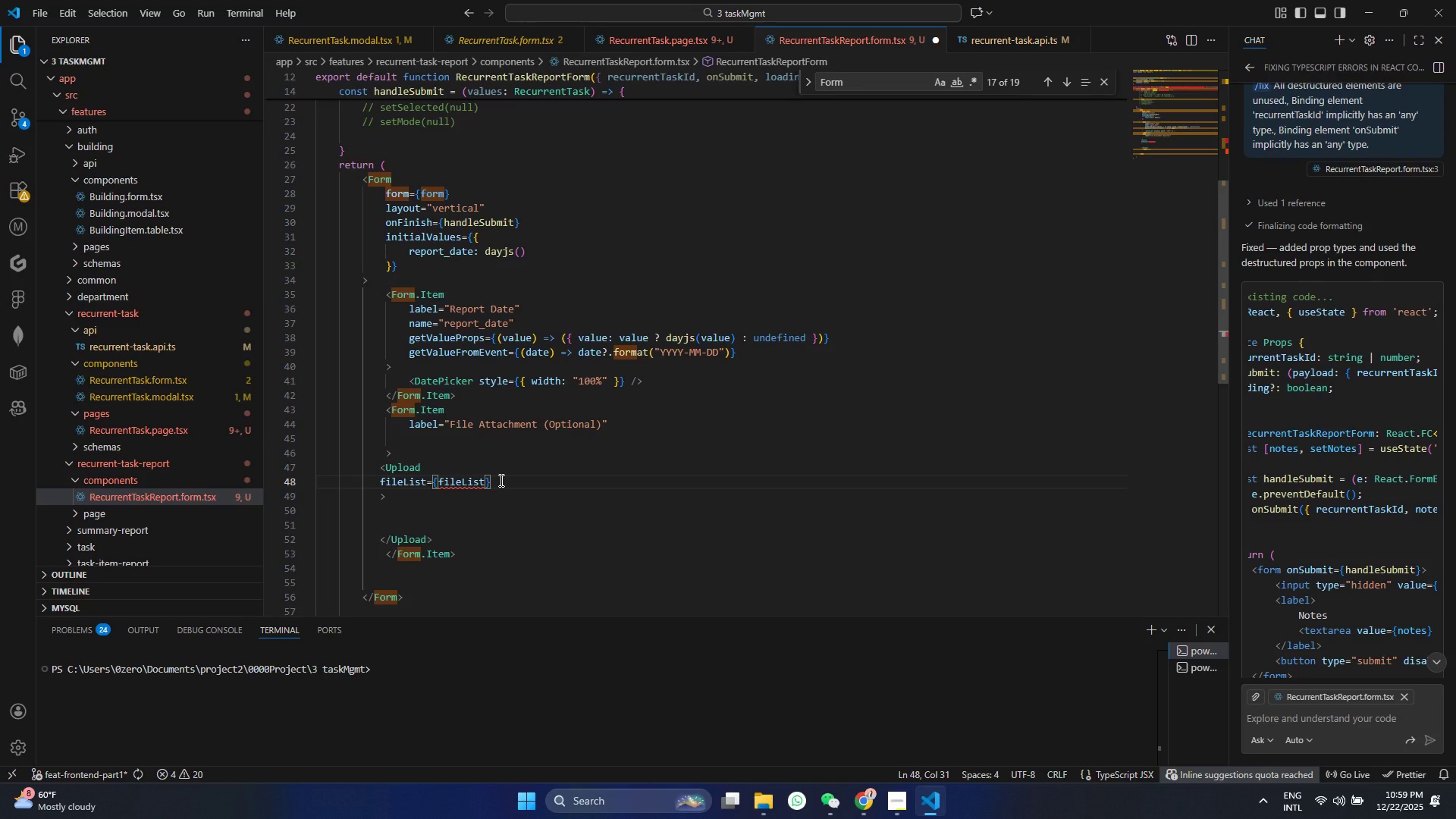 
key(Enter)
 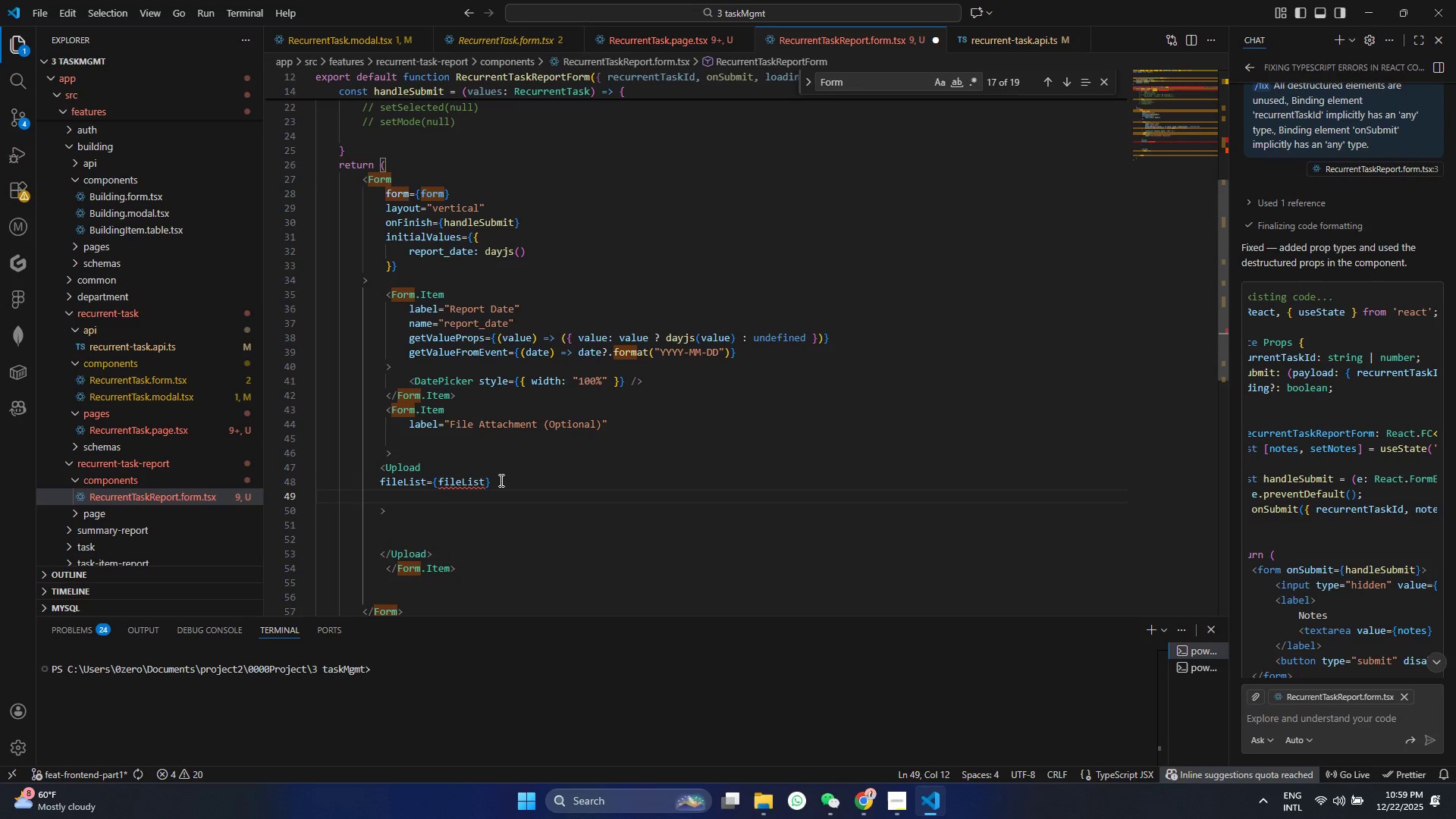 
type(befr)
 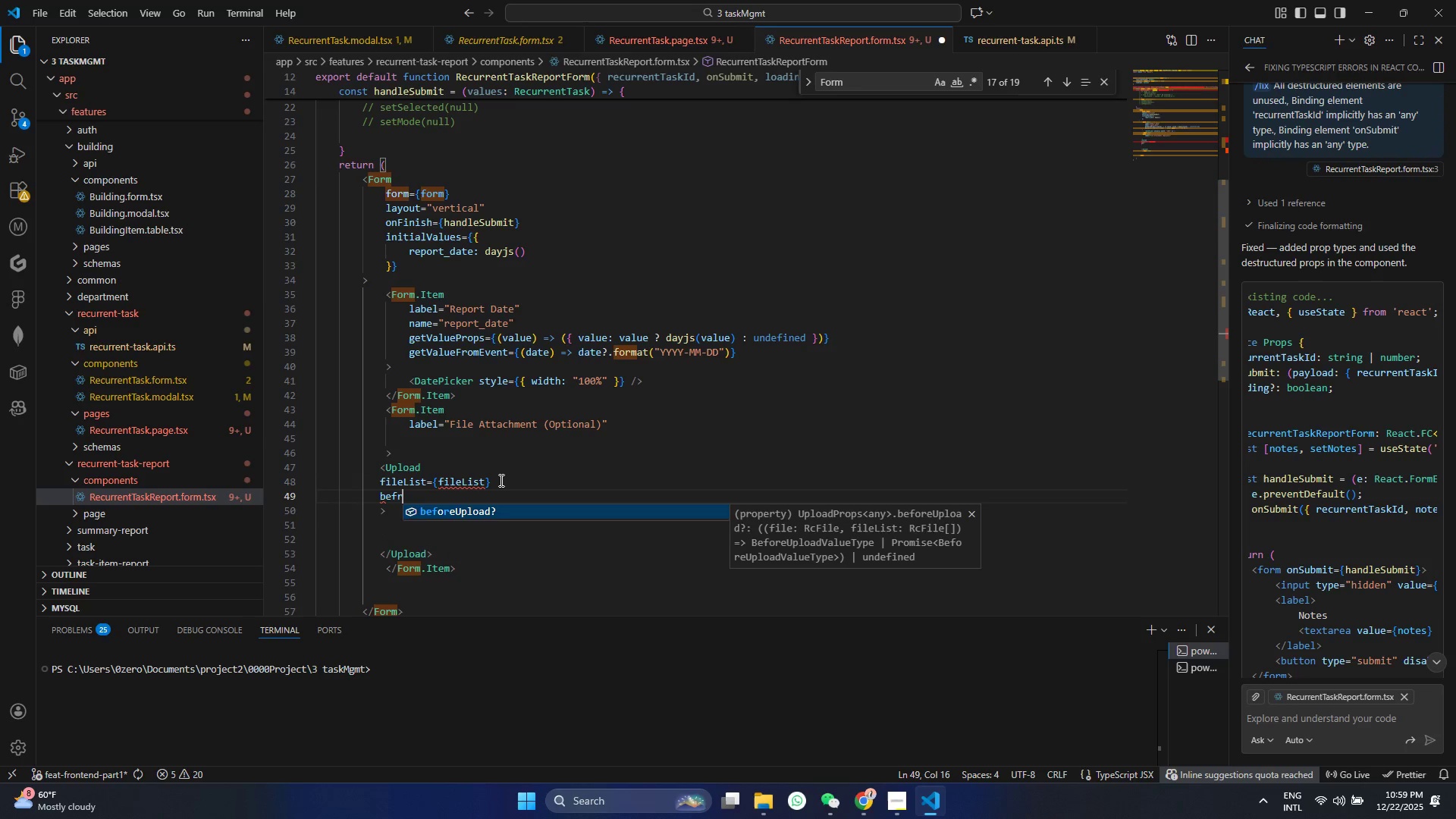 
key(Enter)
 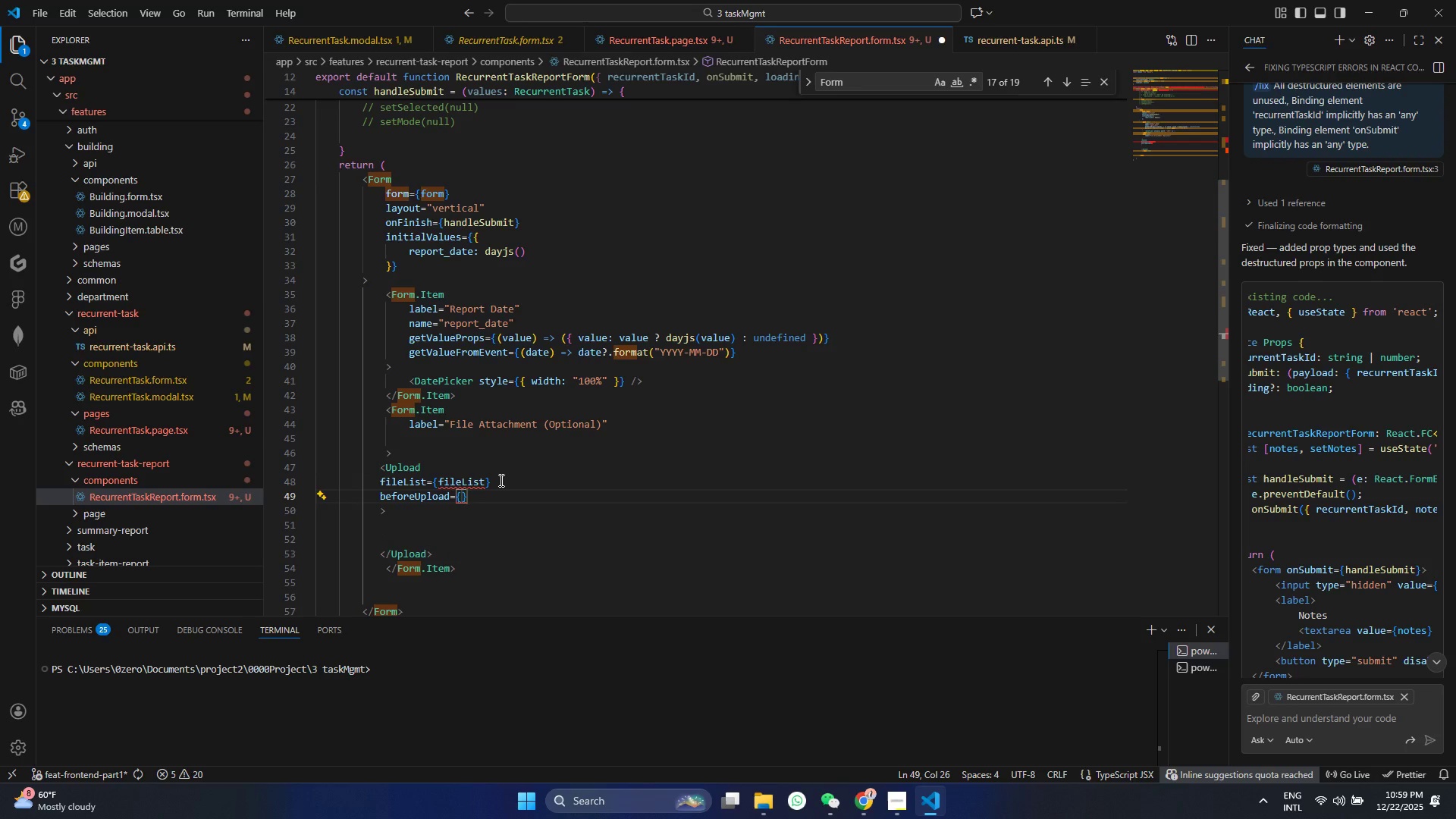 
key(Shift+9)
 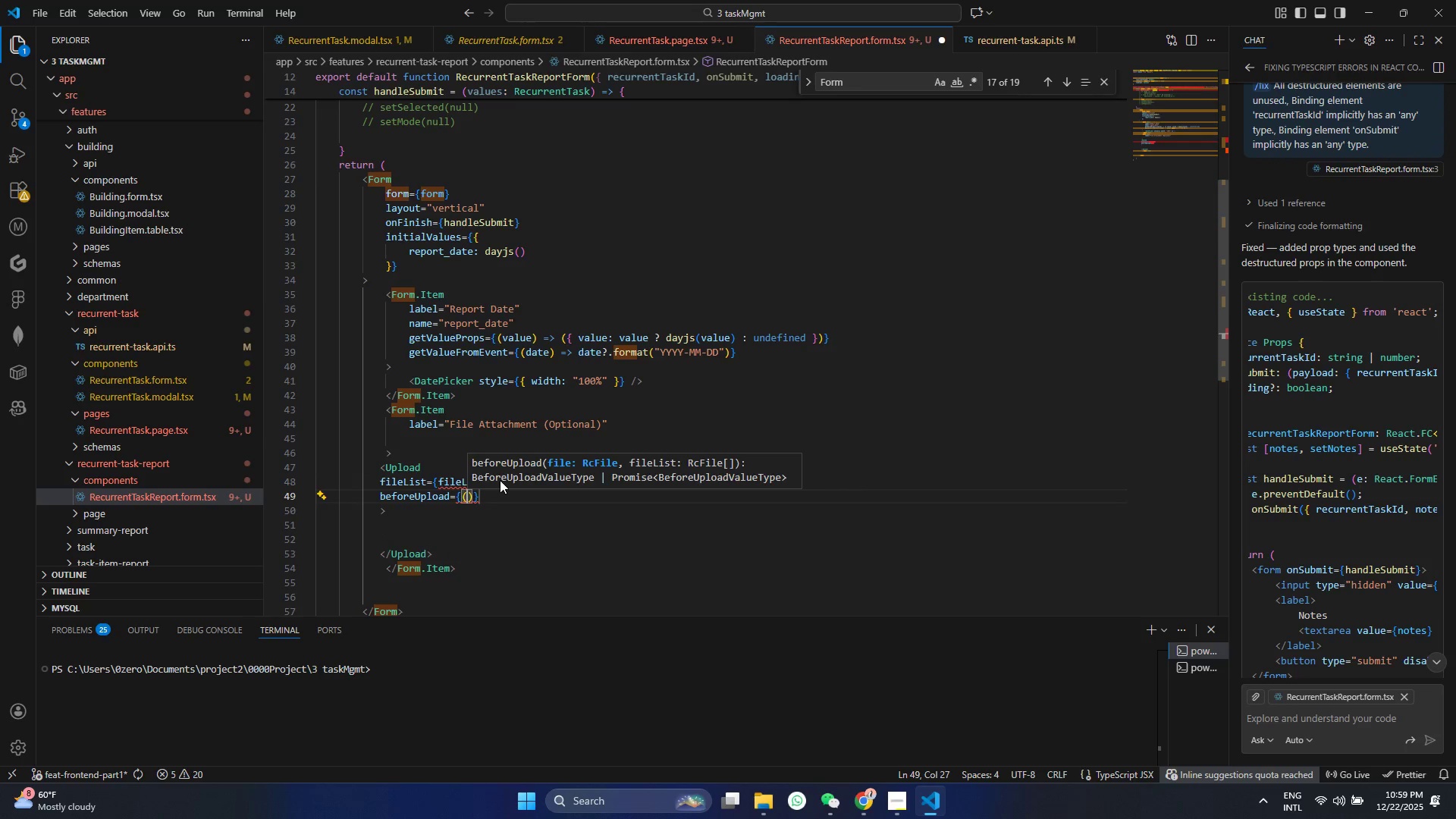 
key(ArrowRight)
 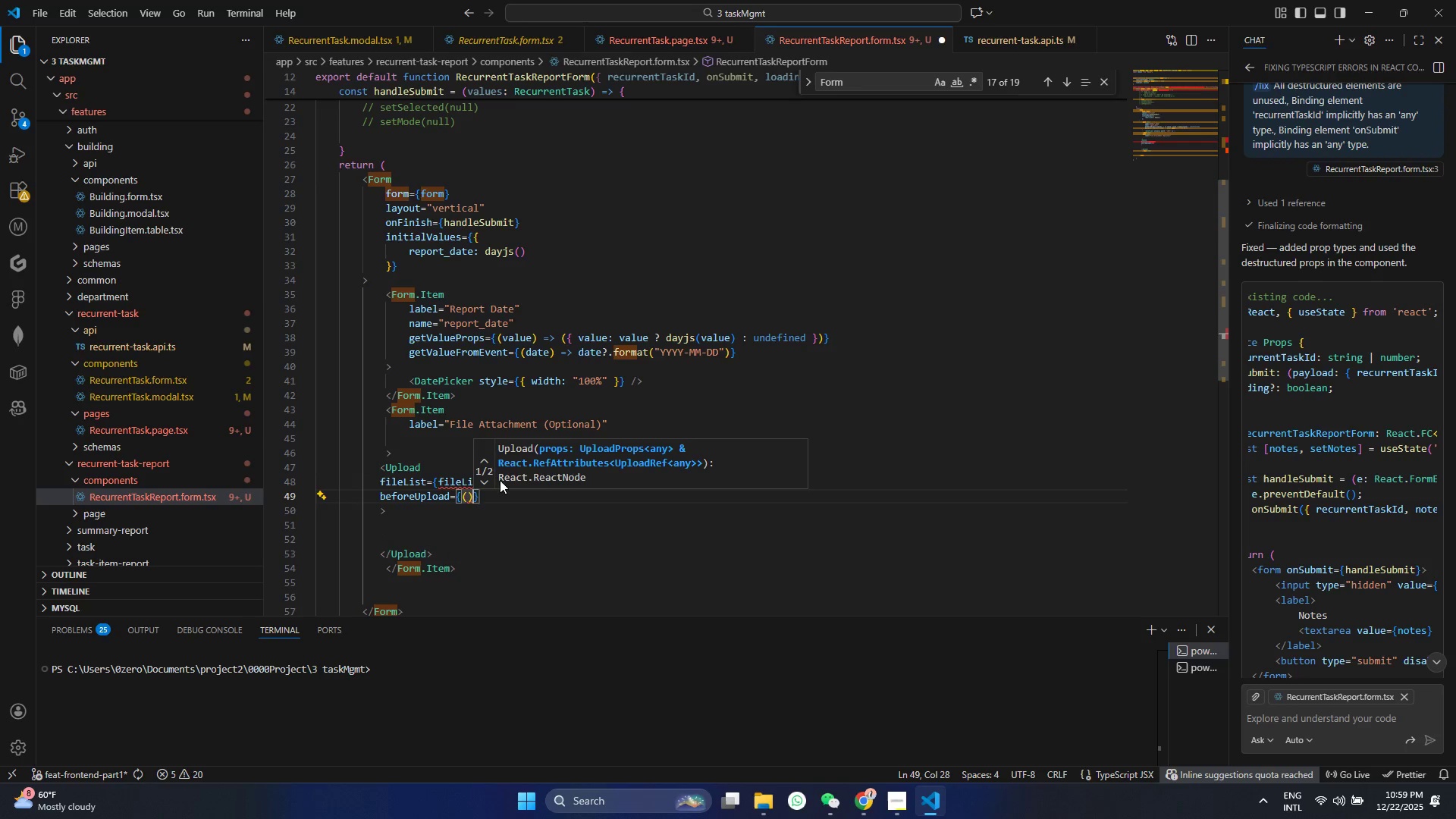 
type( = )
key(Backspace)
type(> fal)
 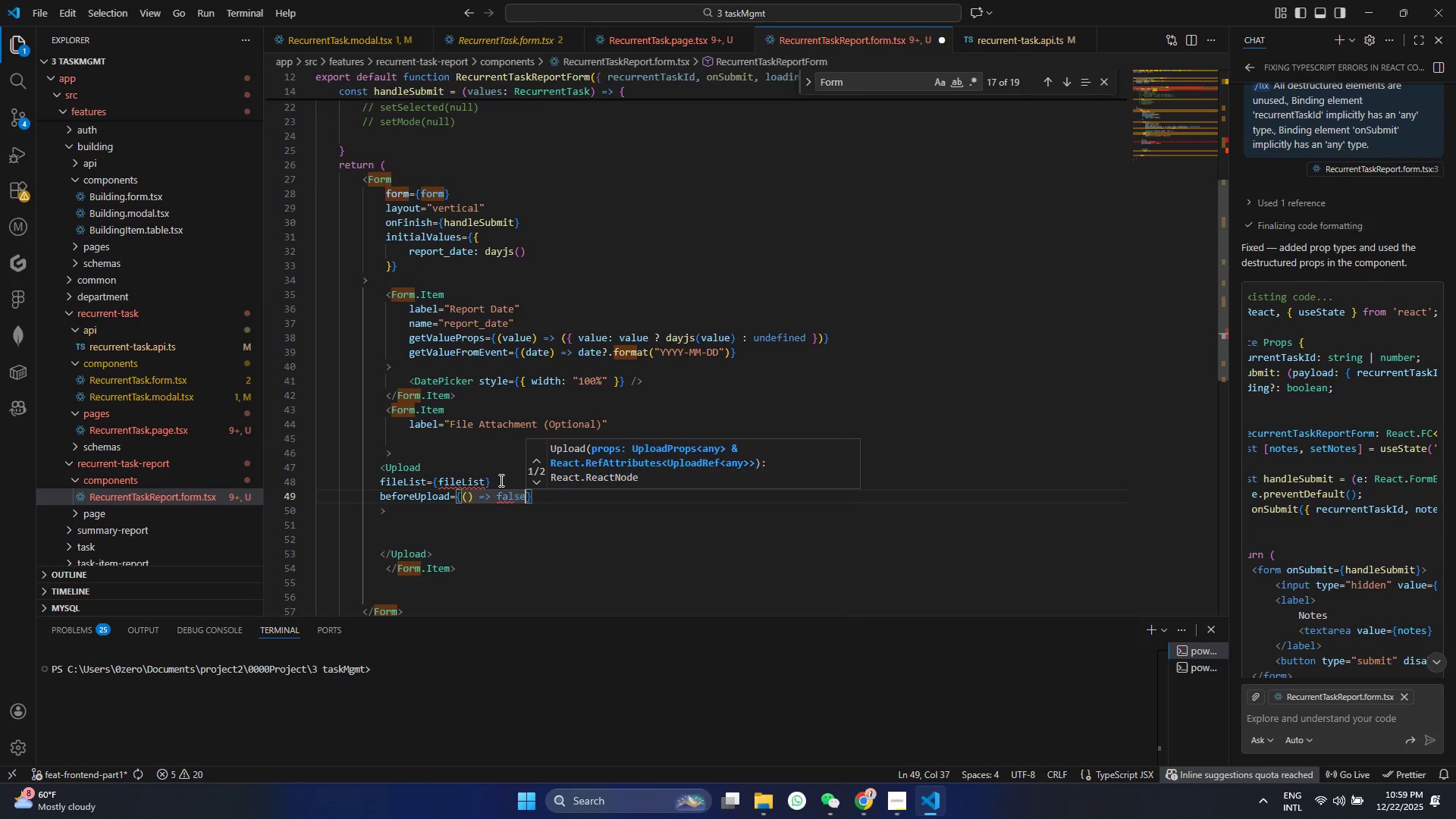 
 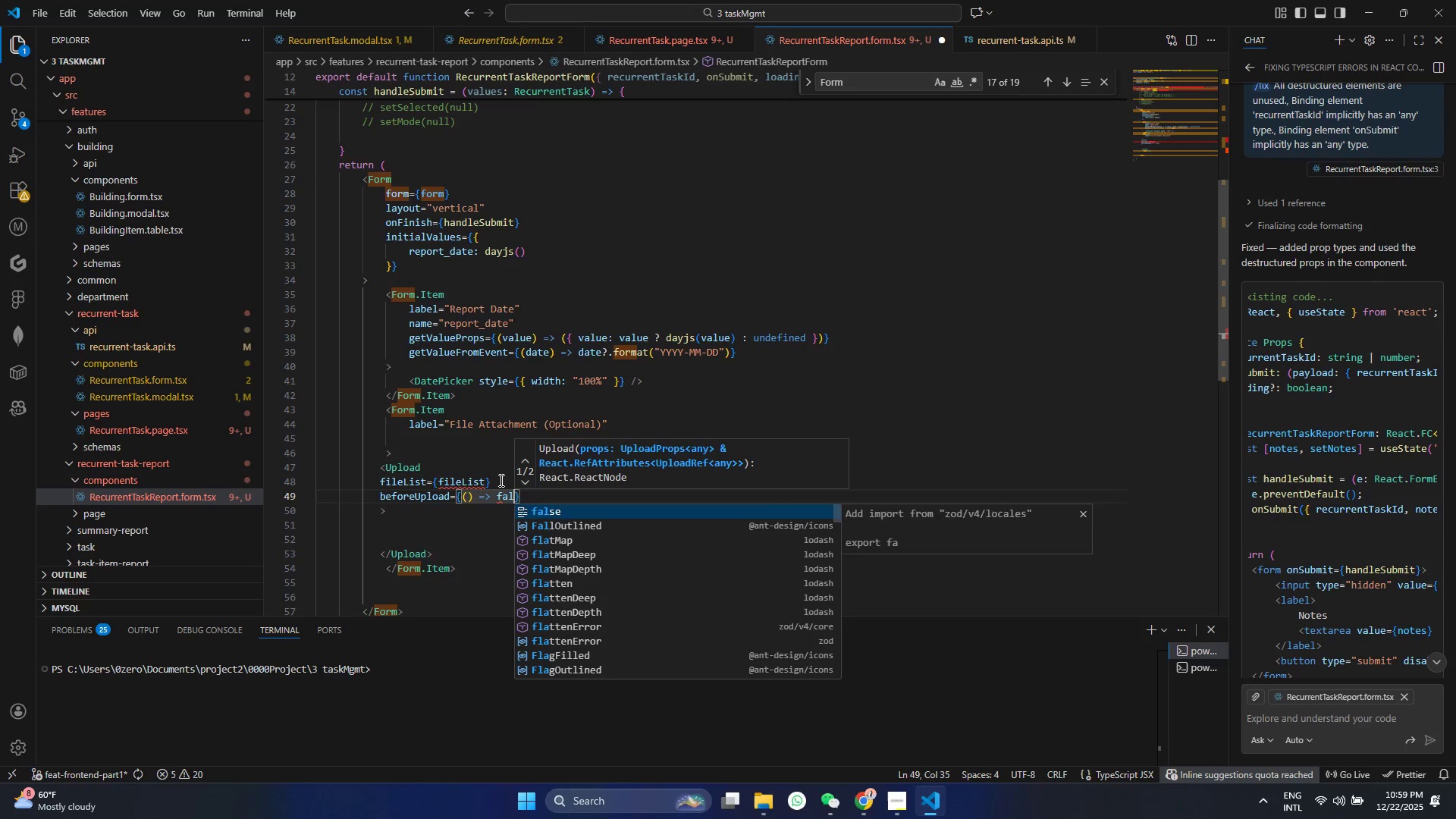 
key(Enter)
 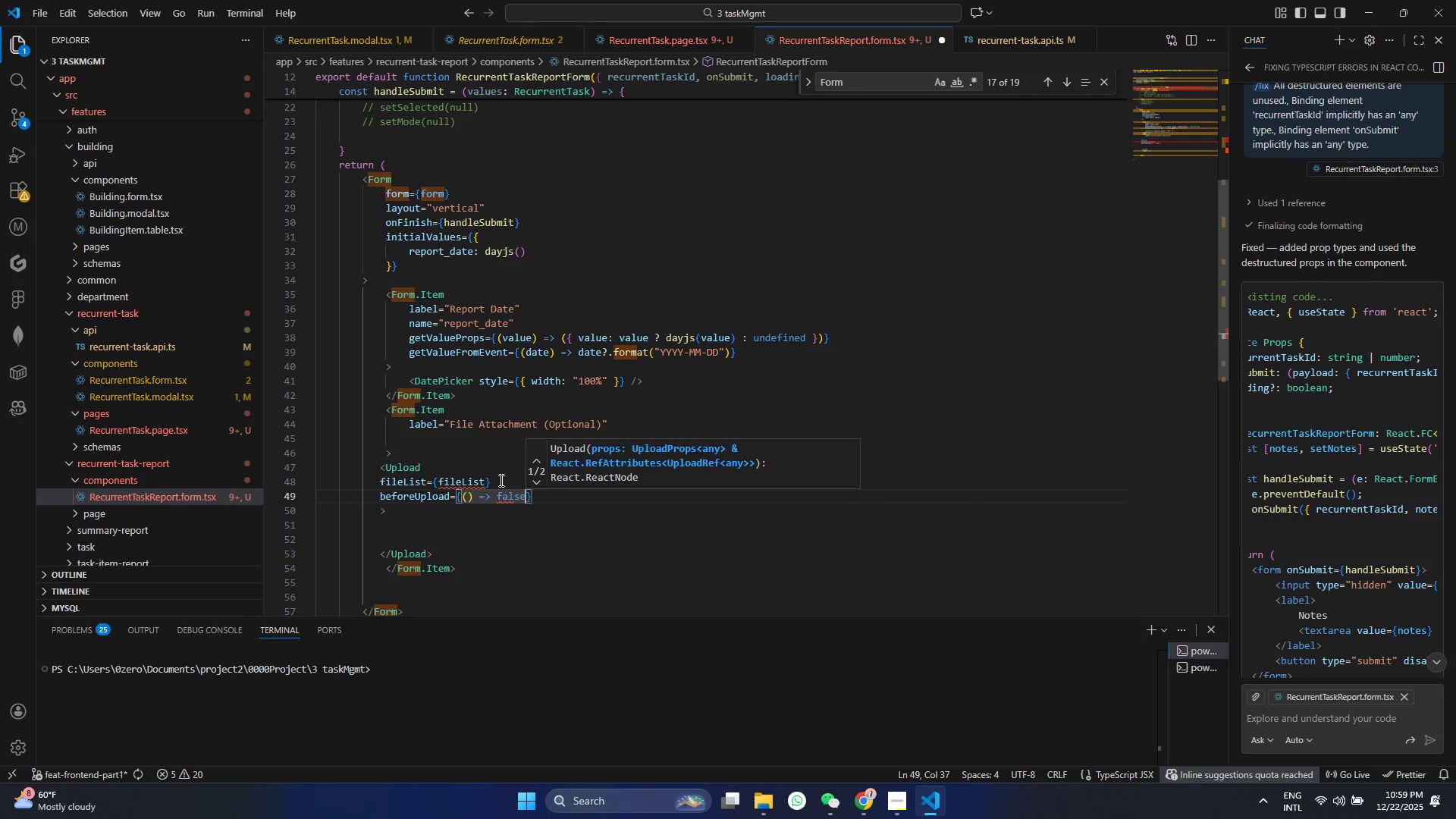 
key(Control+ControlLeft)
 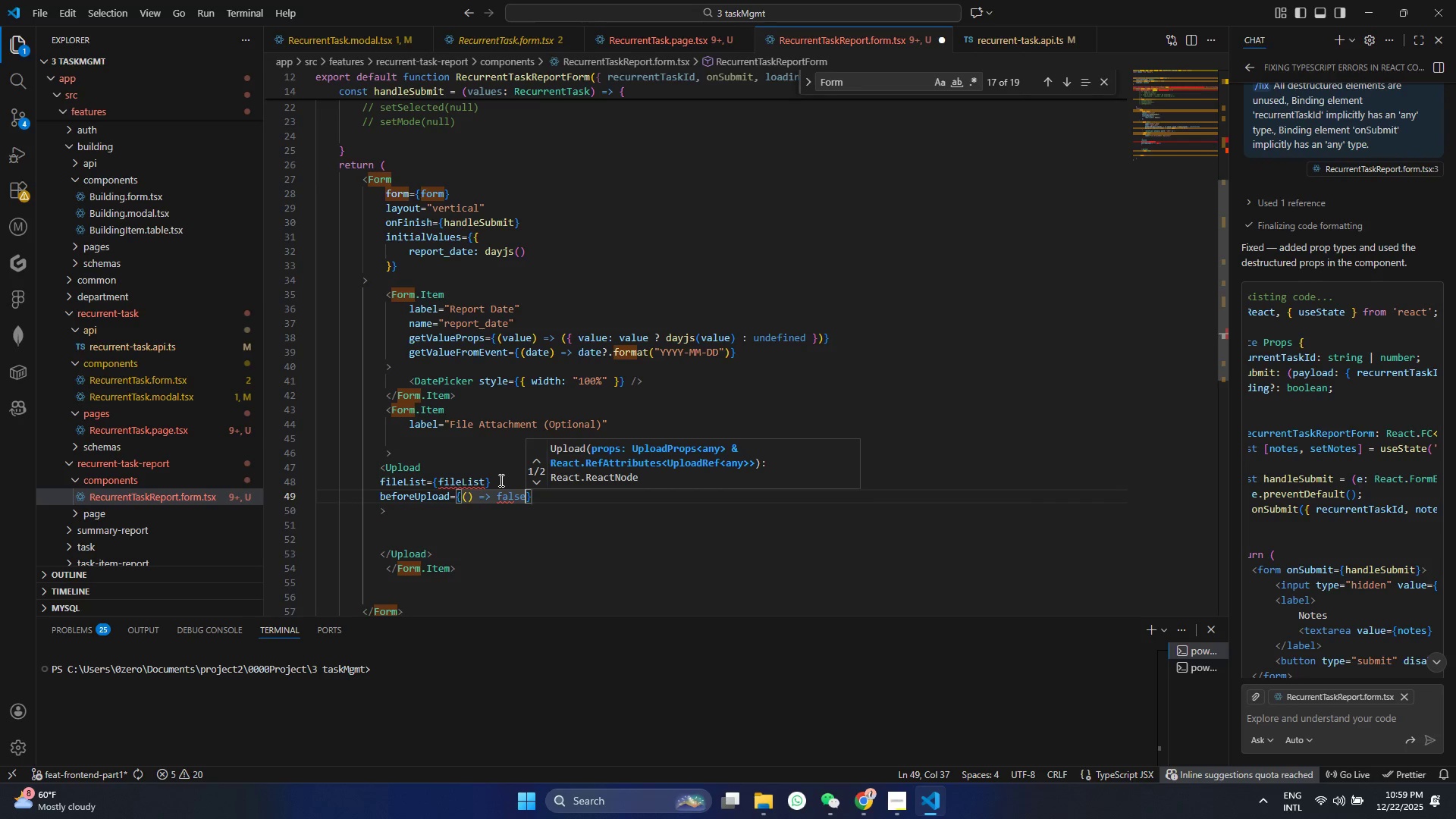 
key(Control+S)
 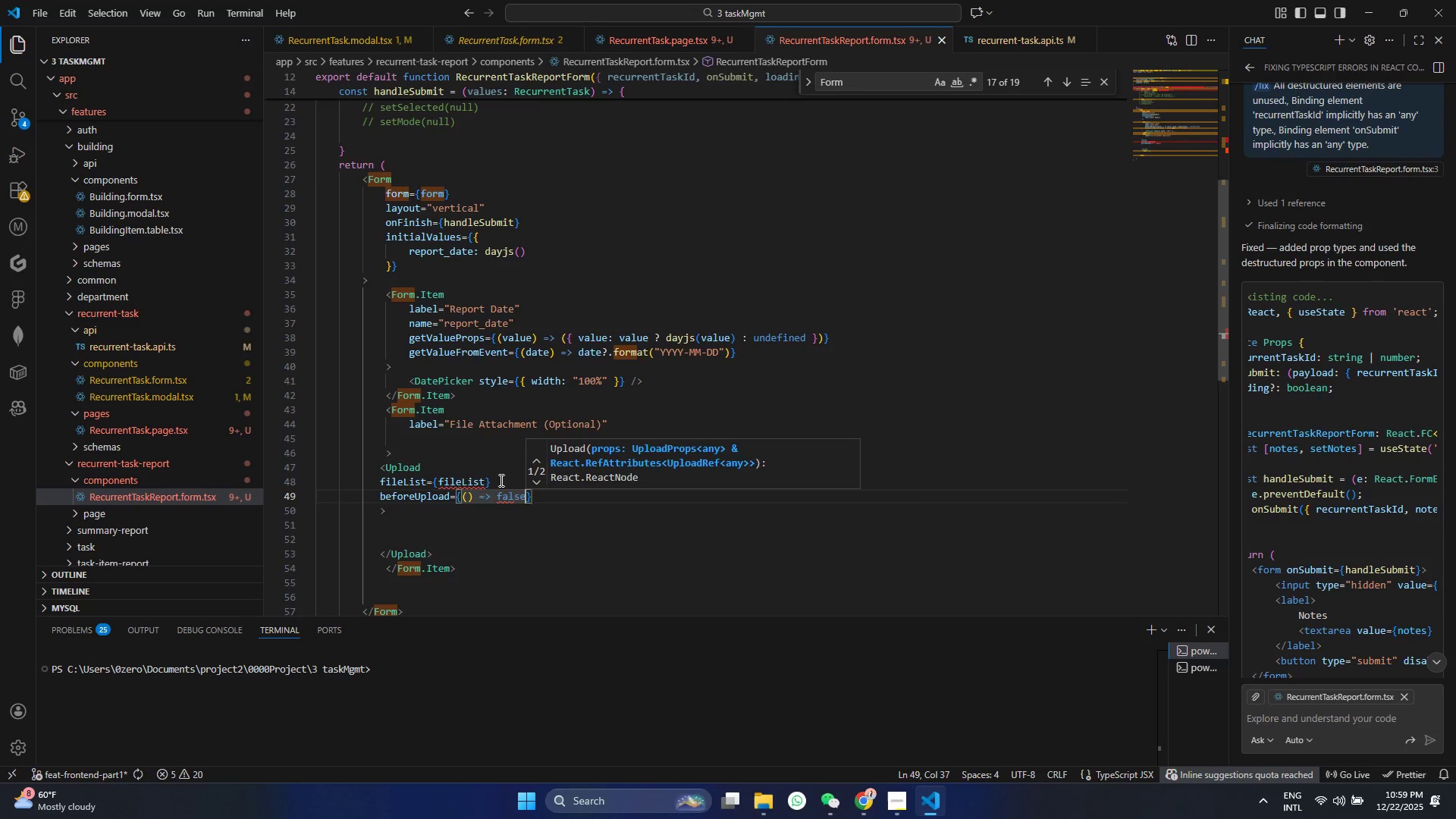 
key(Control+ArrowRight)
 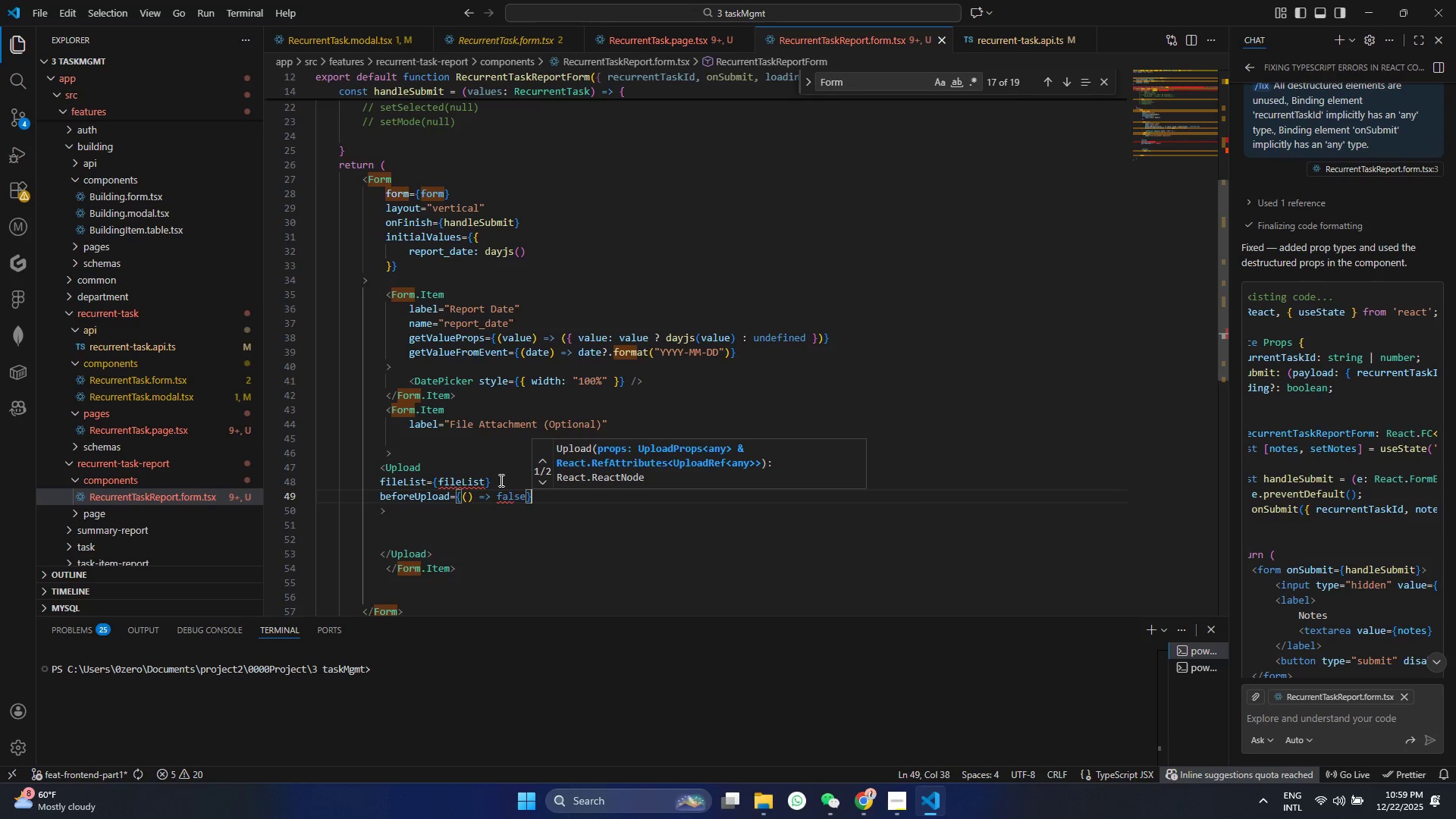 
key(Enter)
 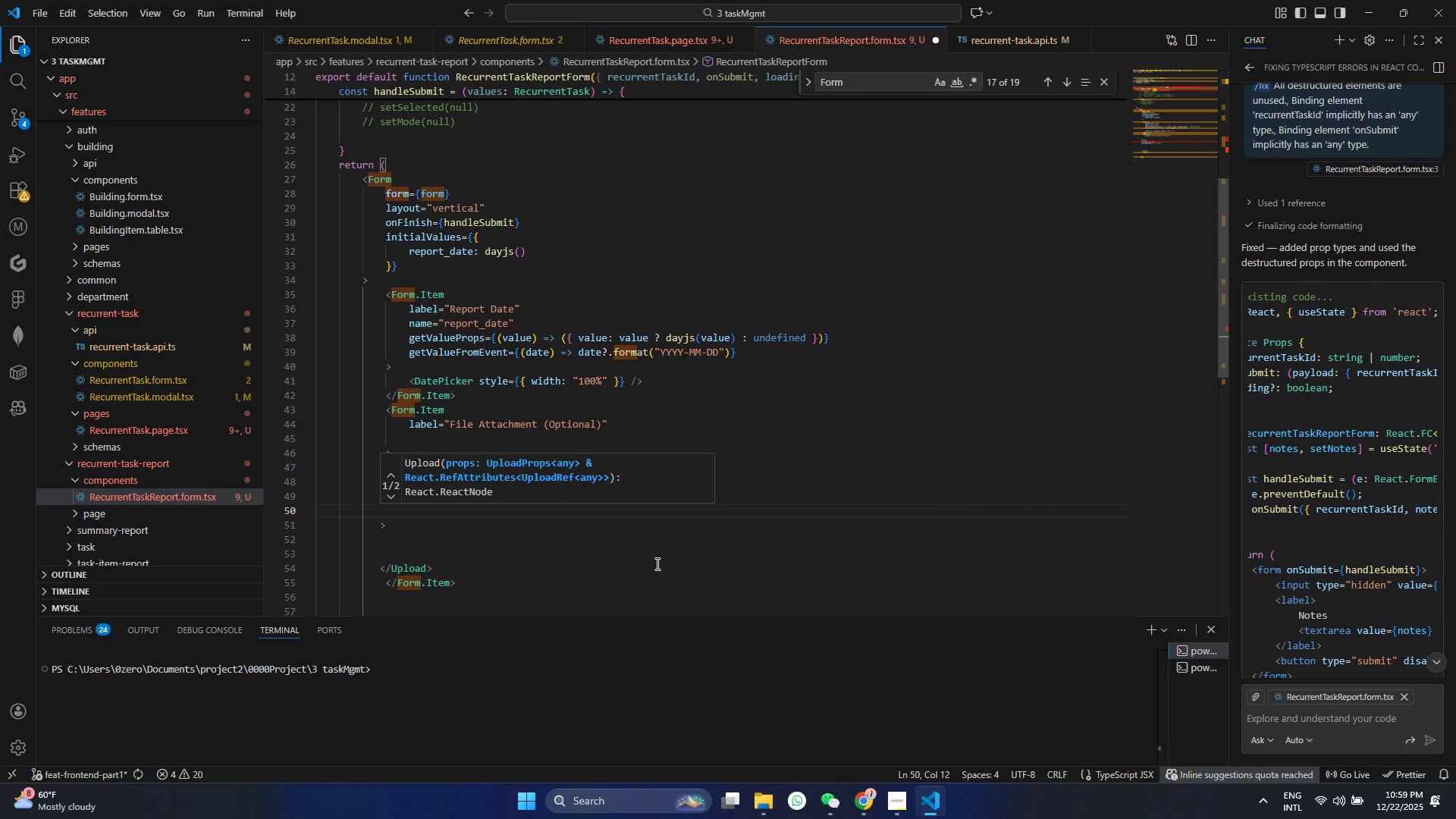 
type(onC)
 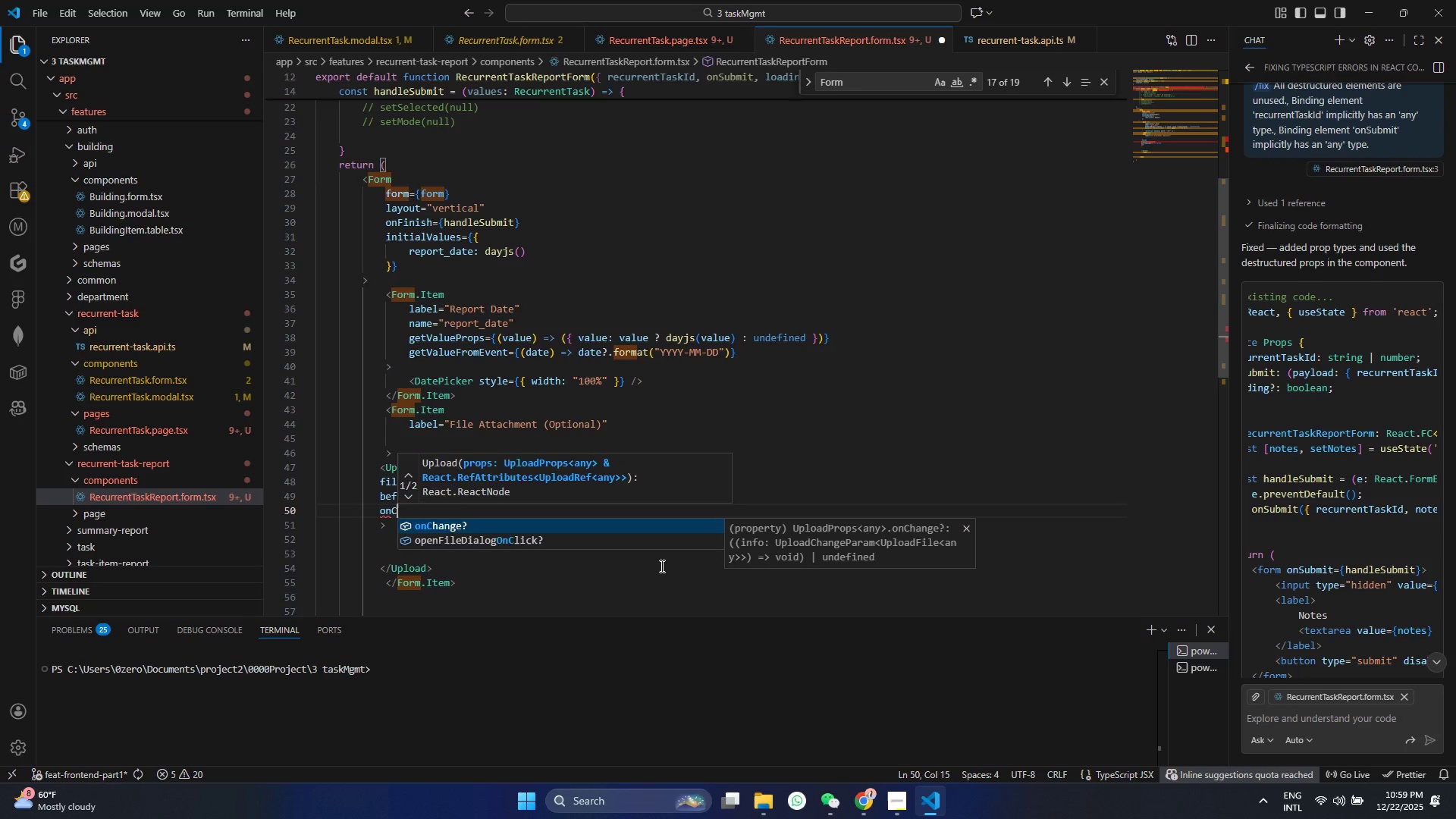 
key(Enter)
 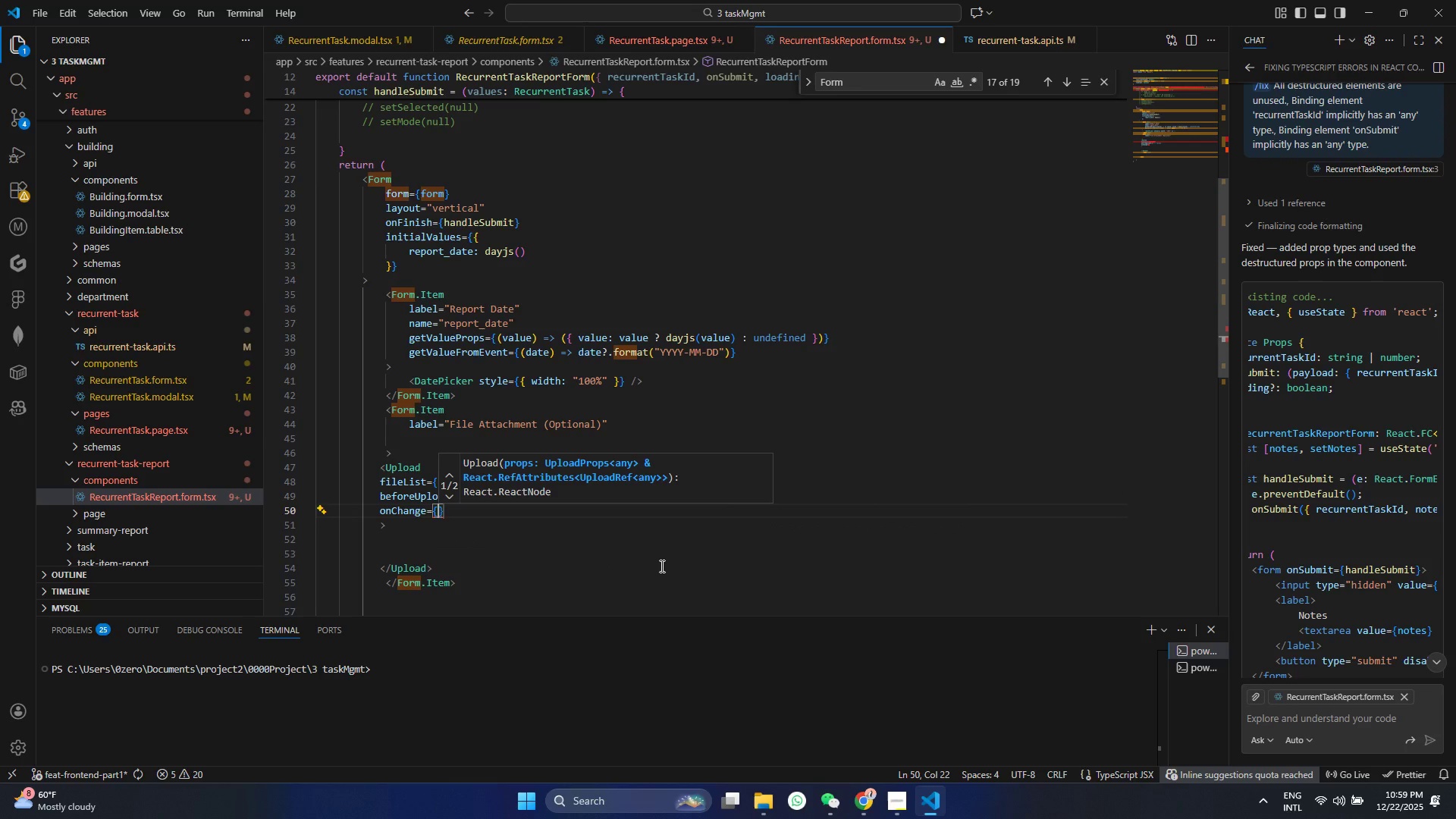 
type(({Filelisr)
key(Backspace)
type(t)
 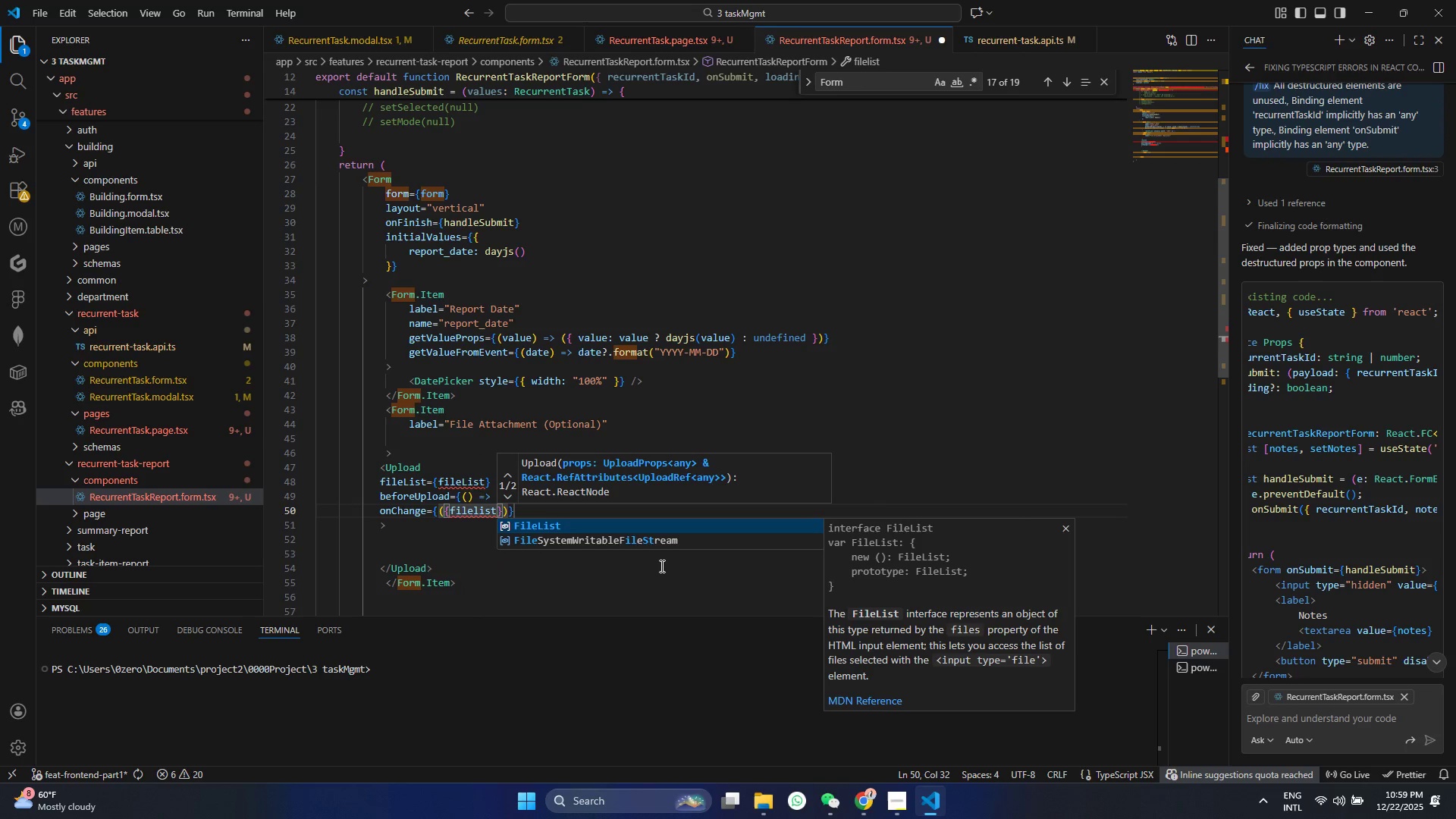 
key(ArrowRight)
 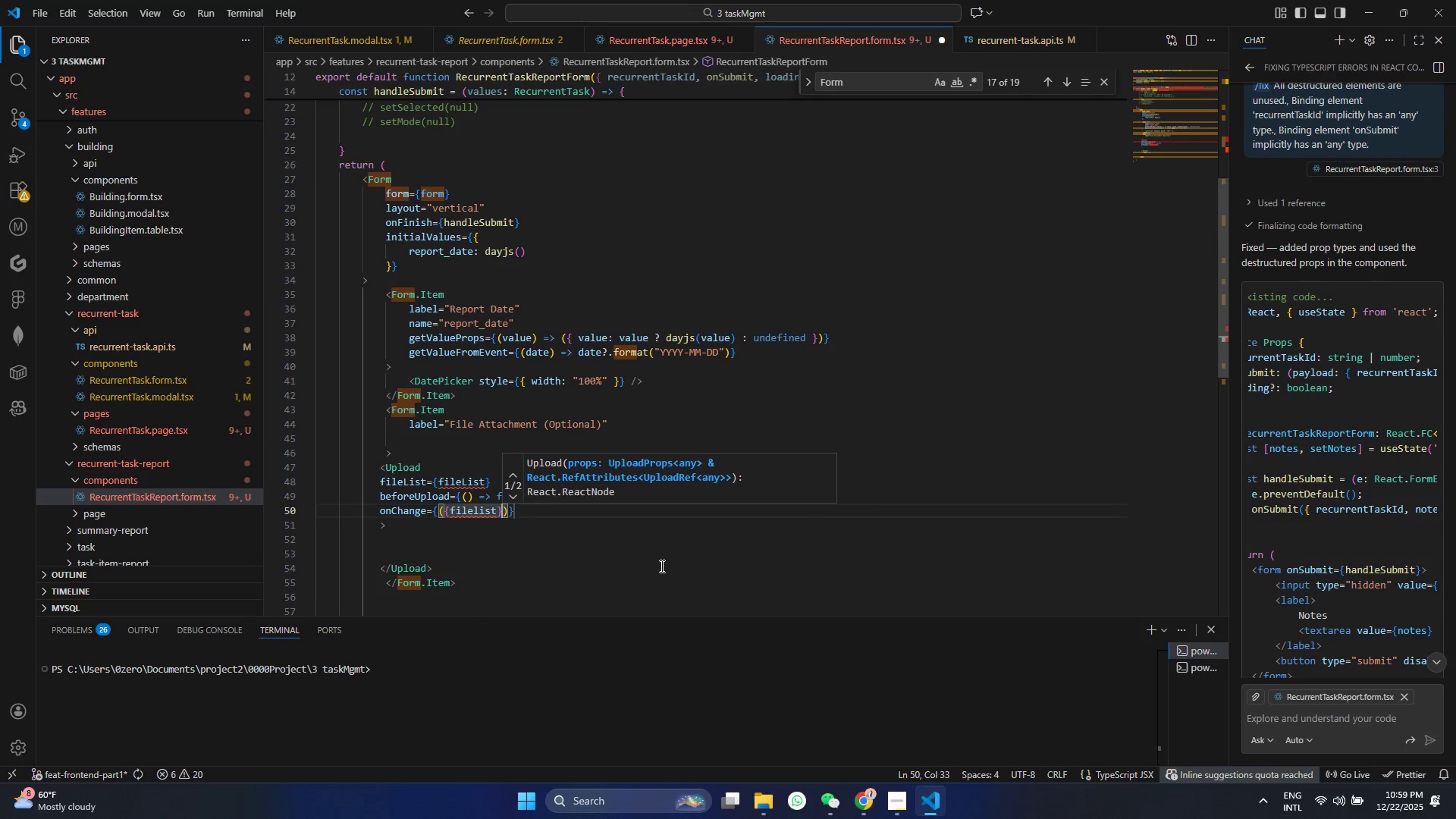 
key(ArrowRight)
 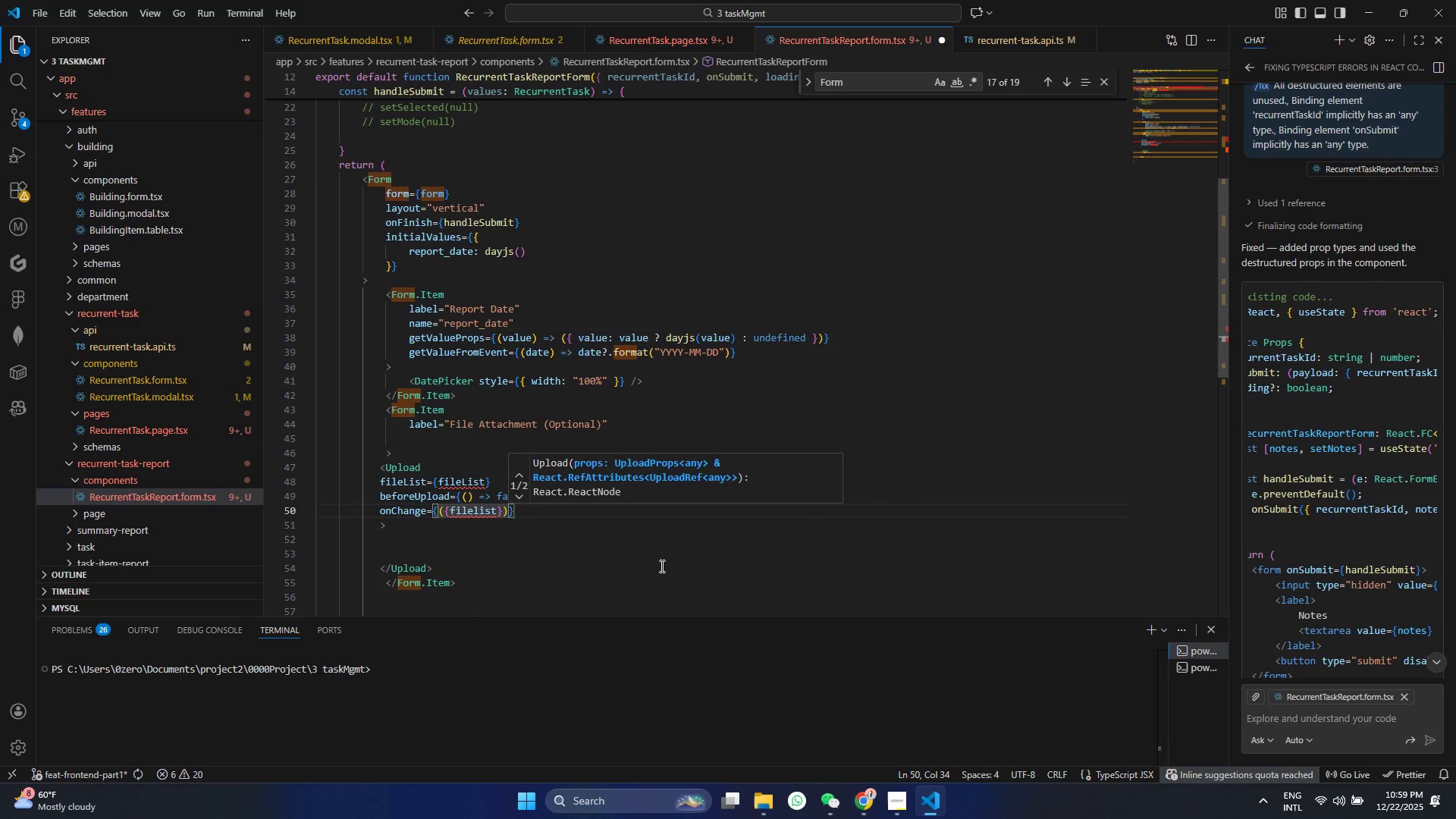 
type( => serFIleL)
key(Backspace)
key(Backspace)
key(Backspace)
key(Backspace)
key(Backspace)
key(Backspace)
type(tT)
key(Backspace)
type(FileList)
 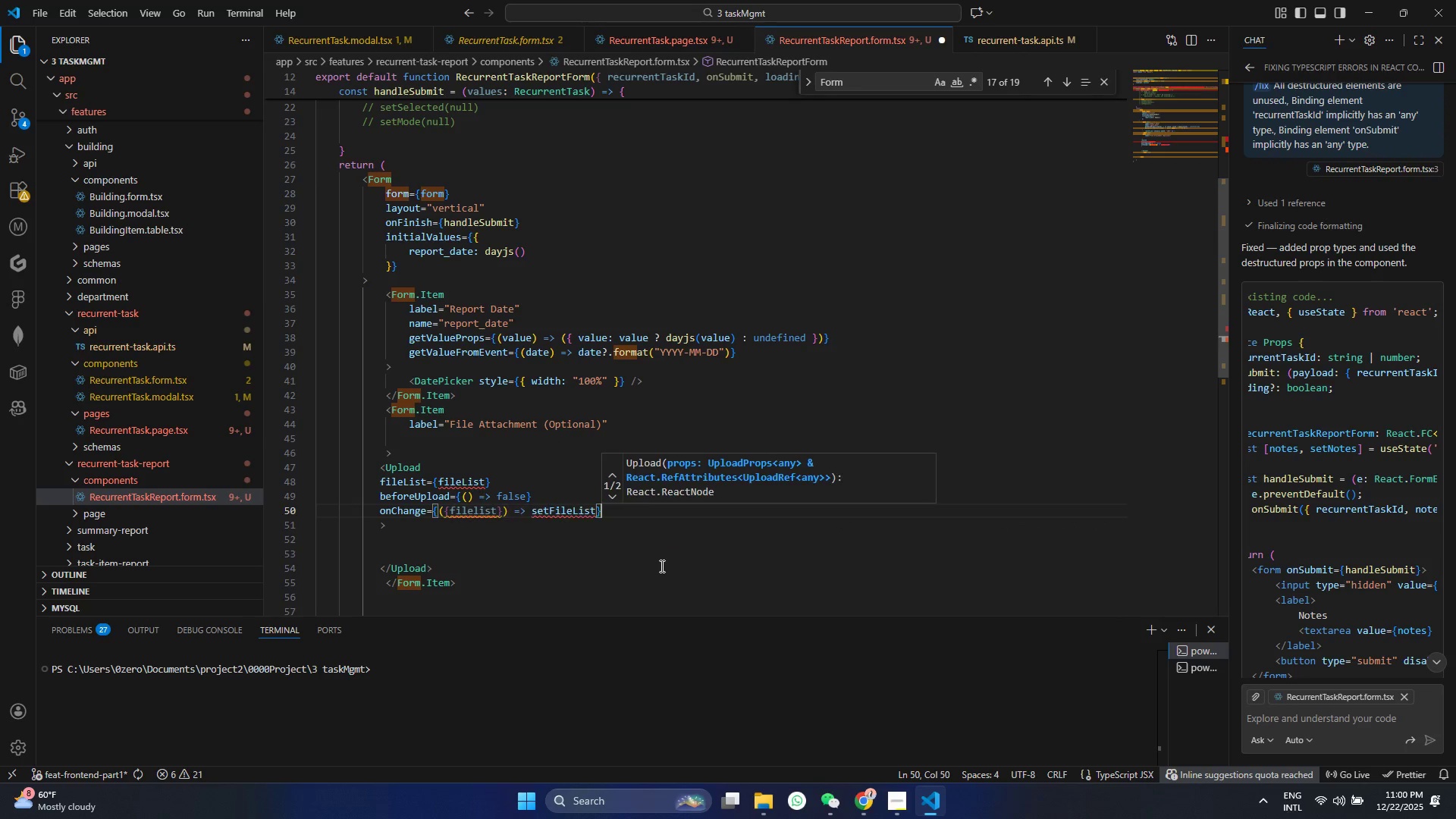 
 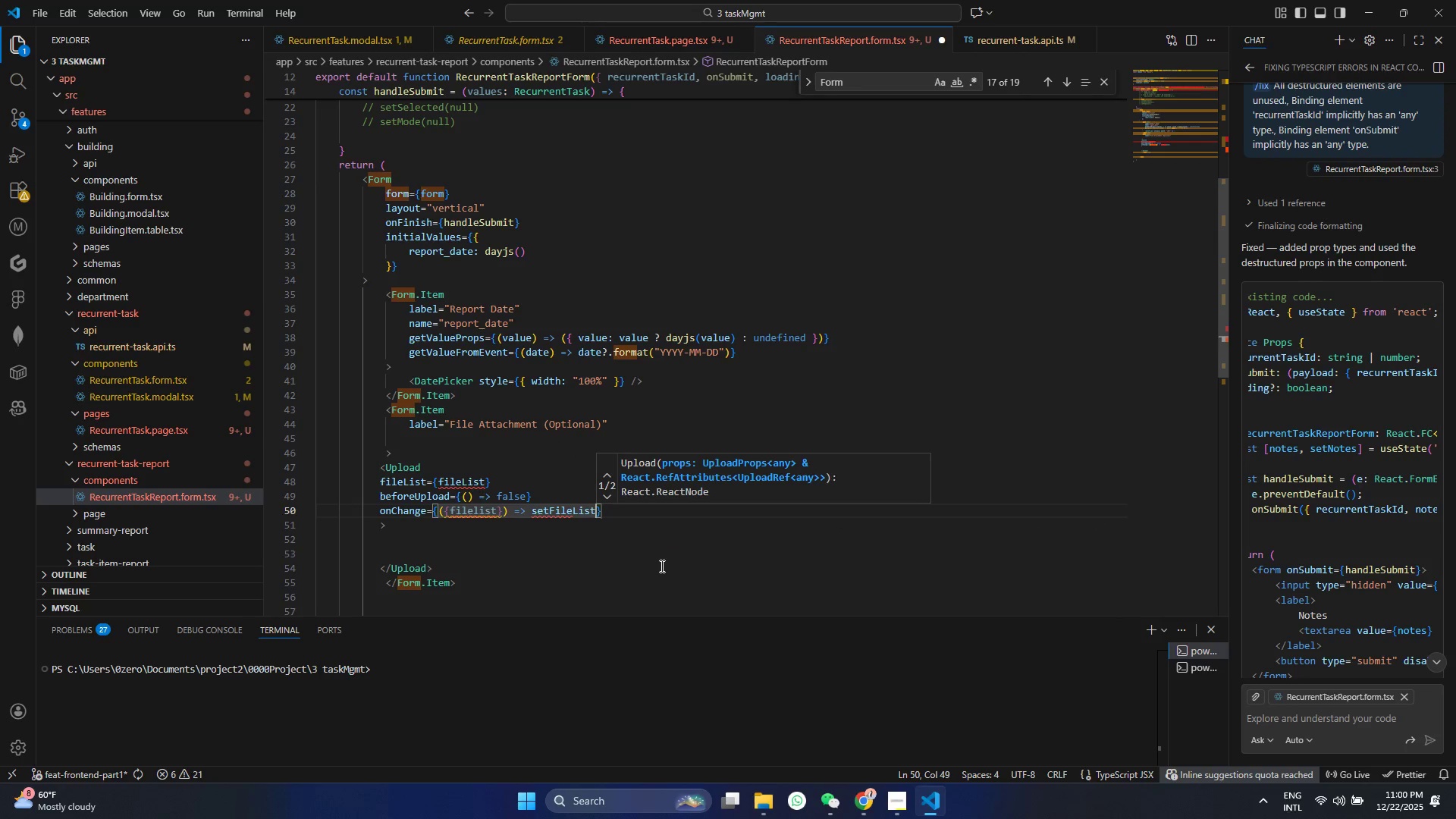 
key(ArrowRight)
 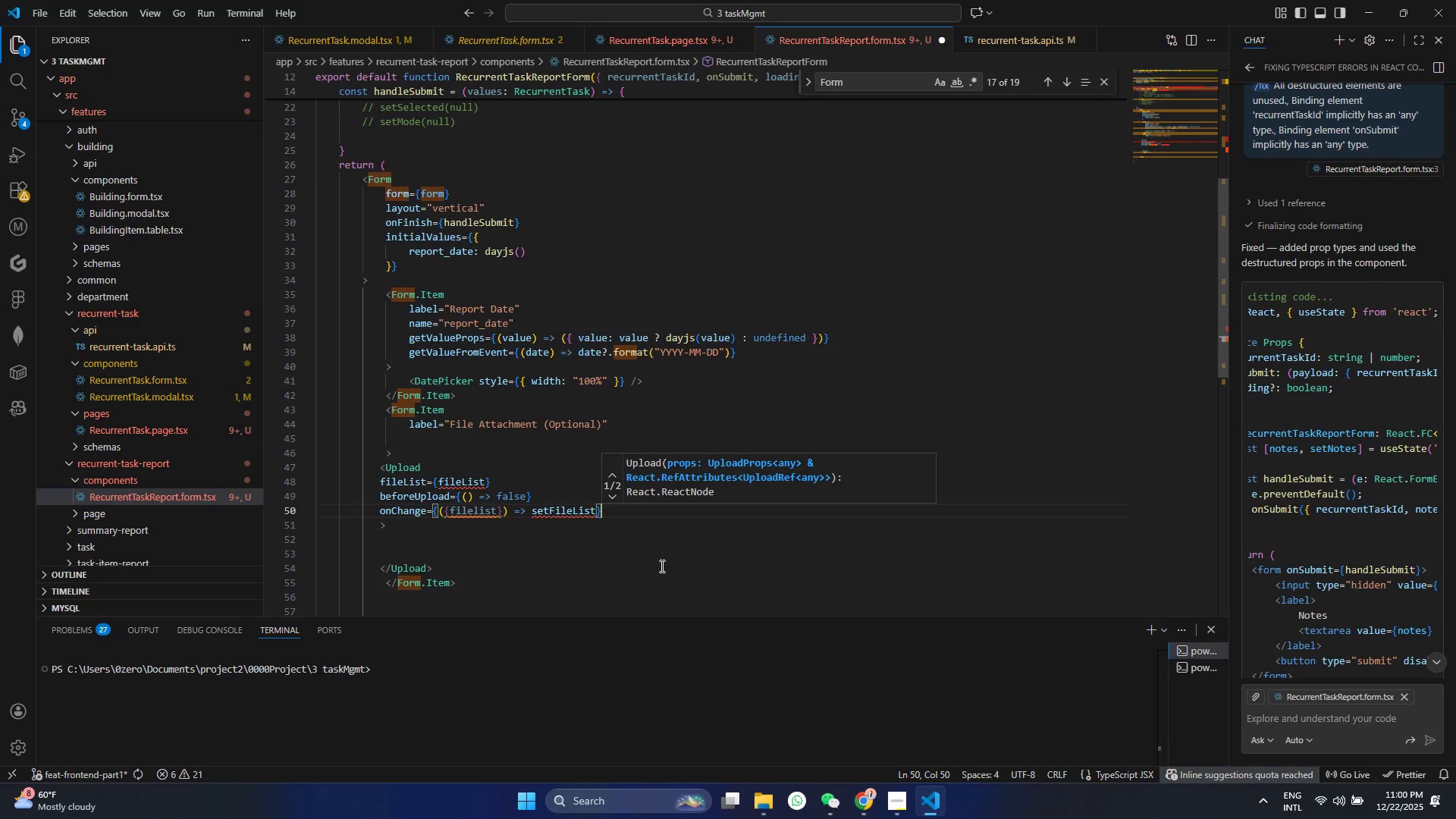 
key(ArrowLeft)
 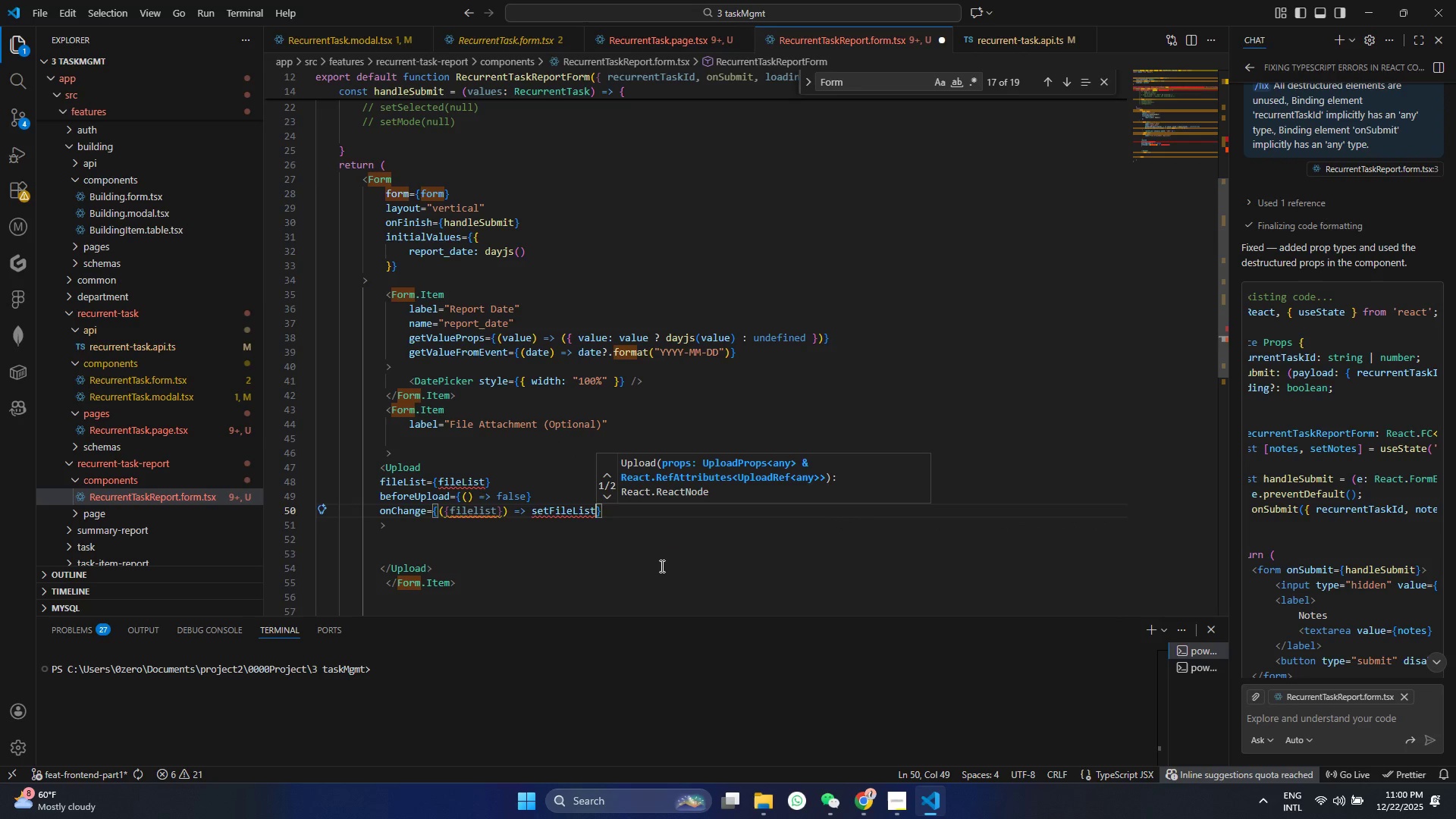 
type((fileLI)
 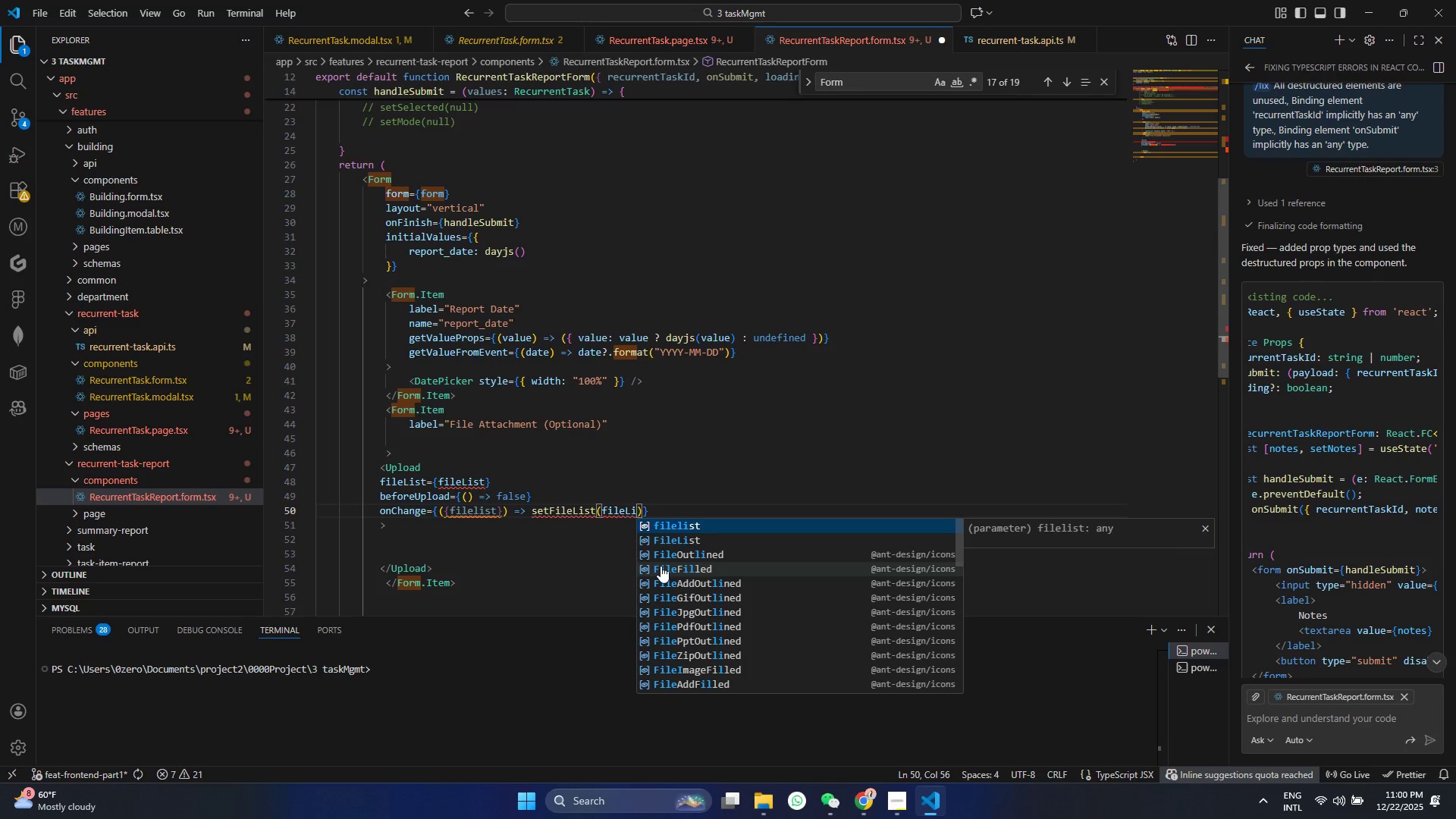 
key(Enter)
 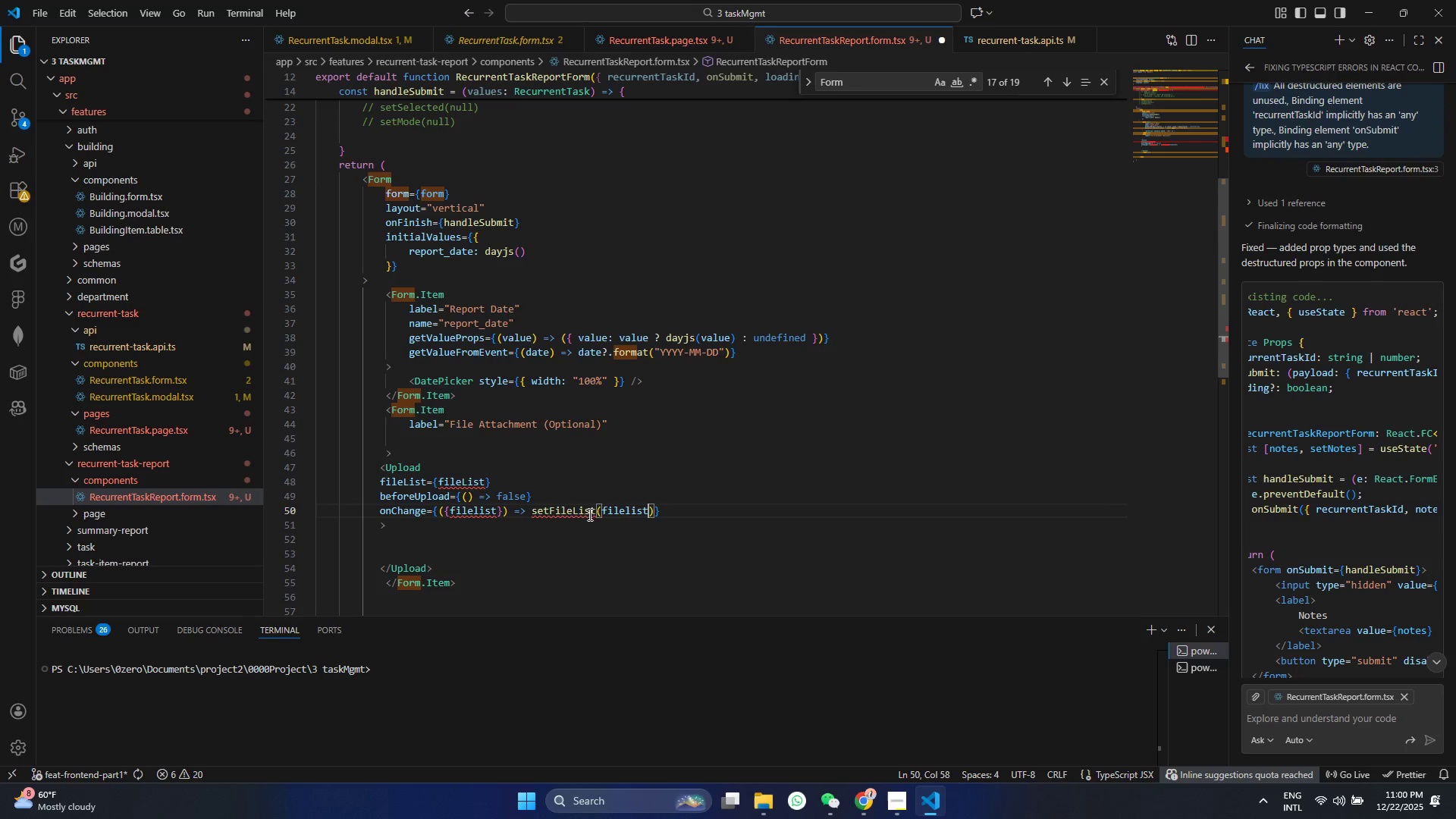 
key(Control+S)
 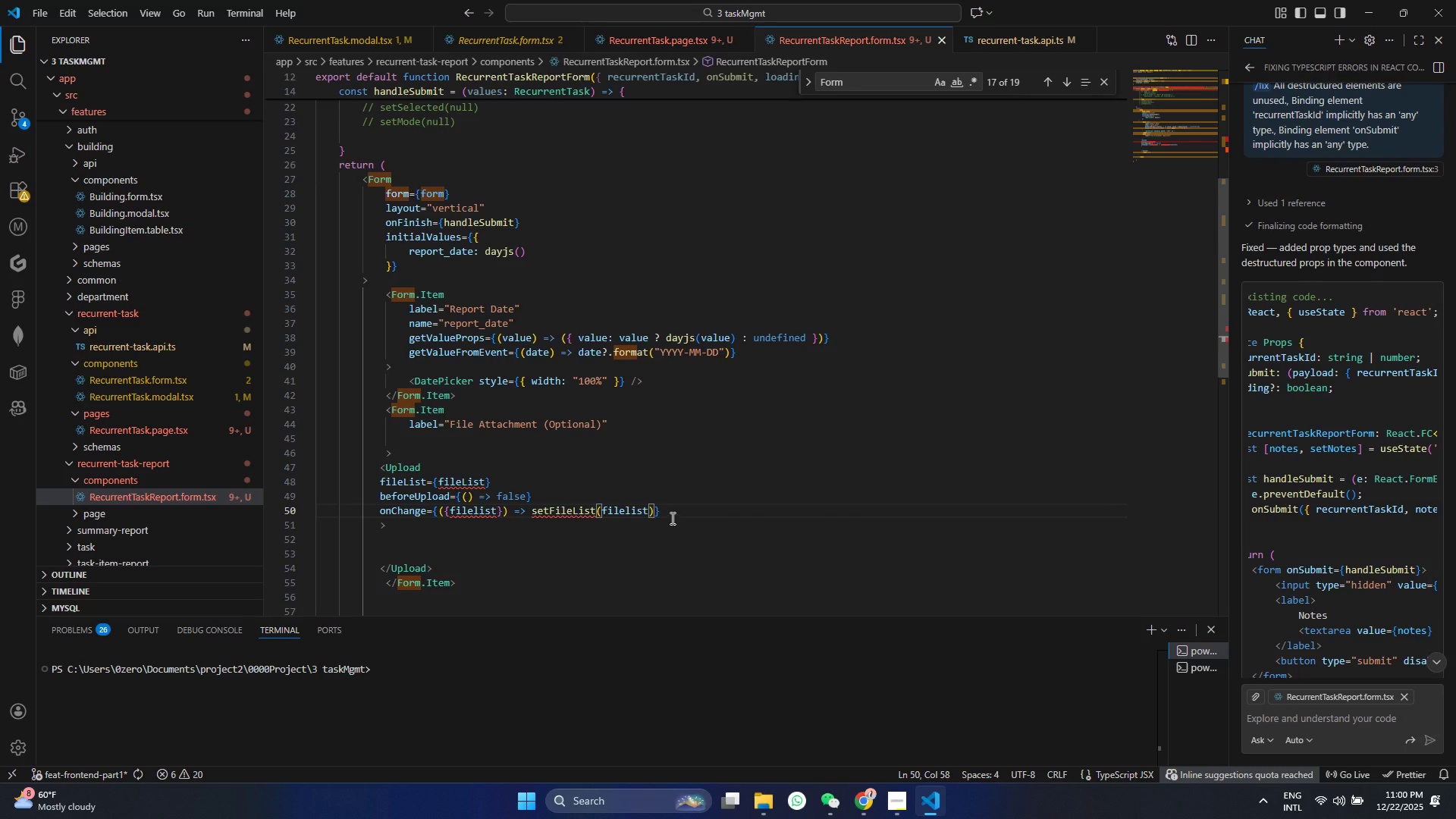 
left_click([676, 511])
 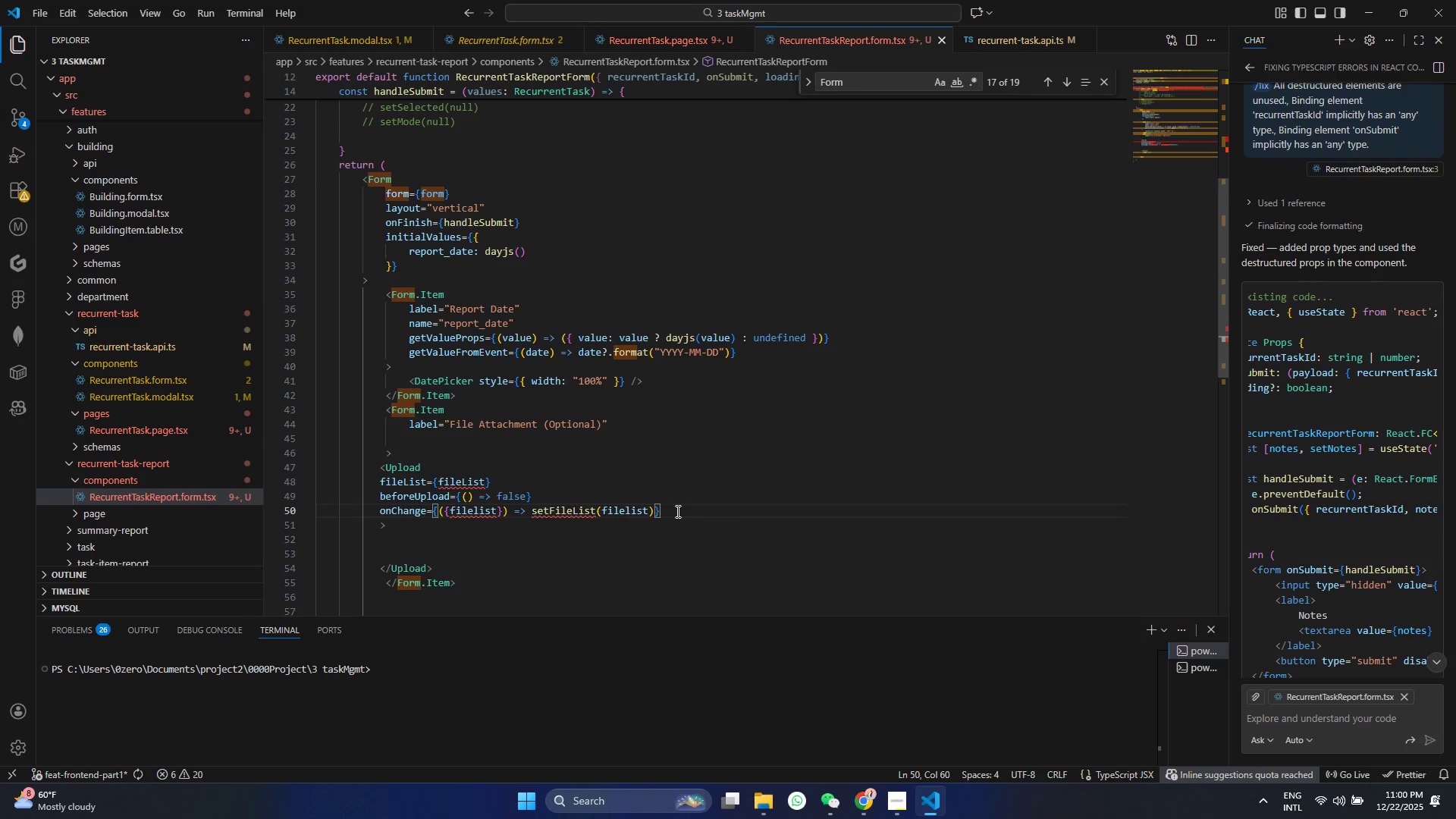 
key(Enter)
 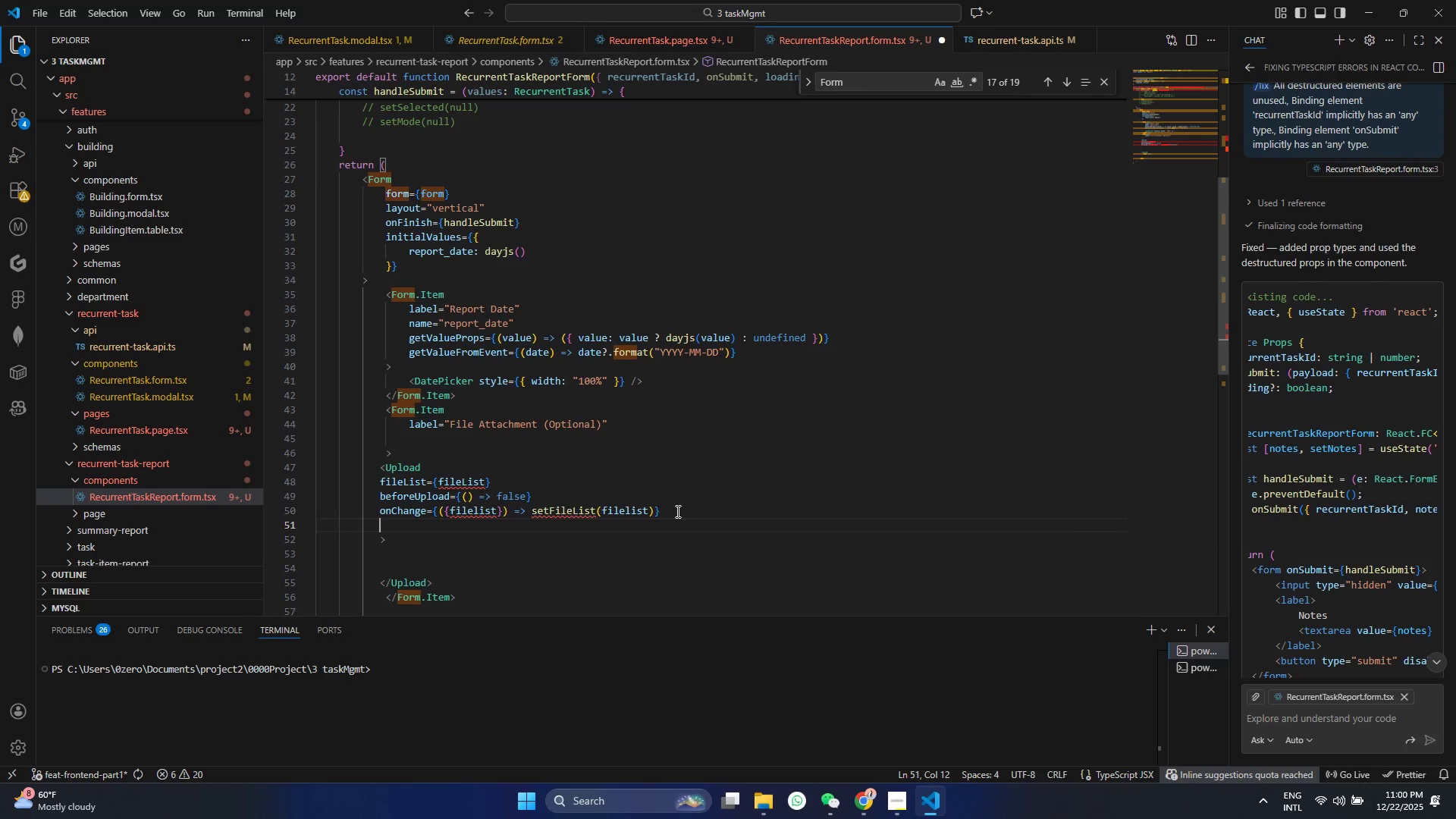 
type(max)
 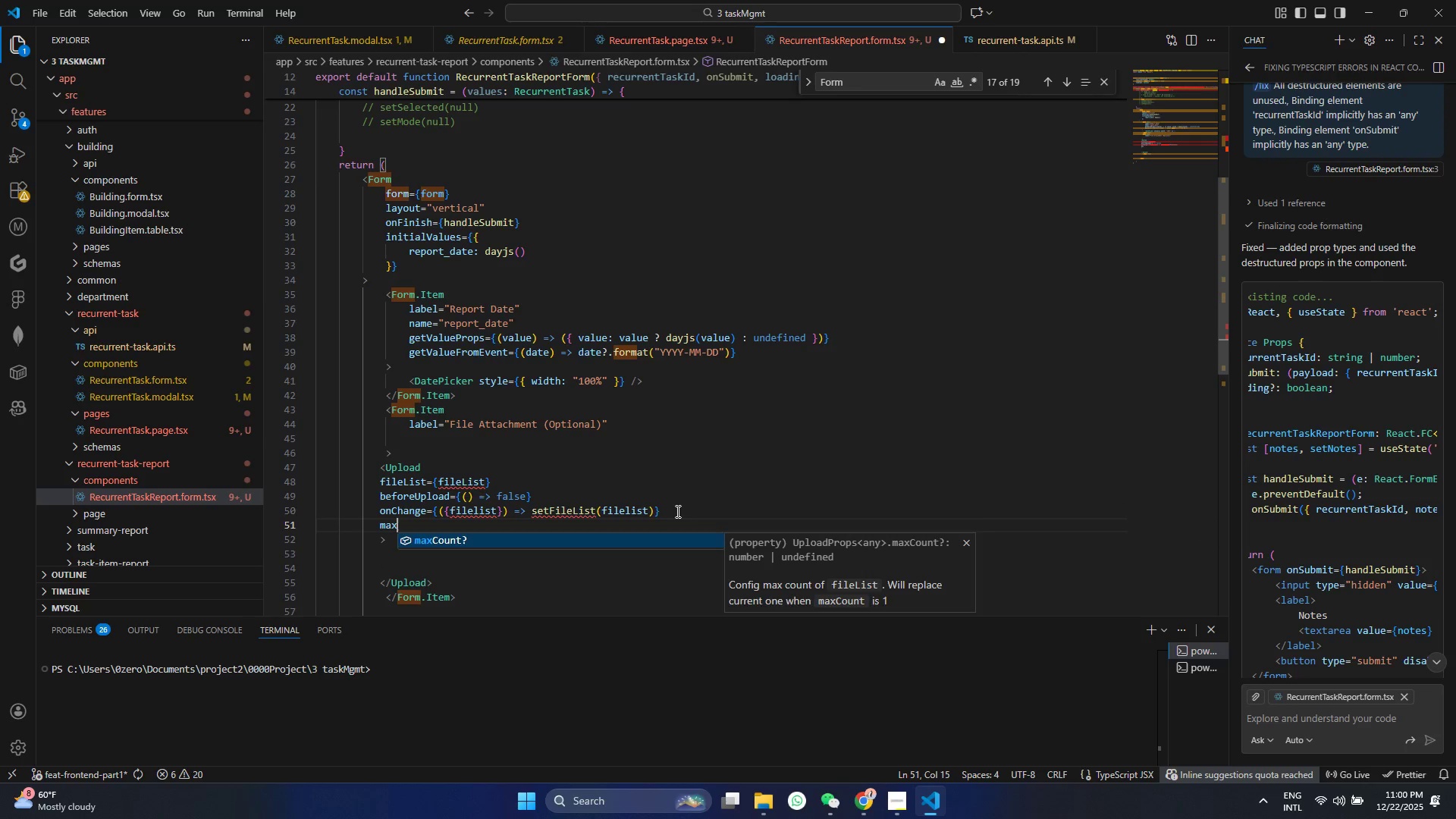 
key(Enter)
 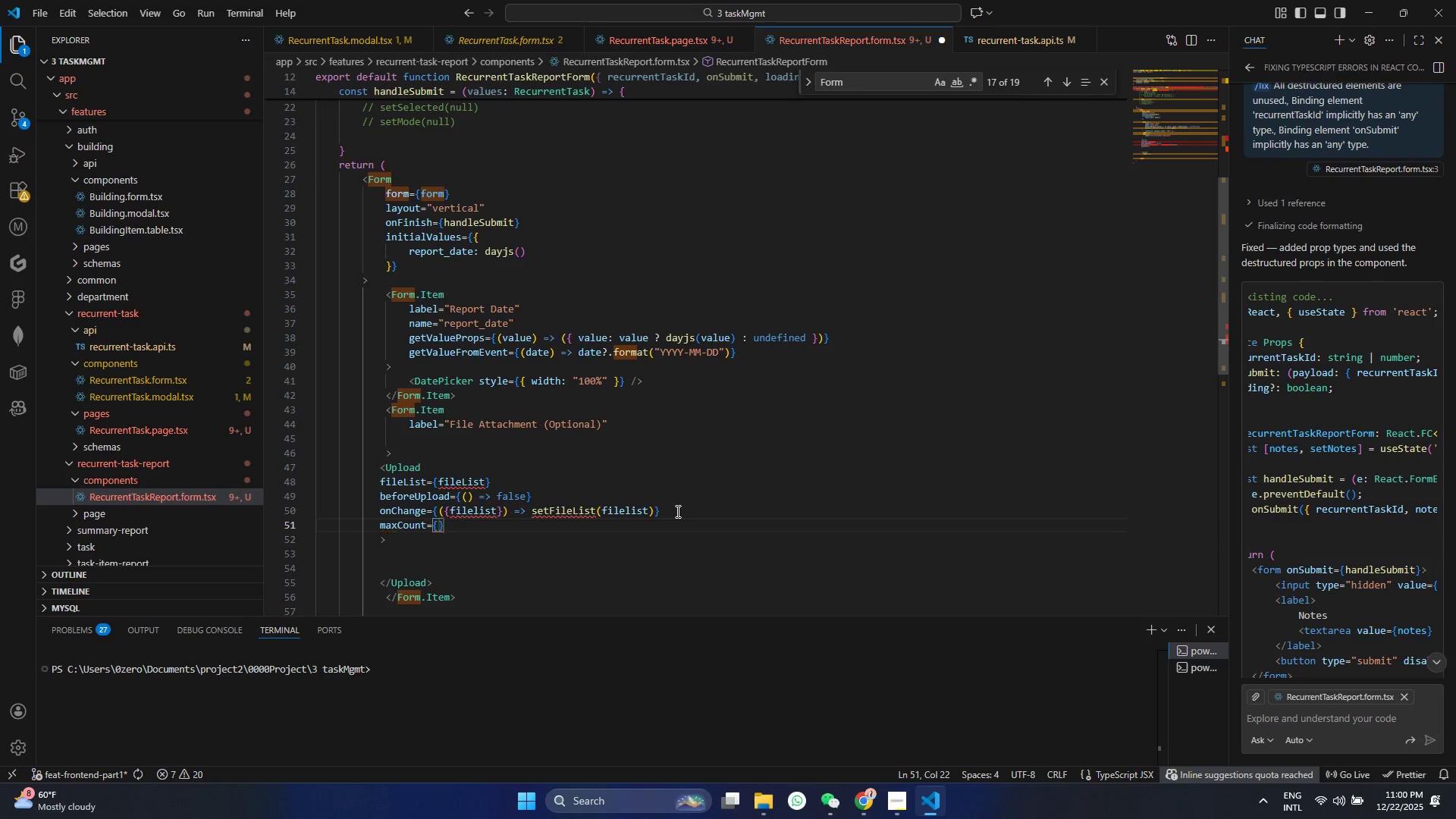 
key(1)
 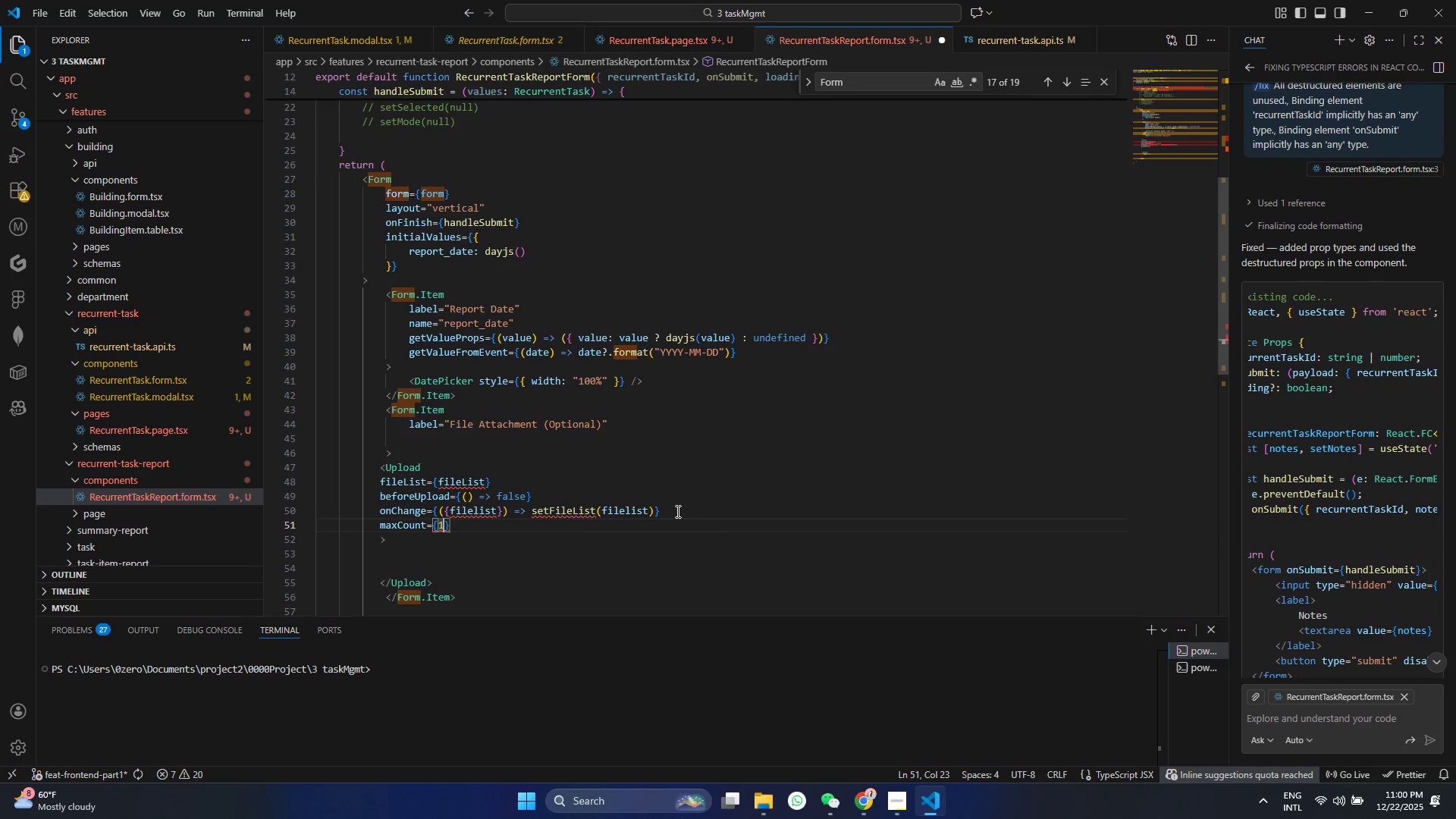 
key(Control+S)
 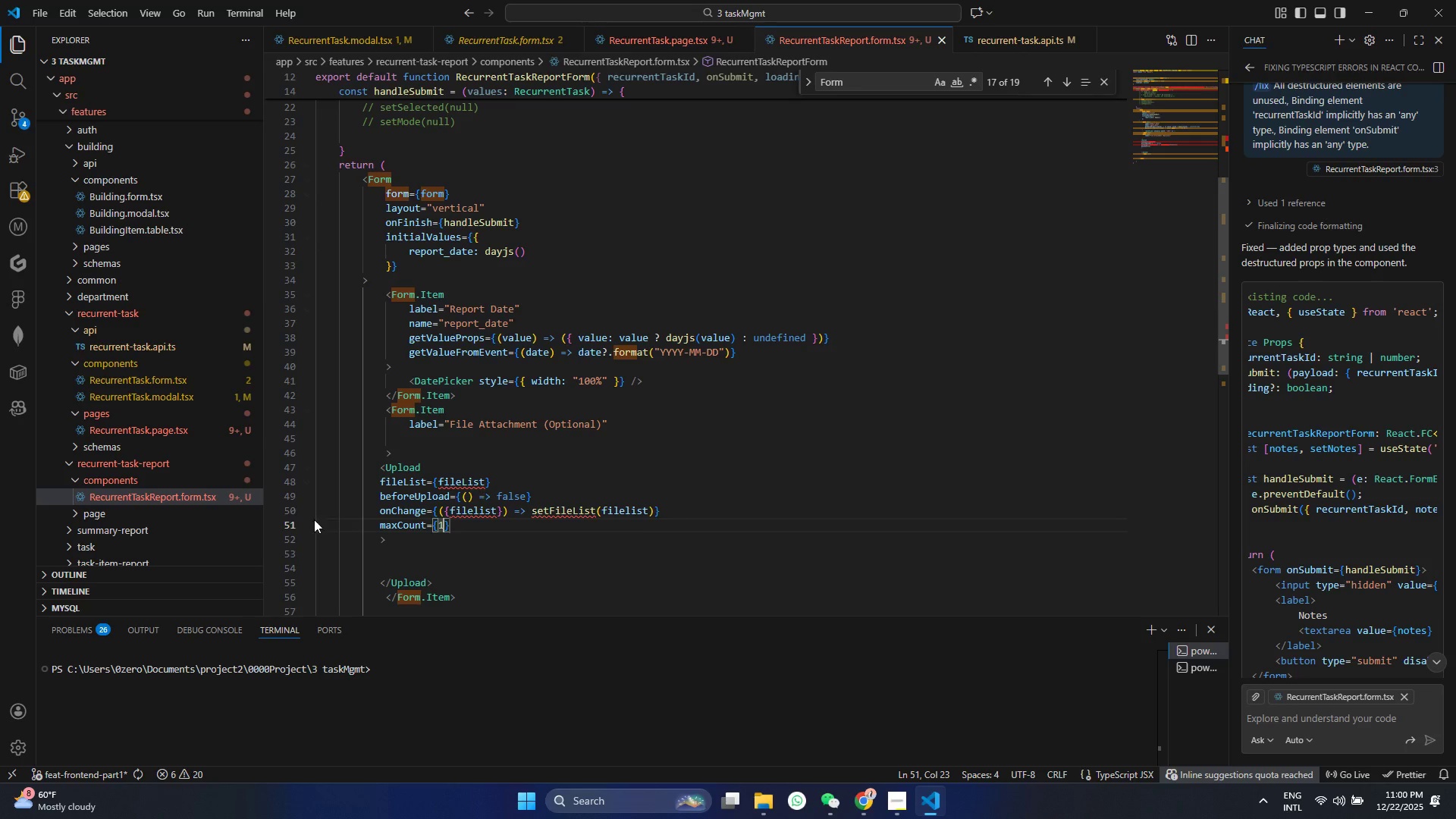 
left_click([430, 562])
 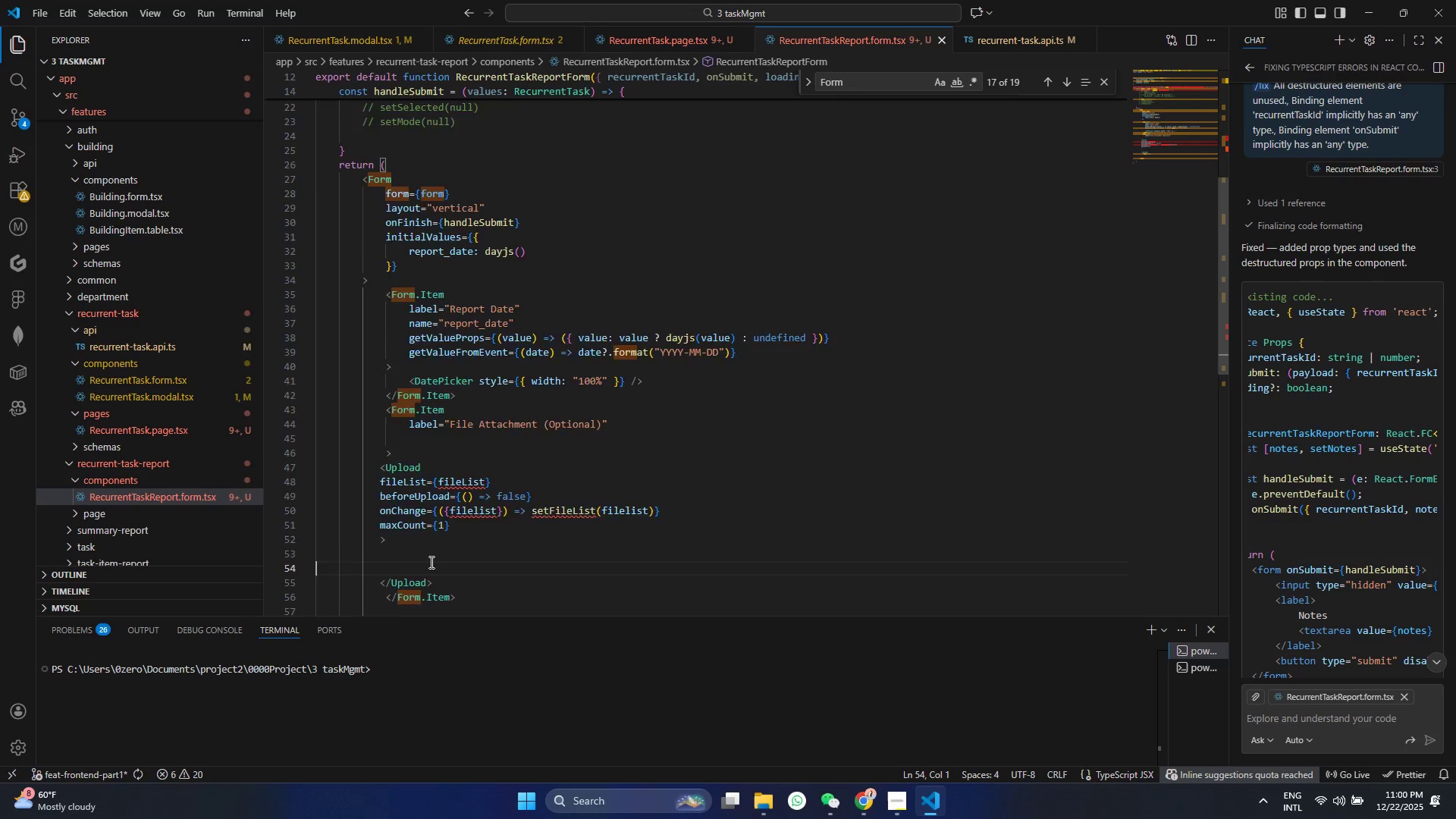 
type( <but)
 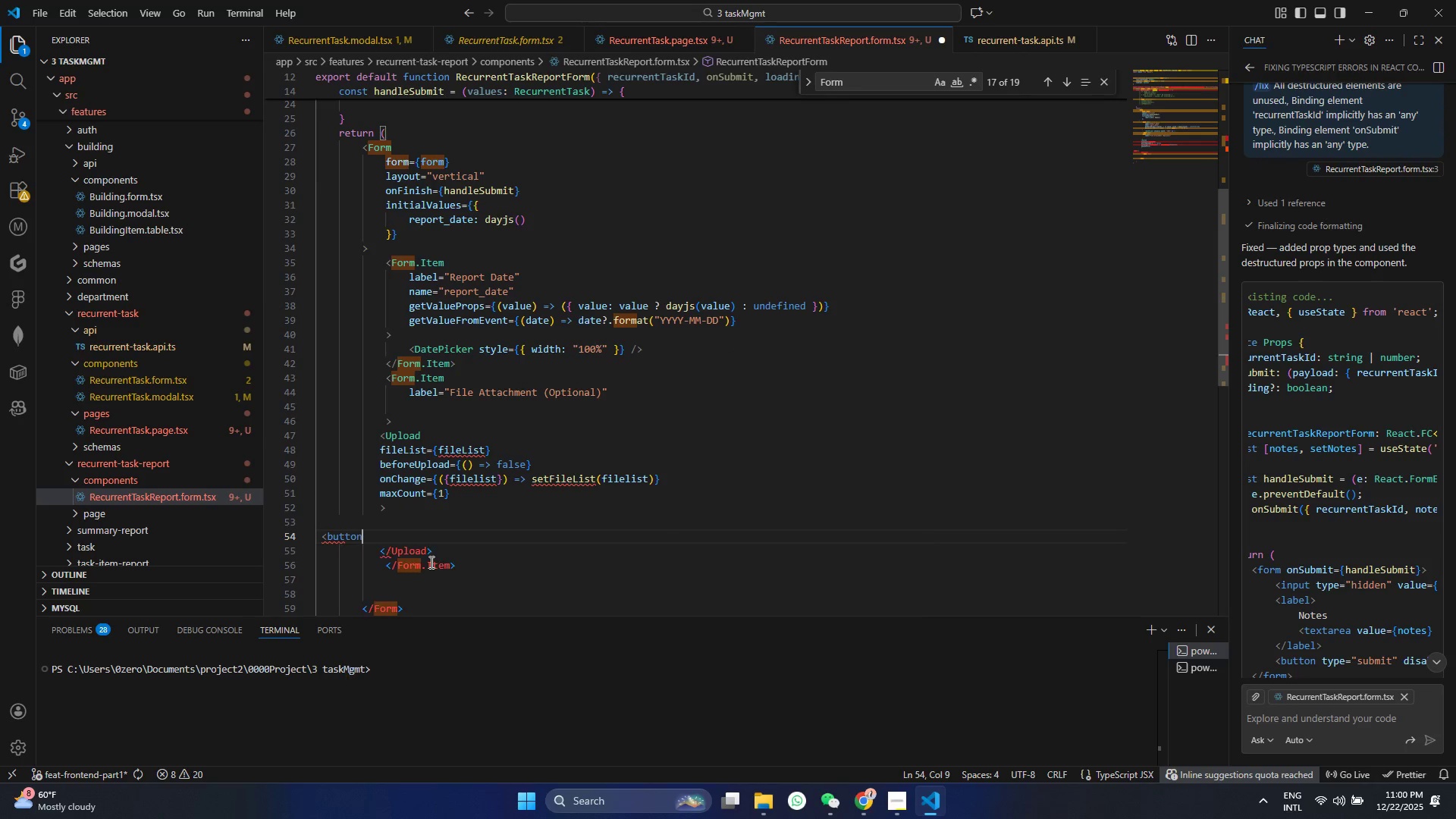 
 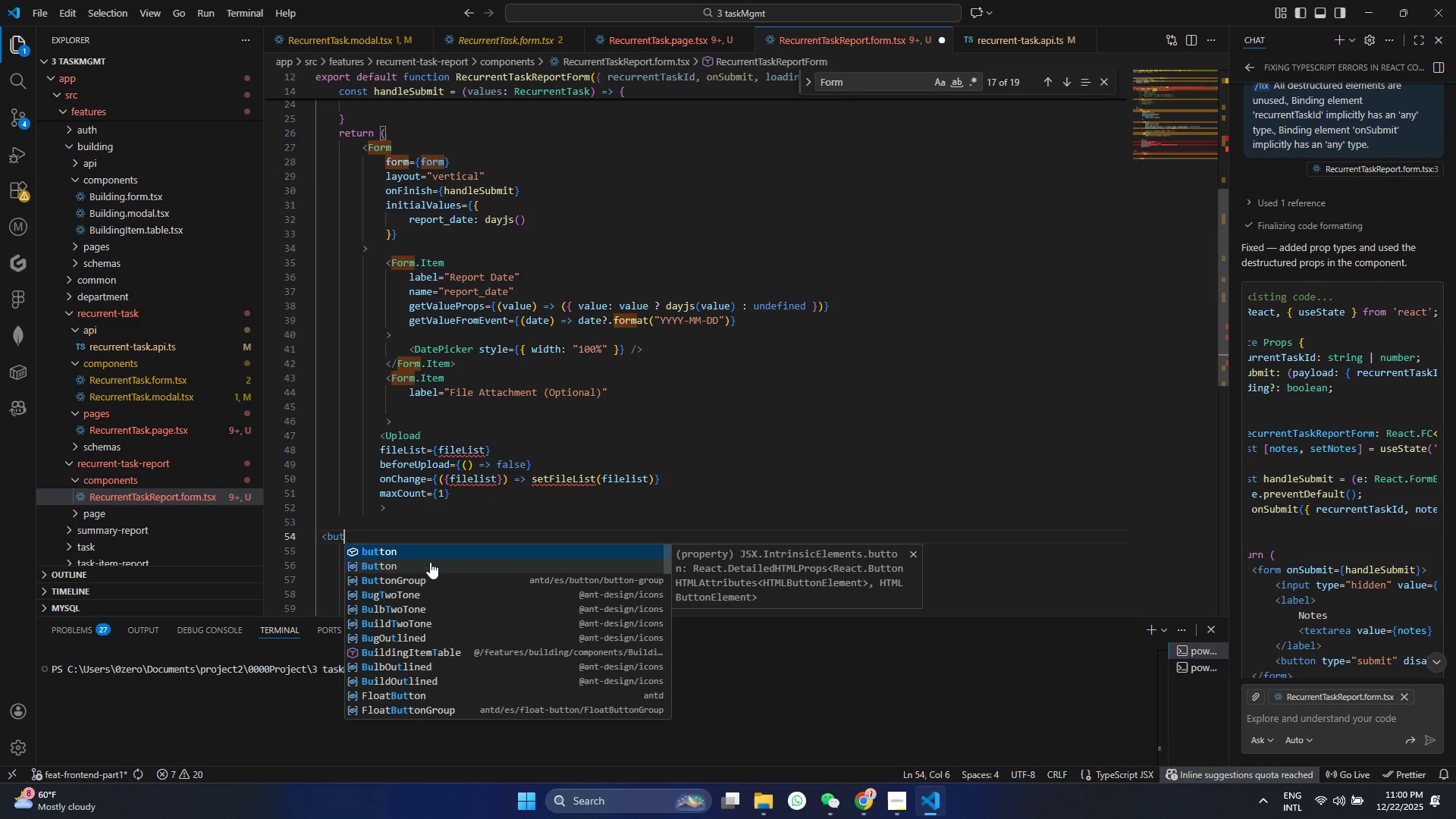 
key(Enter)
 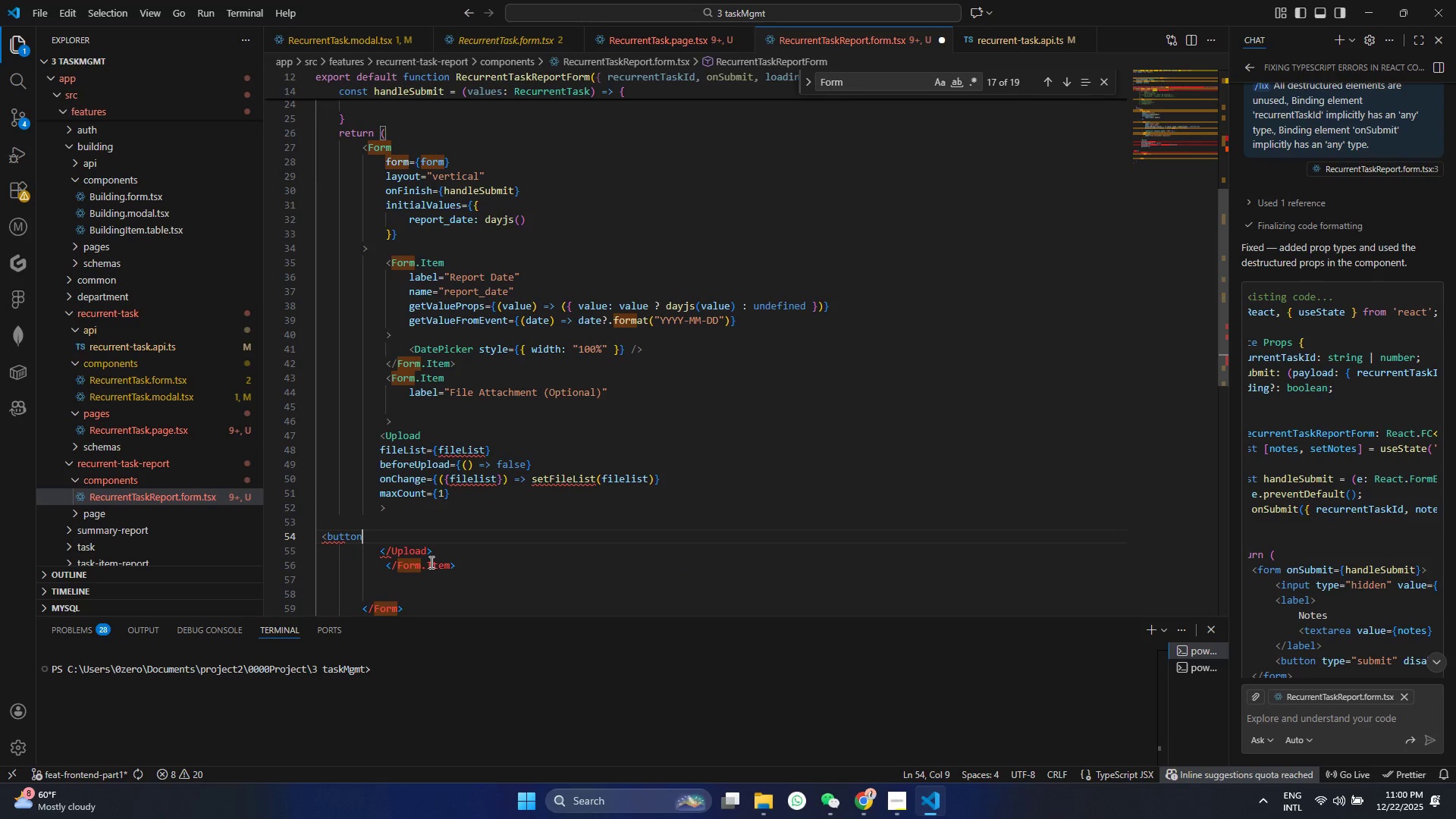 
hold_key(key=ShiftRight, duration=0.33)
 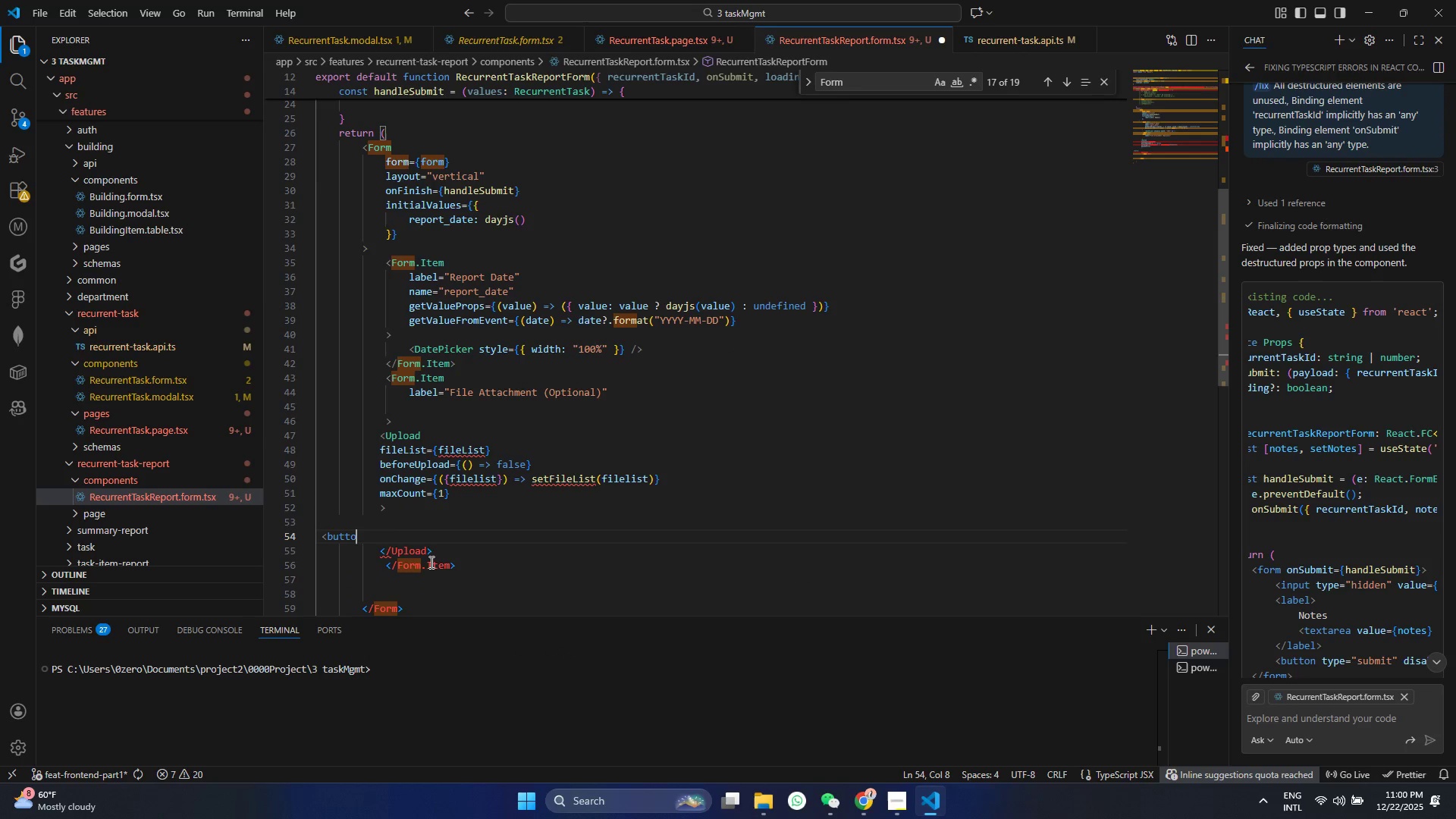 
key(Backspace)
key(Backspace)
key(Backspace)
key(Backspace)
key(Backspace)
key(Backspace)
type(butt)
 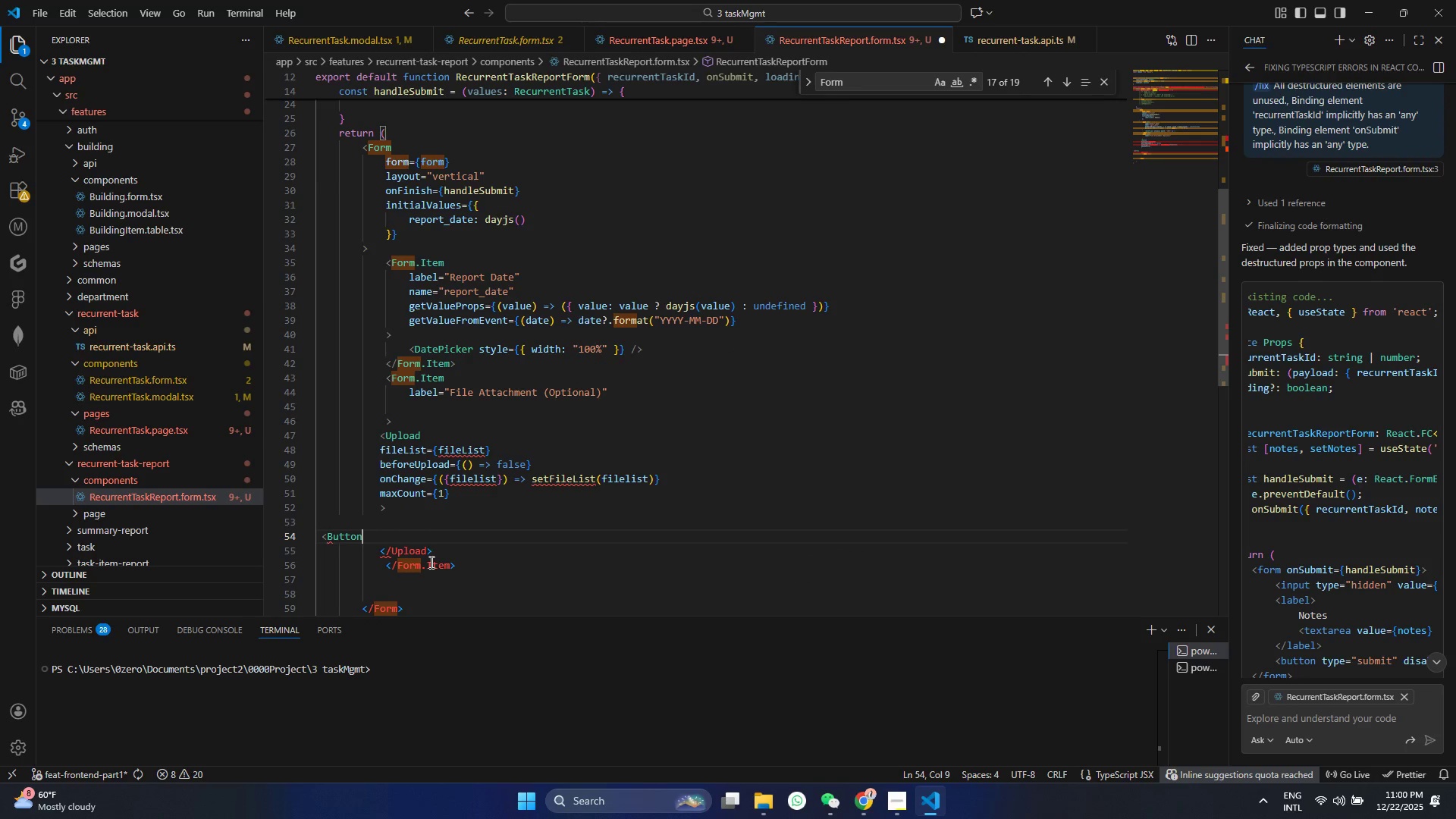 
 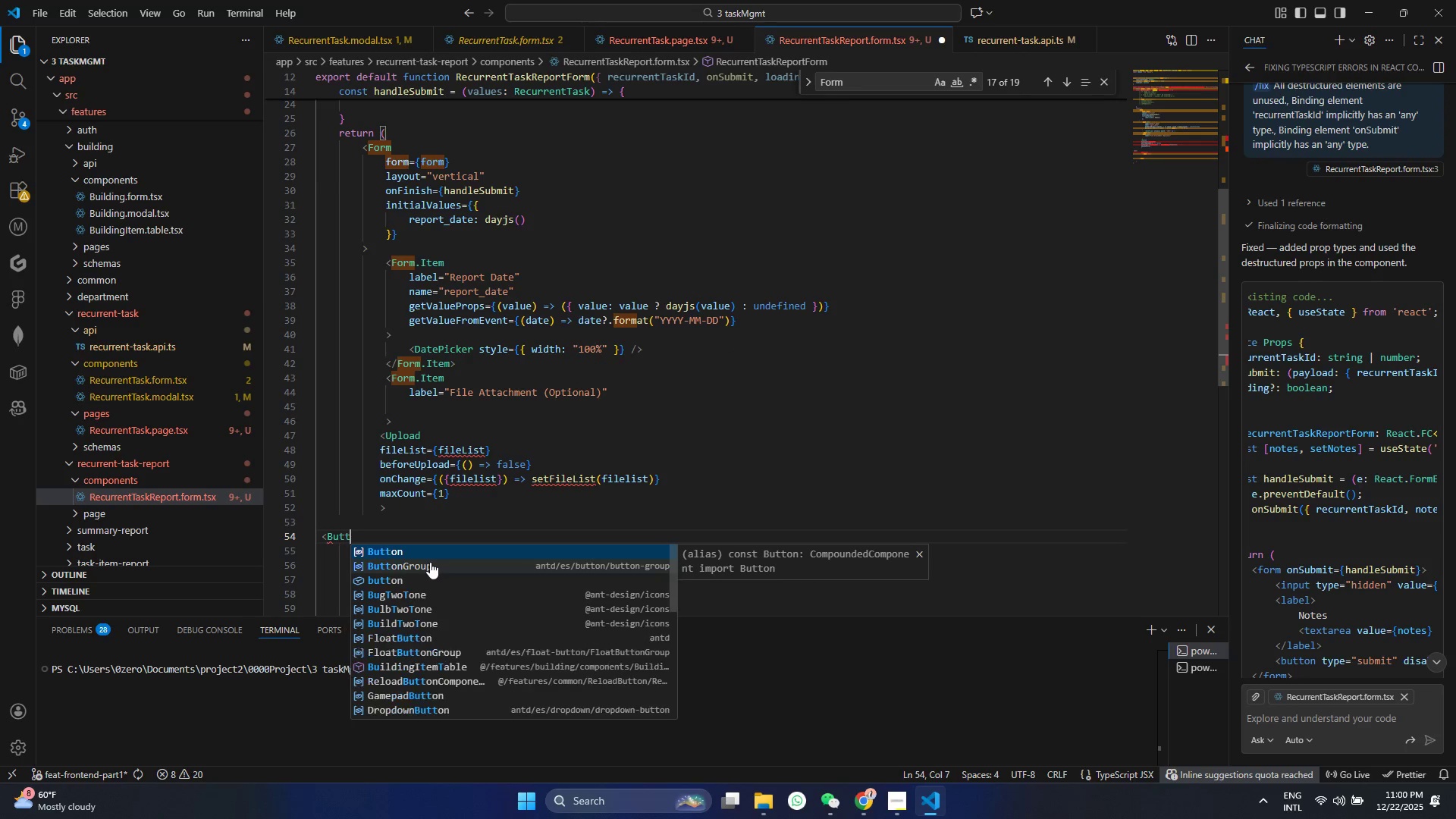 
key(Enter)
 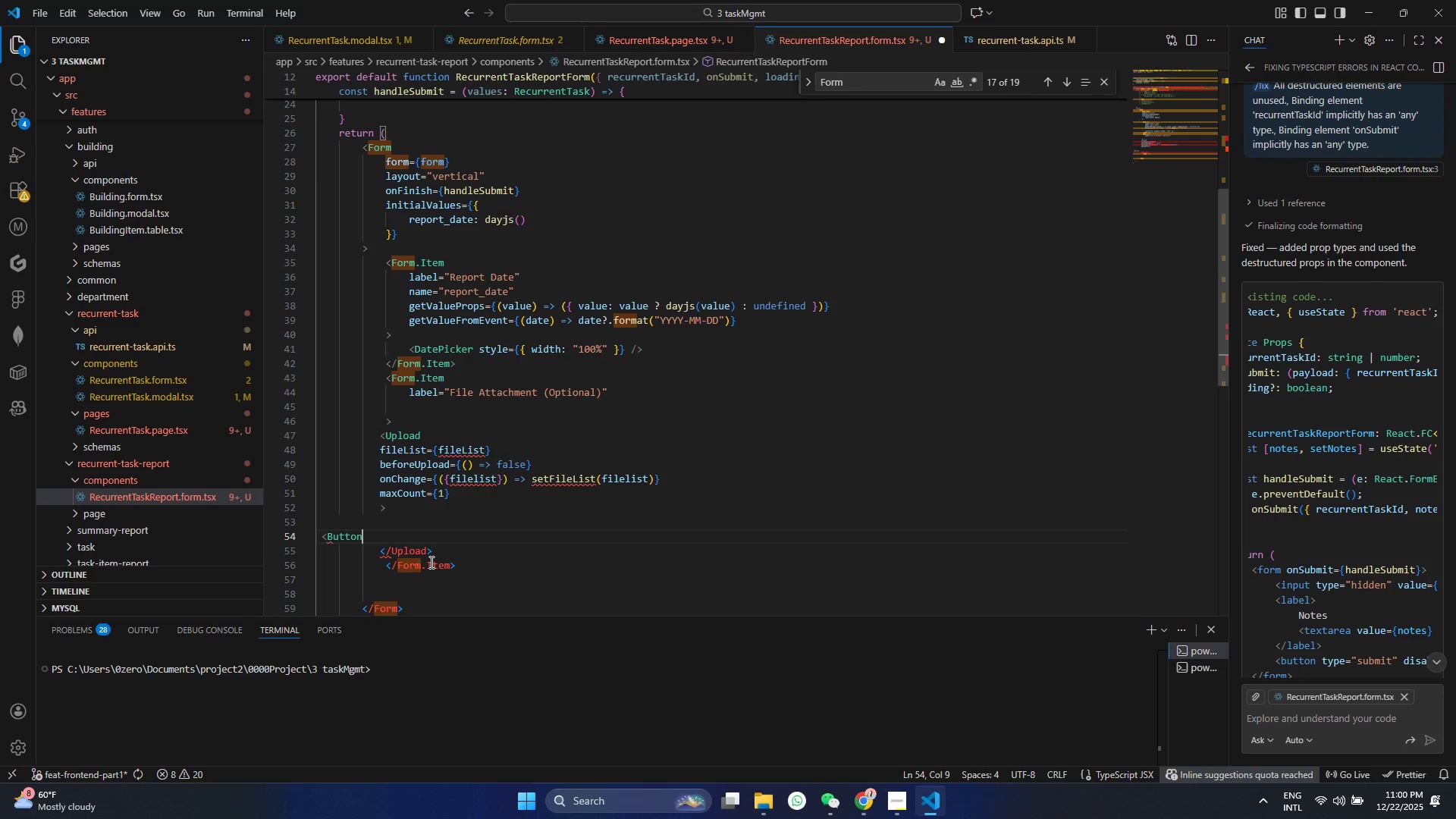 
hold_key(key=ShiftRight, duration=0.47)
 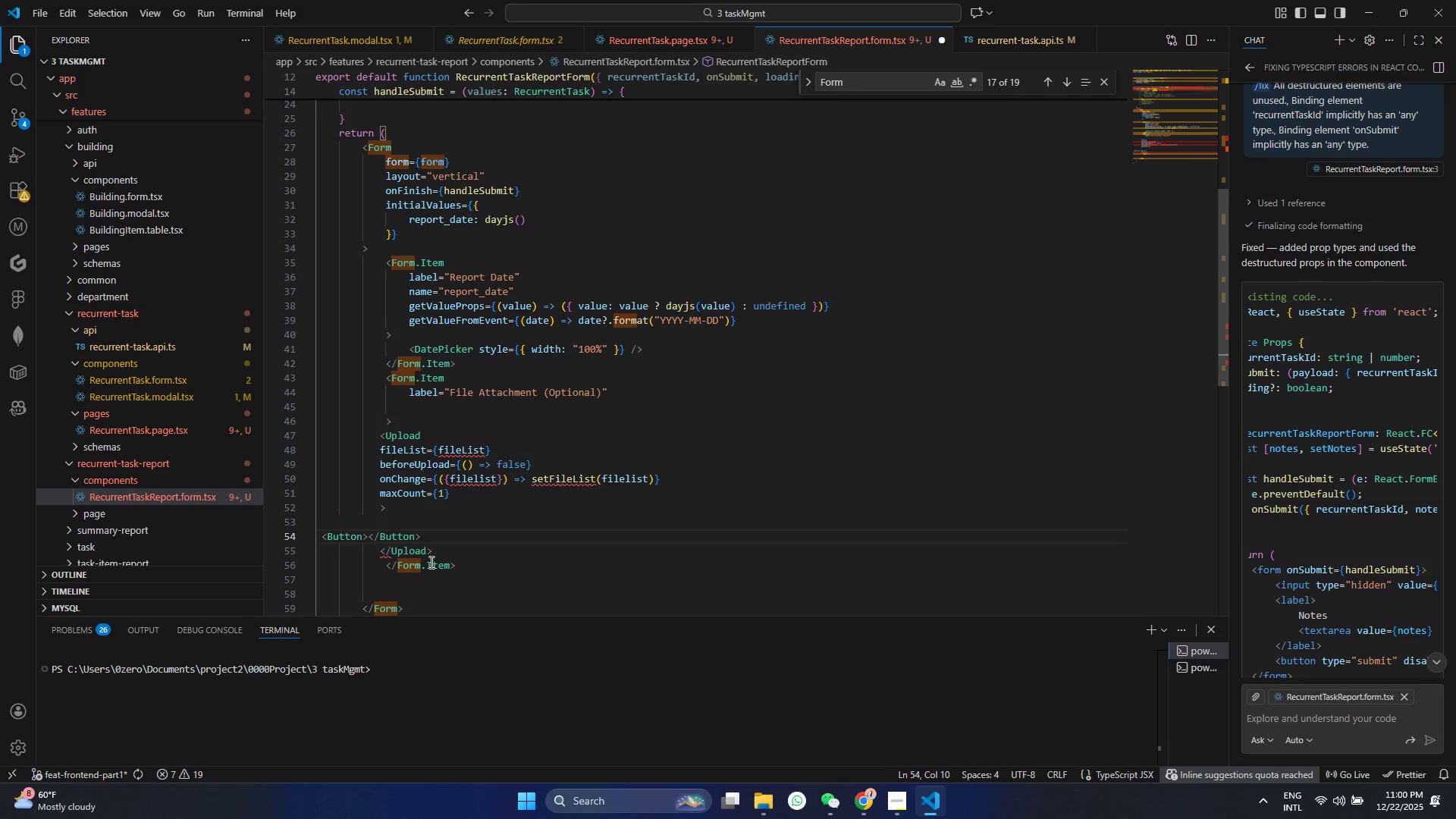 
key(Period)
 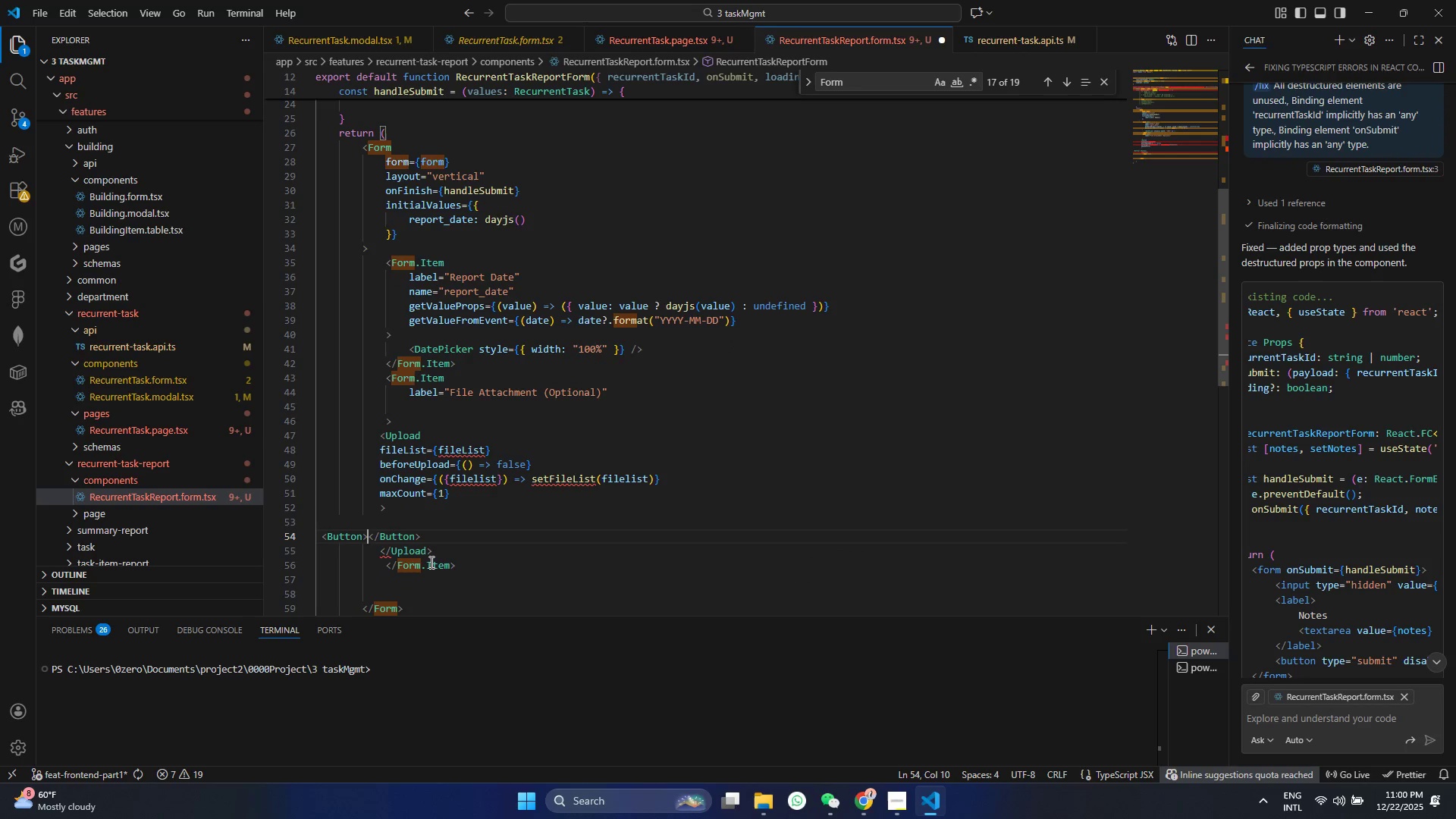 
key(Enter)
 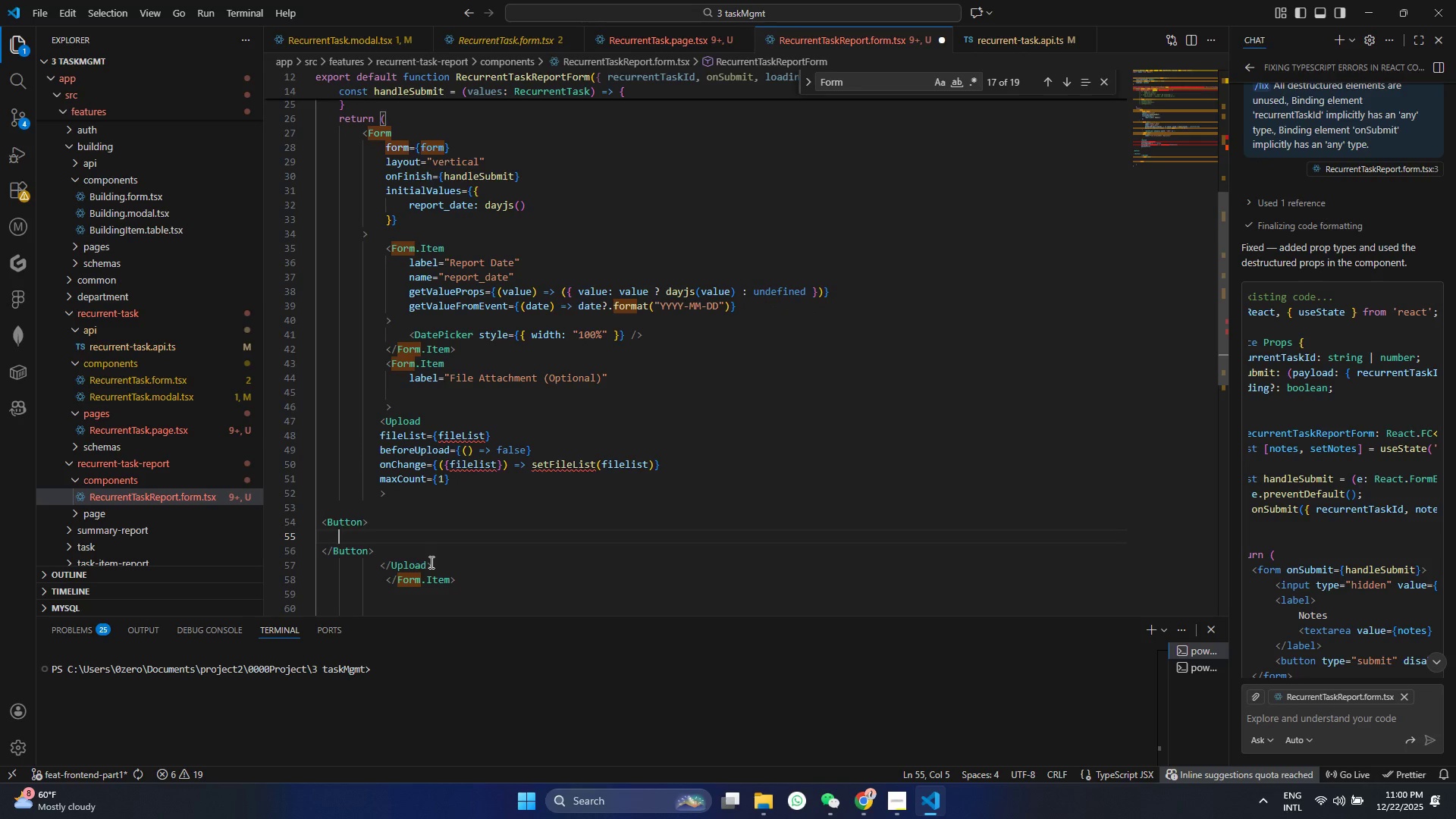 
key(ArrowUp)
 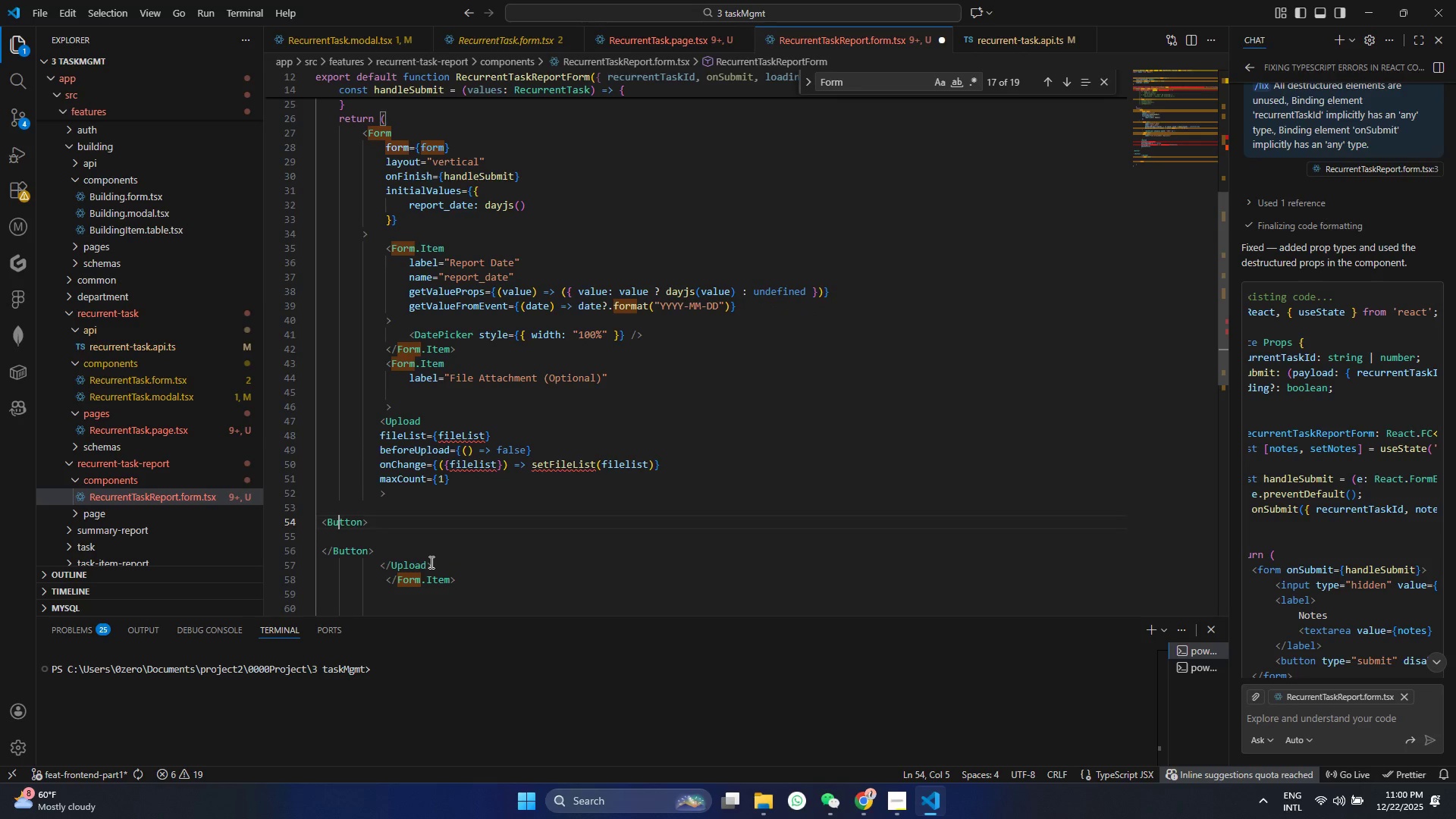 
key(ArrowRight)
 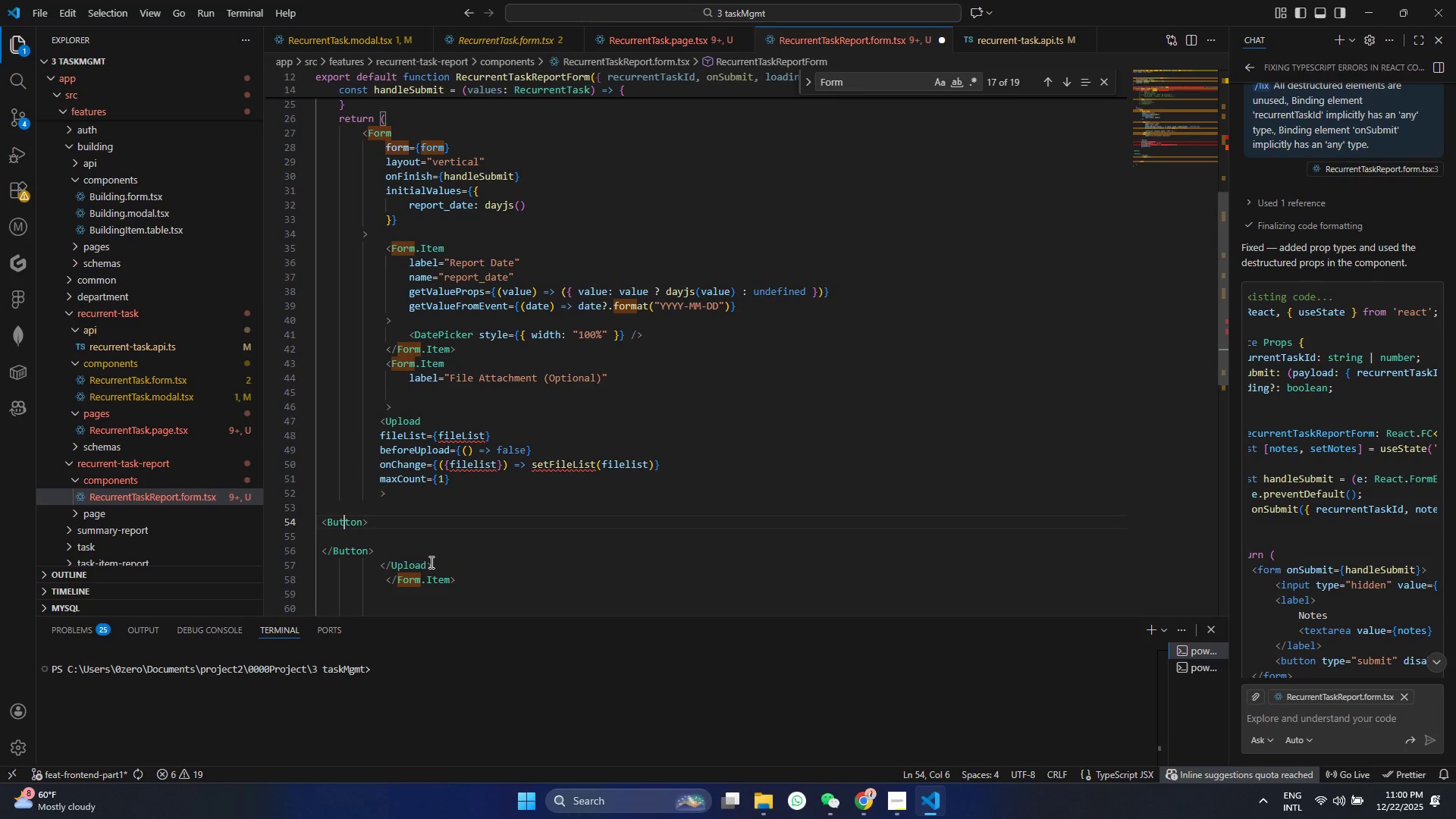 
key(ArrowRight)
 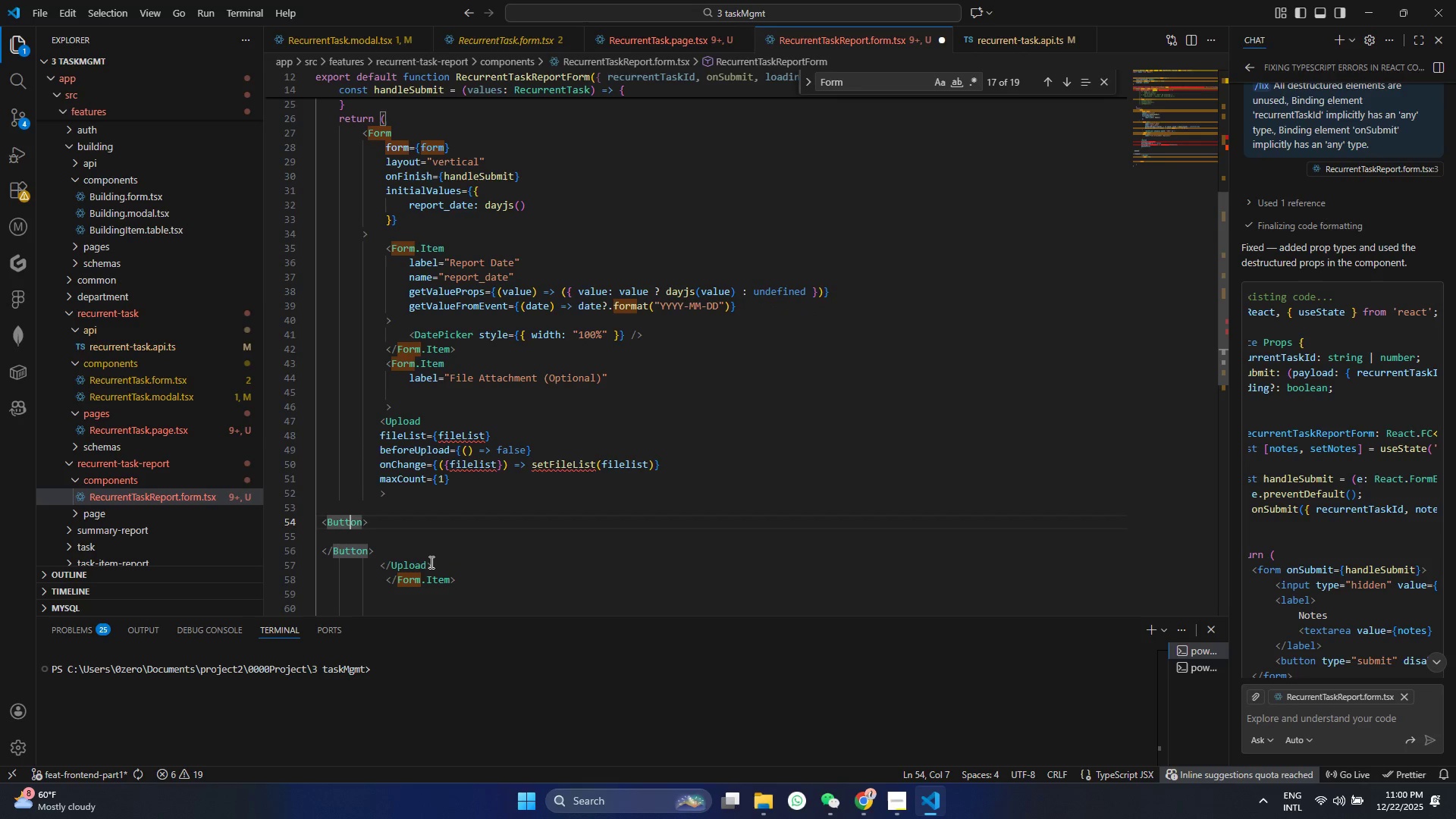 
key(ArrowRight)
 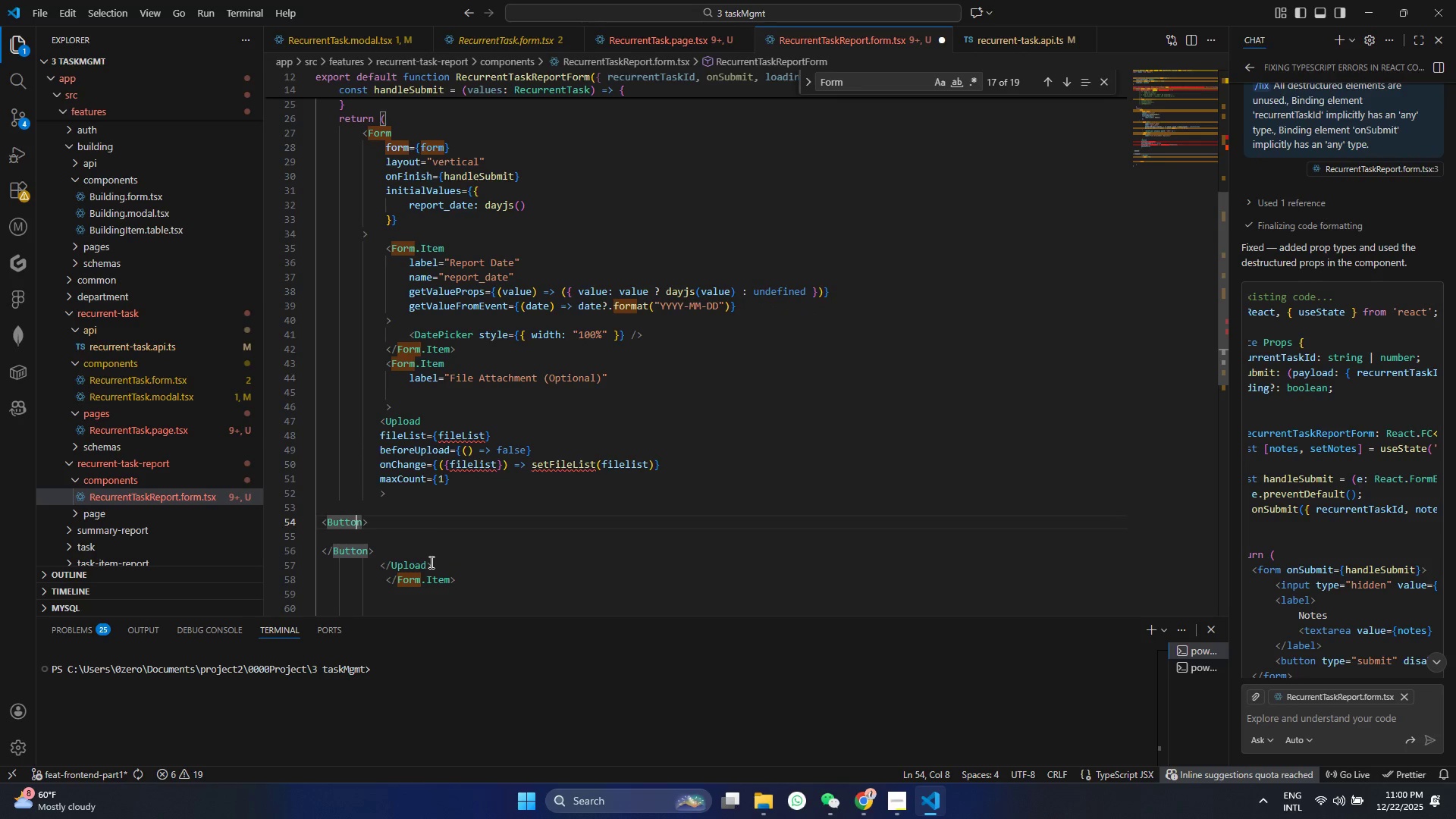 
key(ArrowRight)
 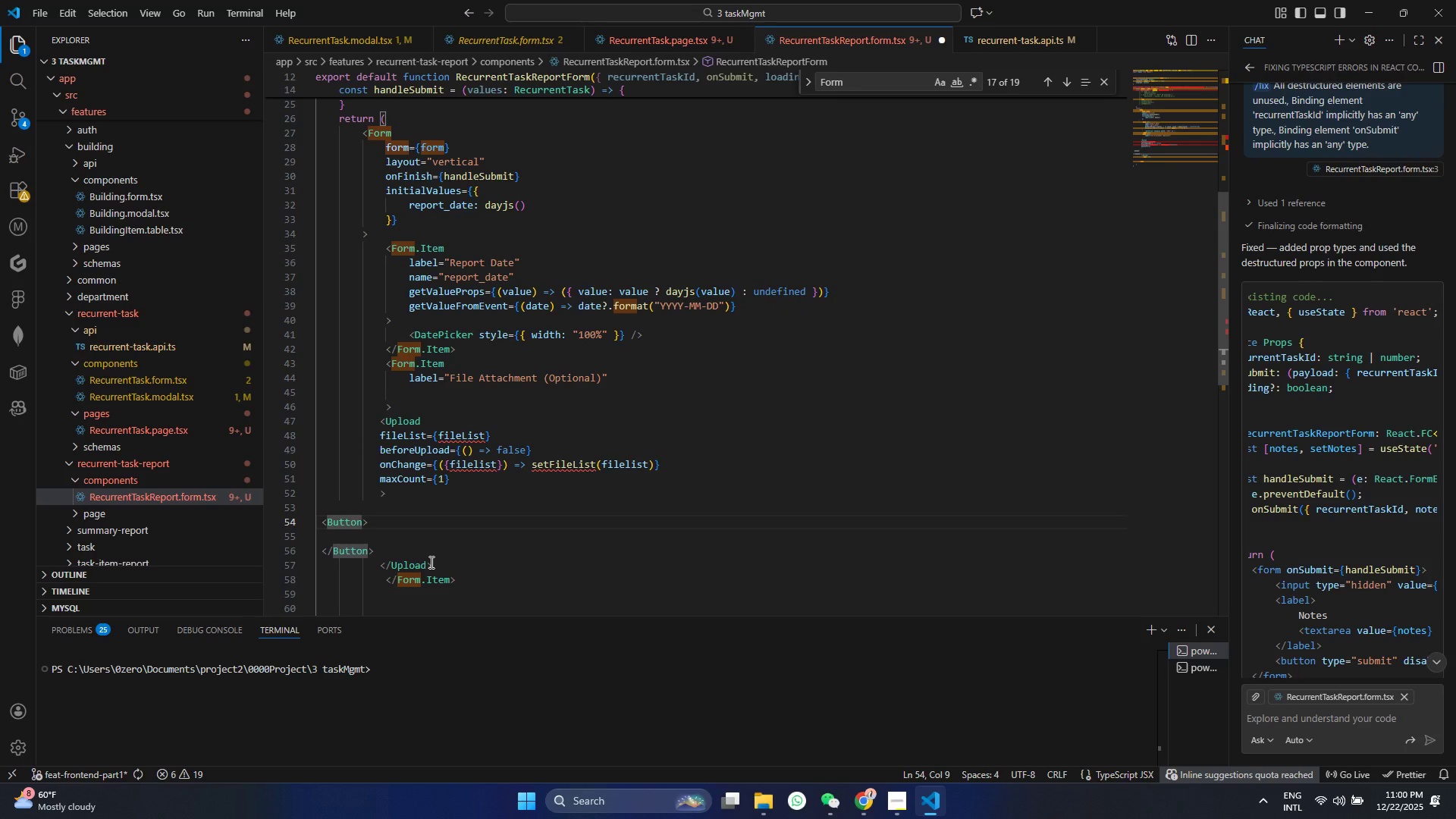 
key(Enter)
 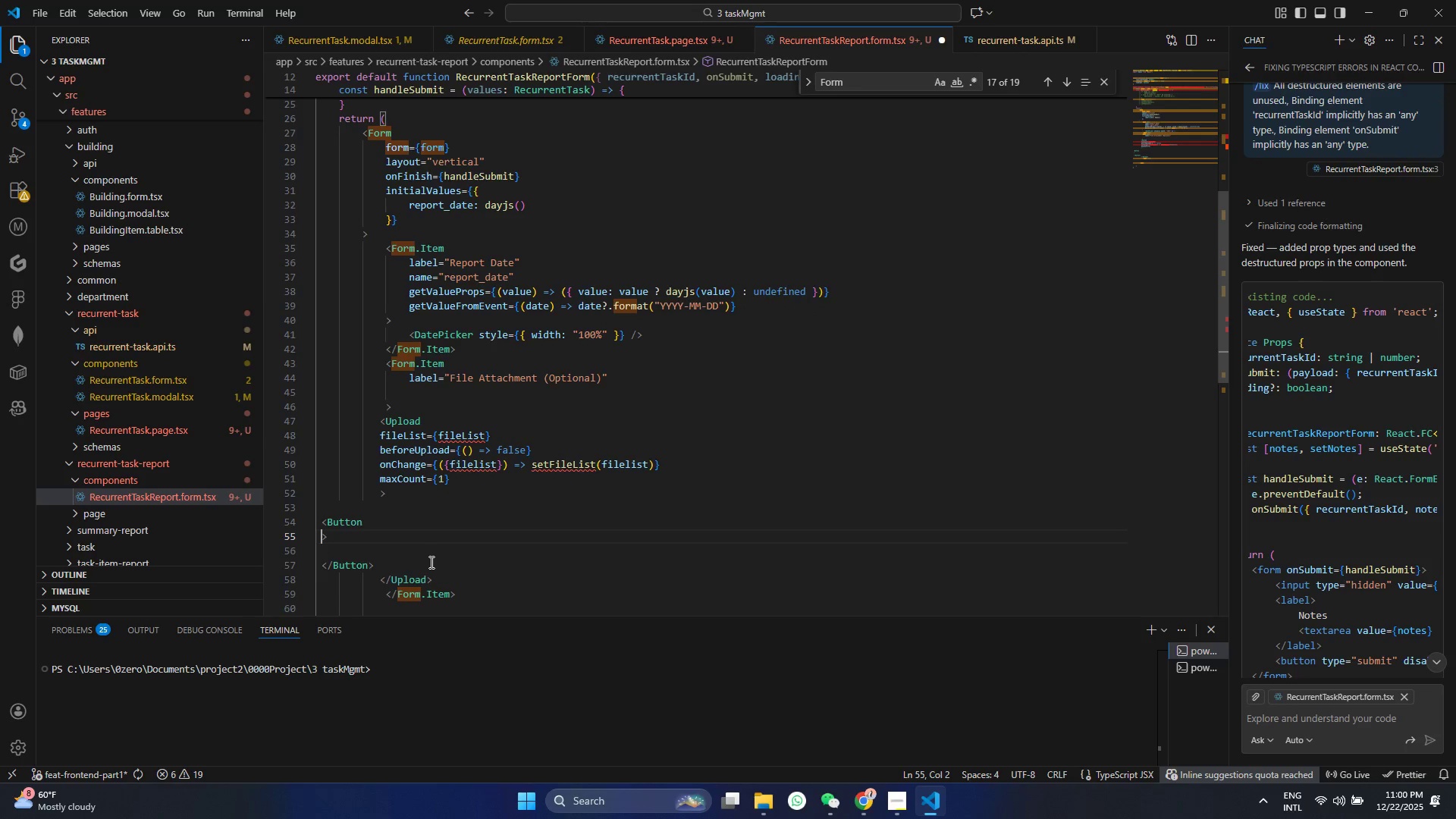 
key(Enter)
 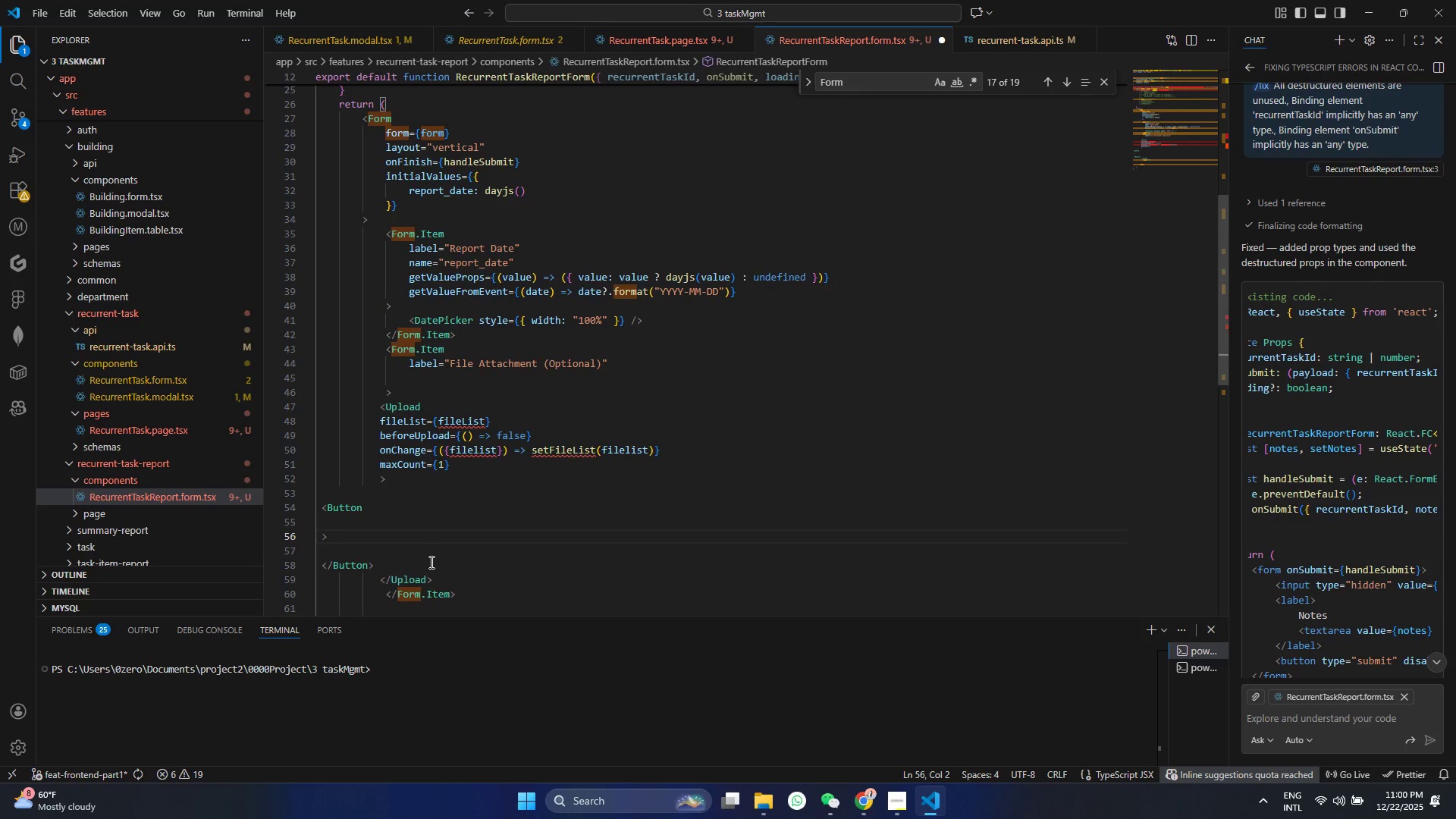 
key(ArrowUp)
 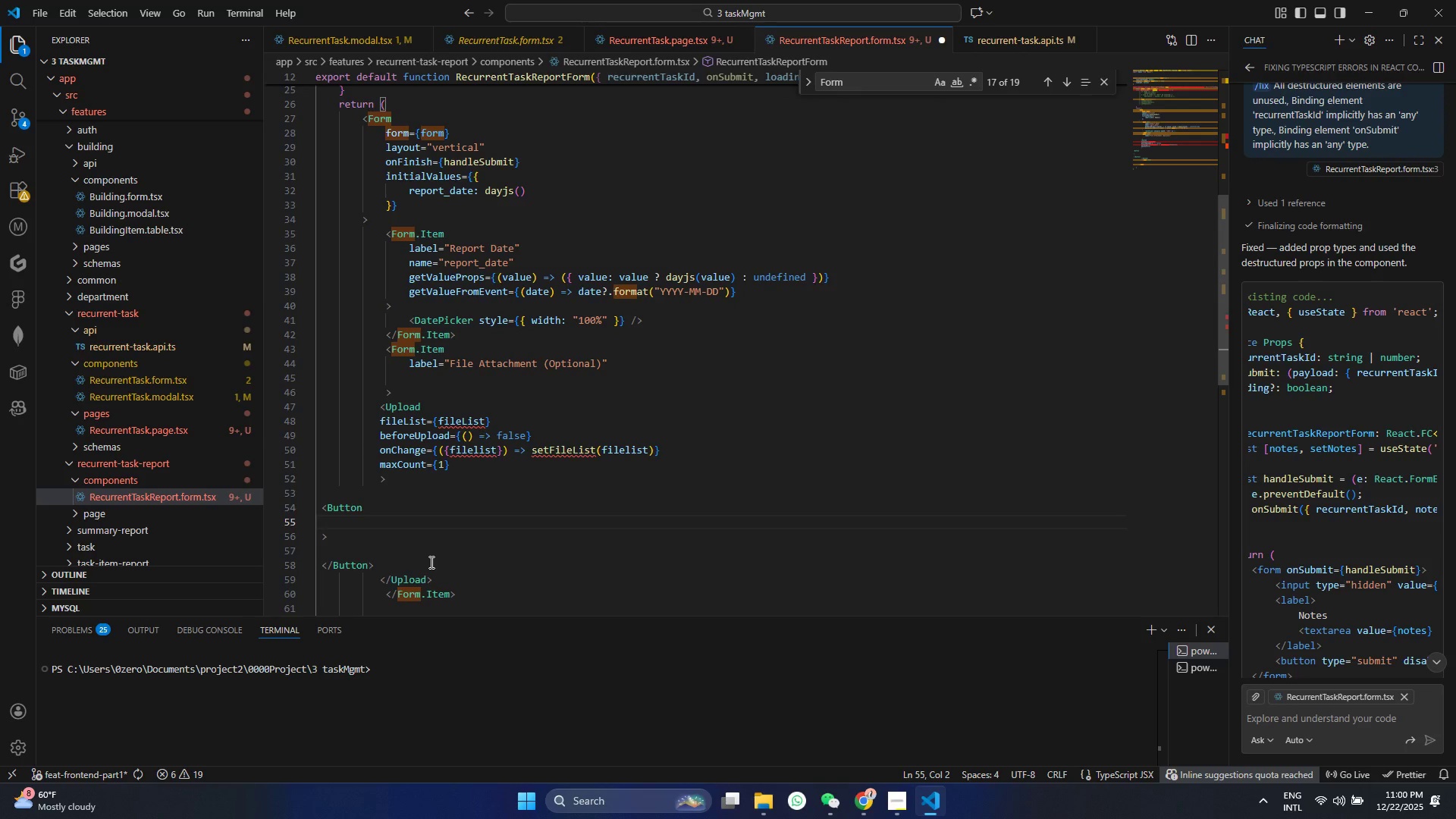 
type(ty)
 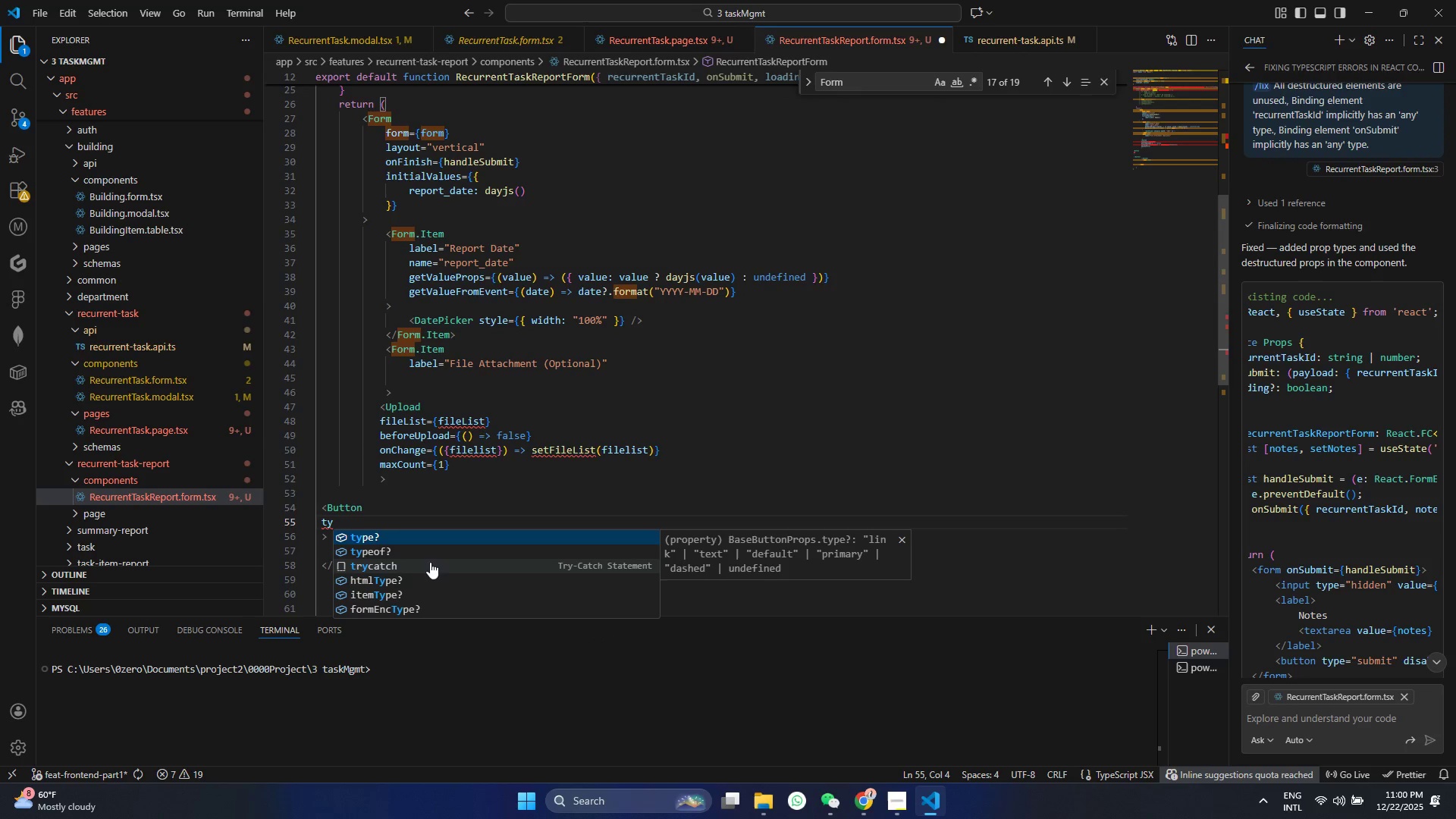 
key(Enter)
 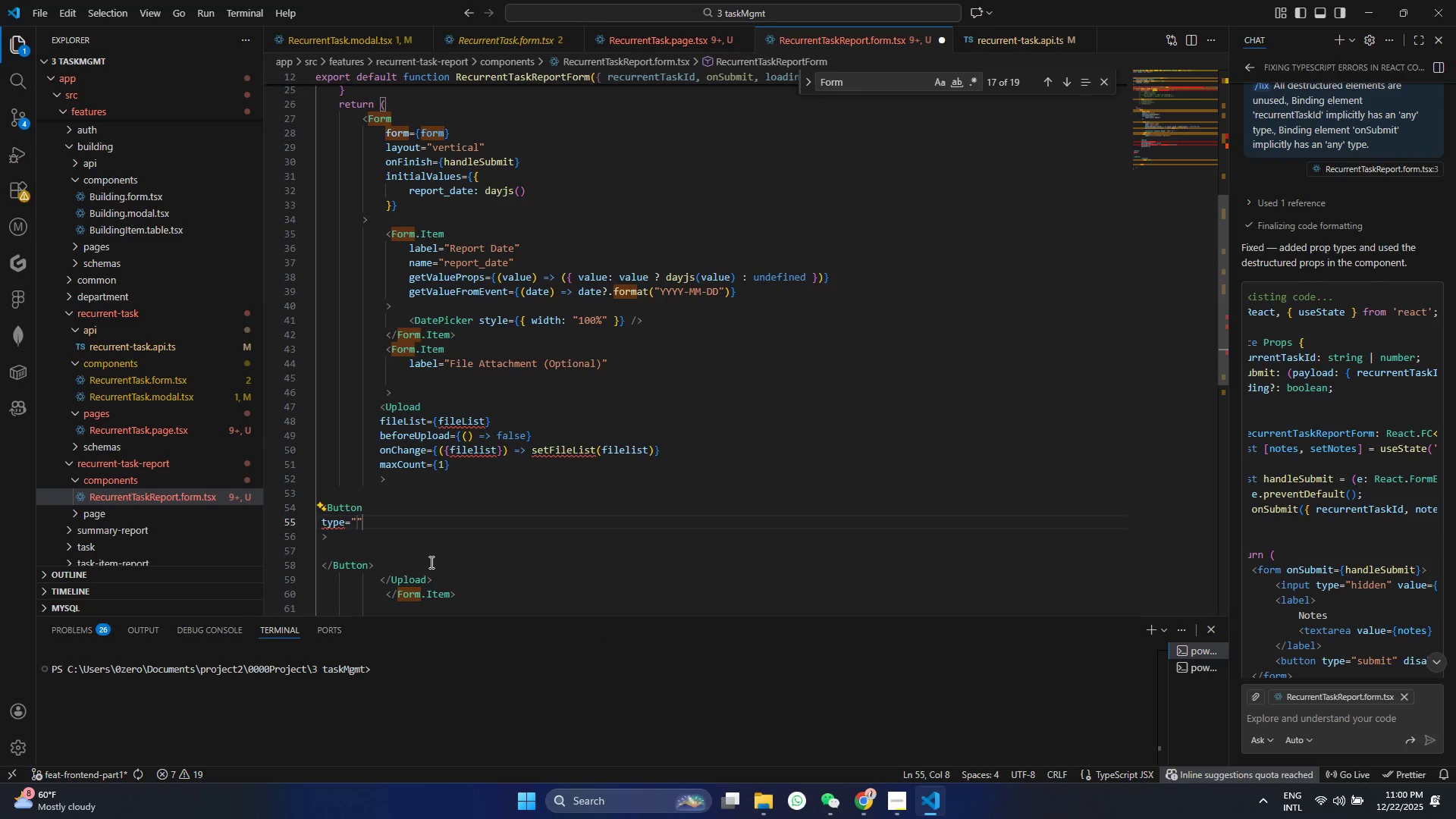 
type(primary)
 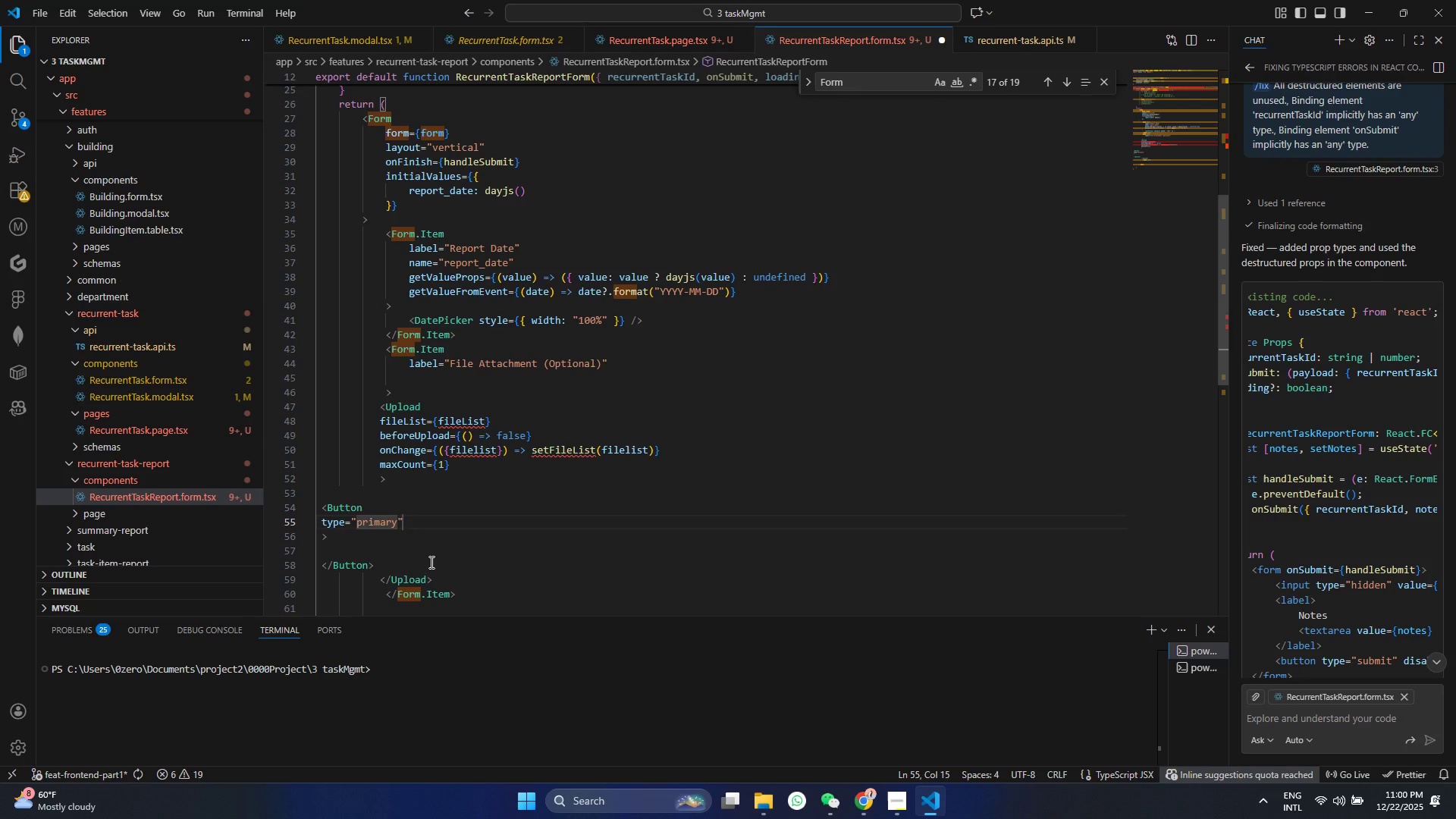 
key(ArrowRight)
 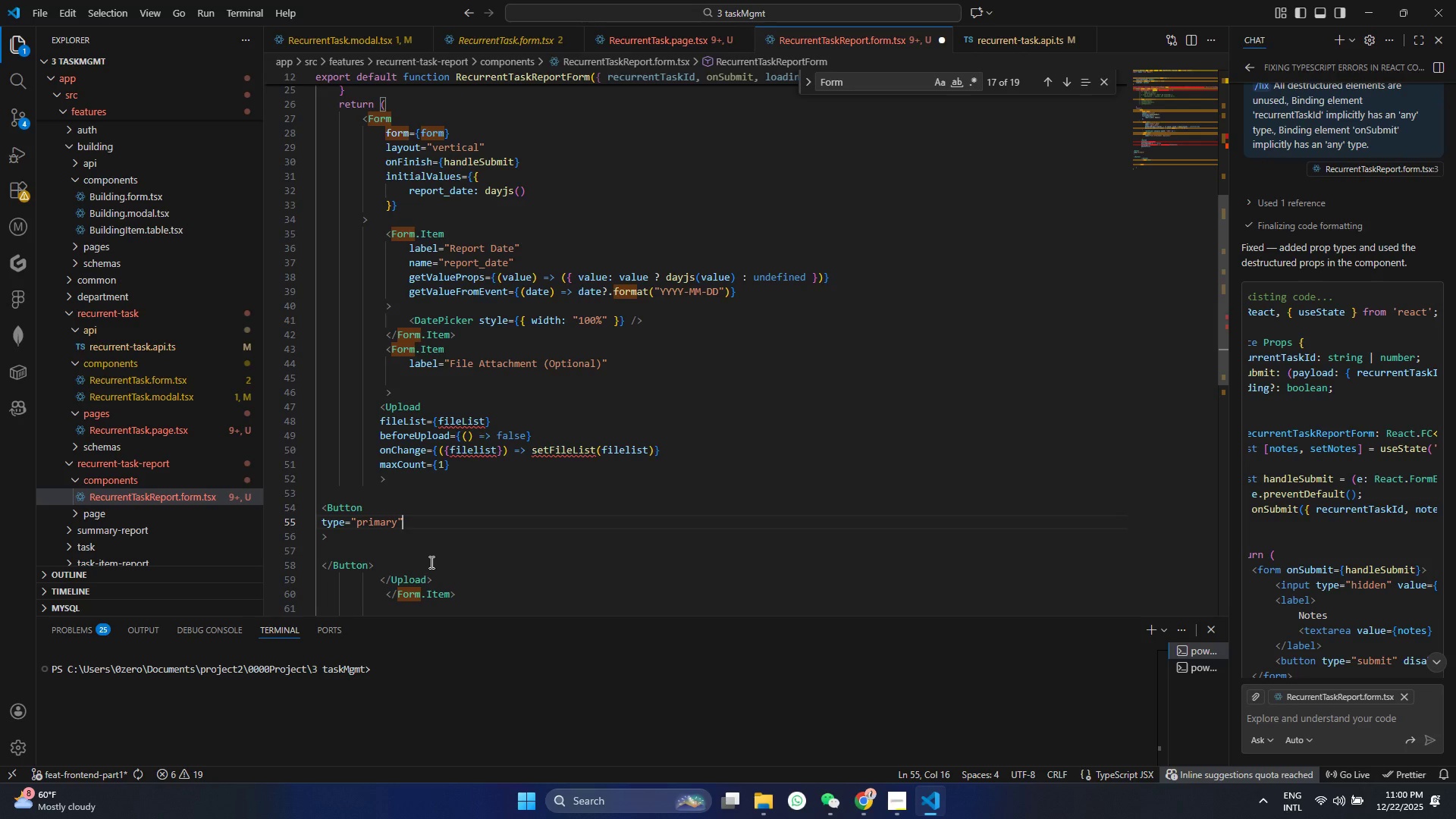 
key(Control+ControlLeft)
 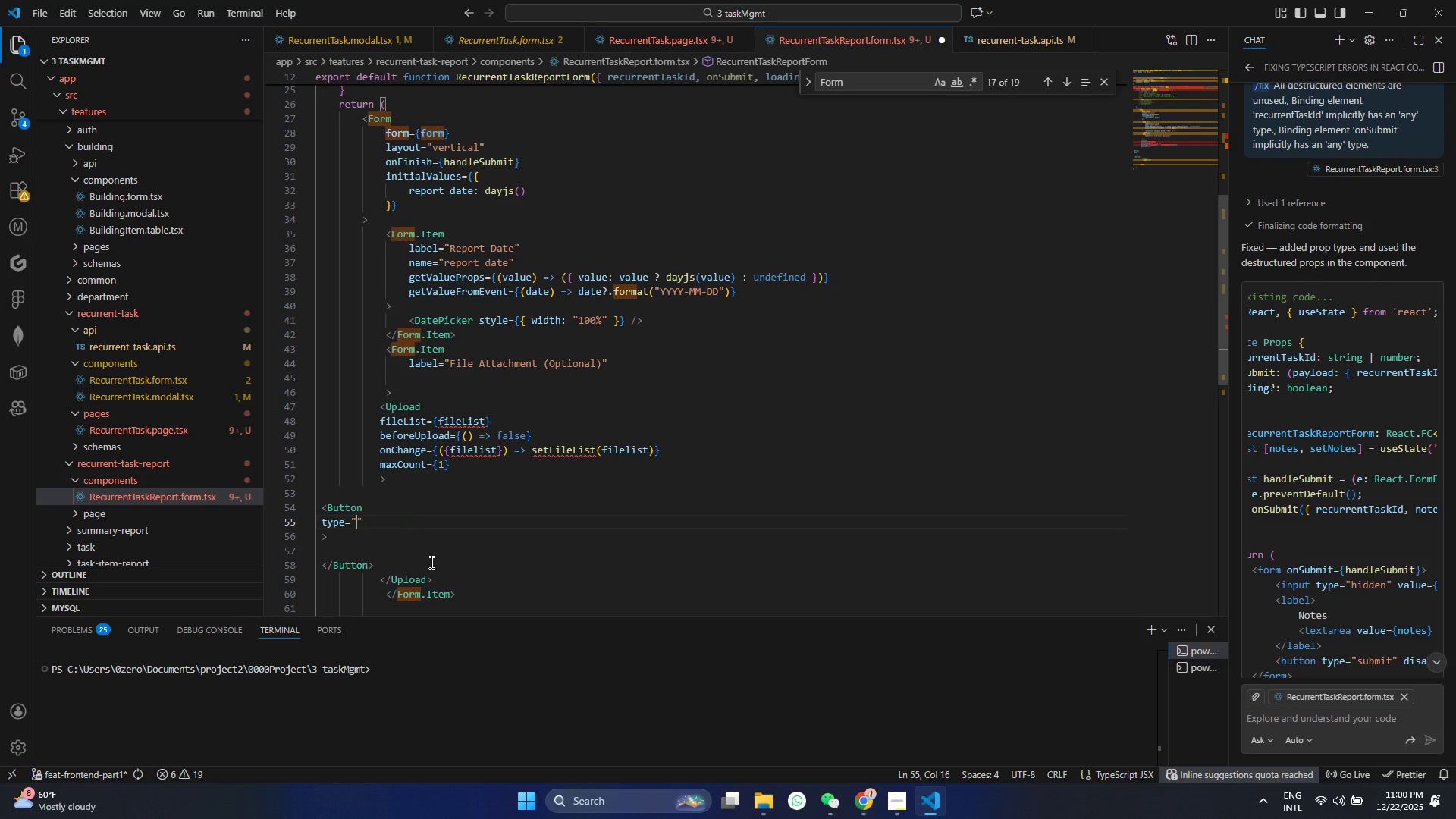 
key(Control+Z)
 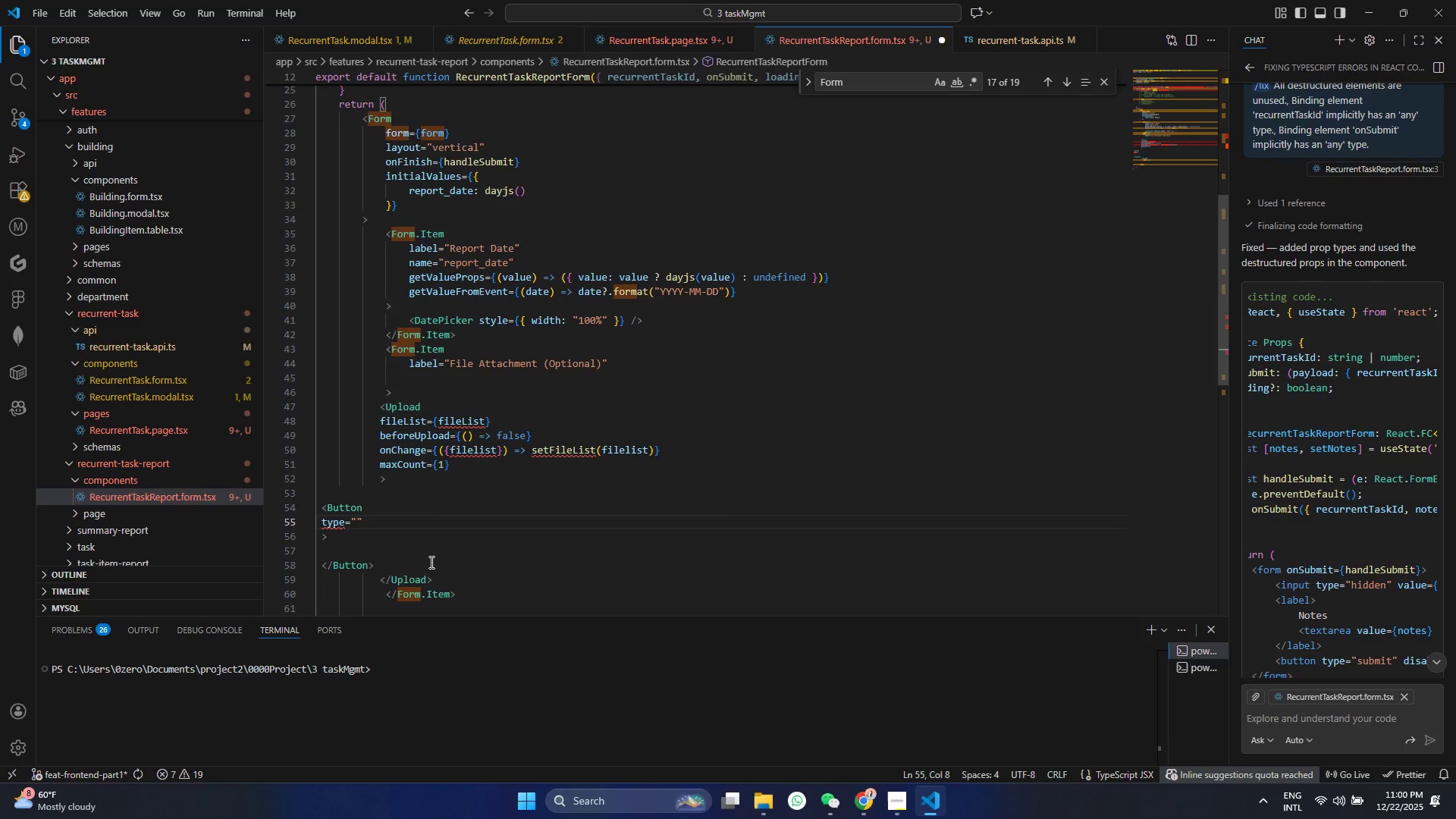 
key(Control+ControlLeft)
 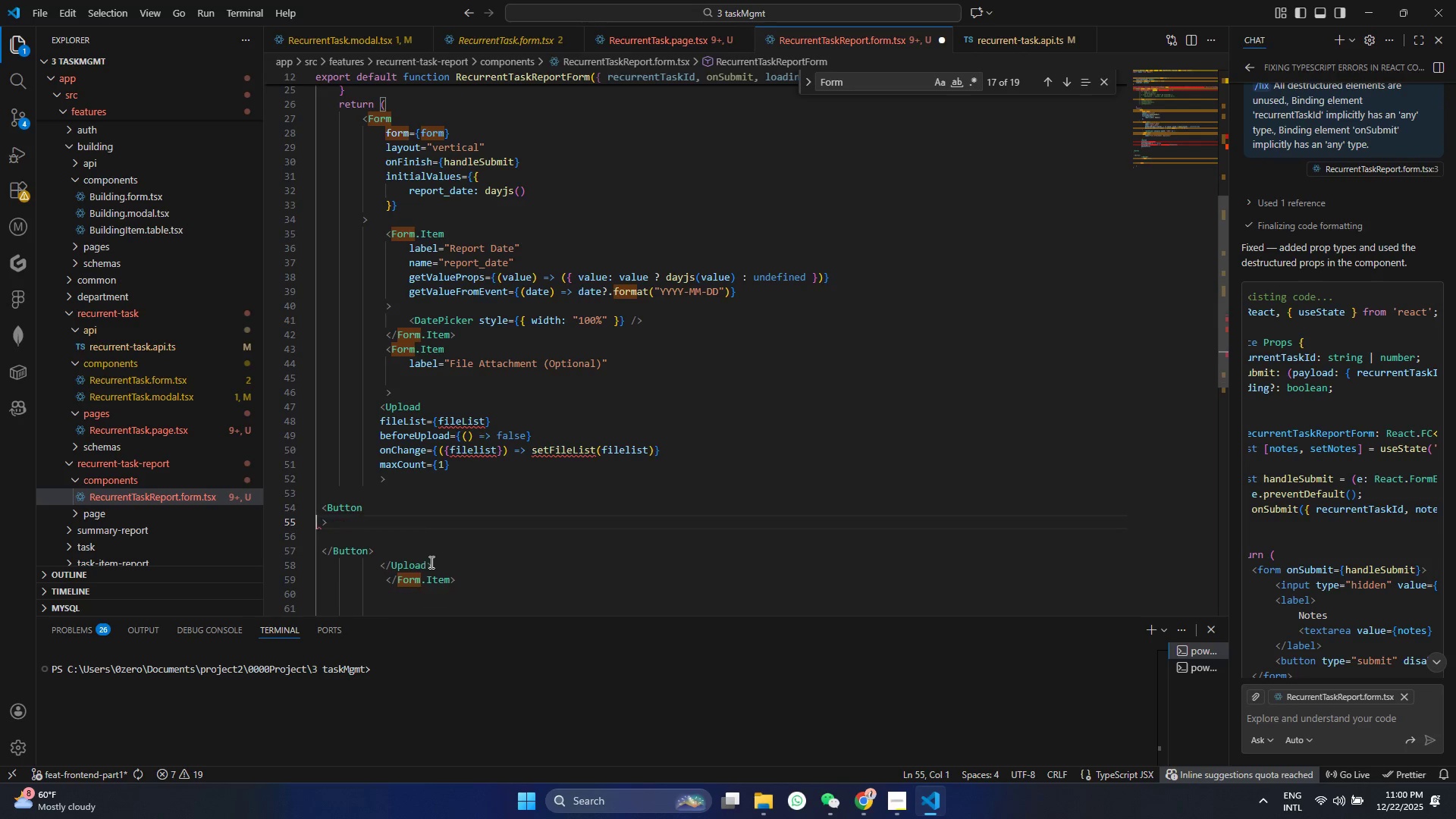 
key(Control+Z)
 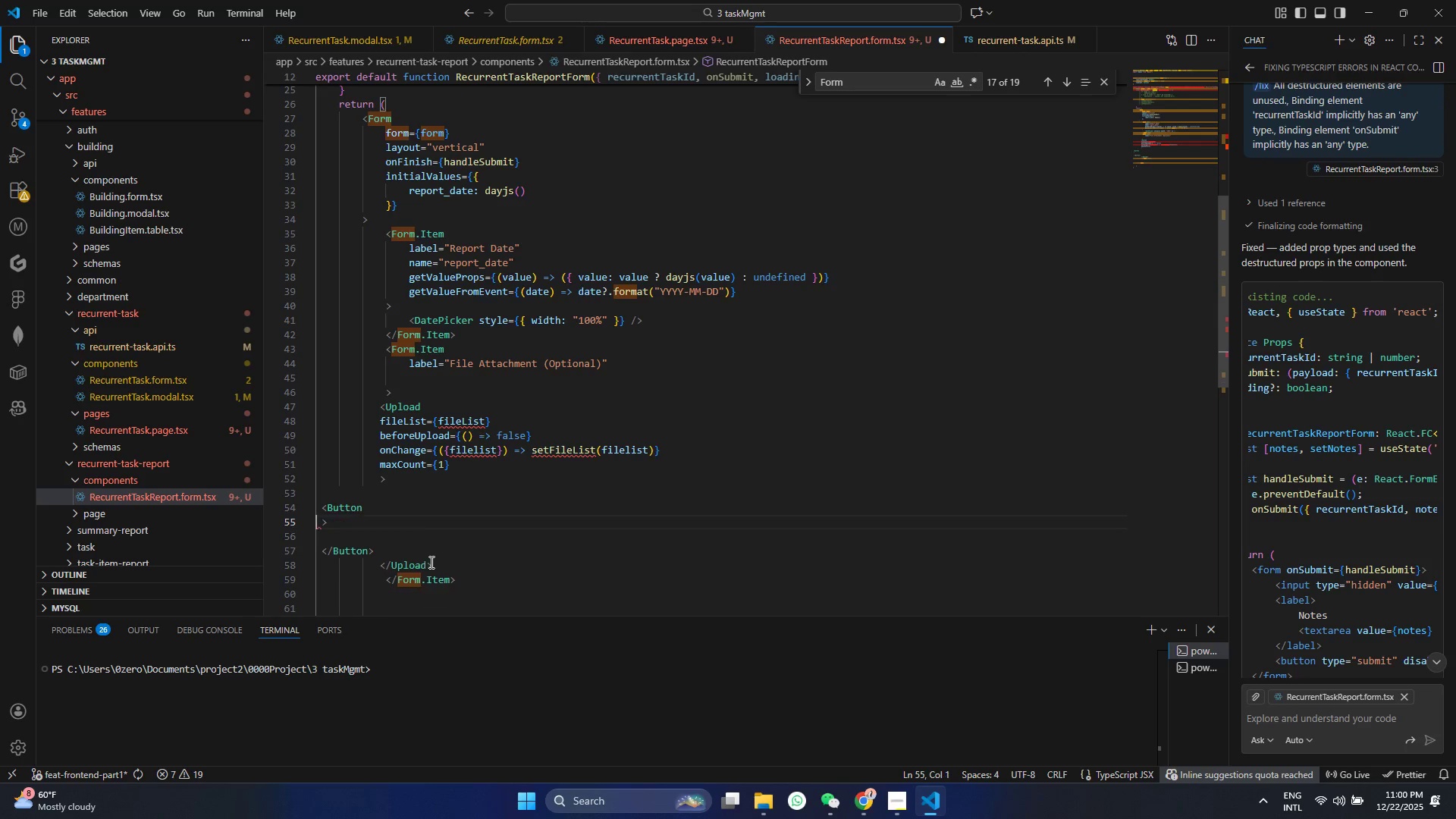 
key(Control+X)
 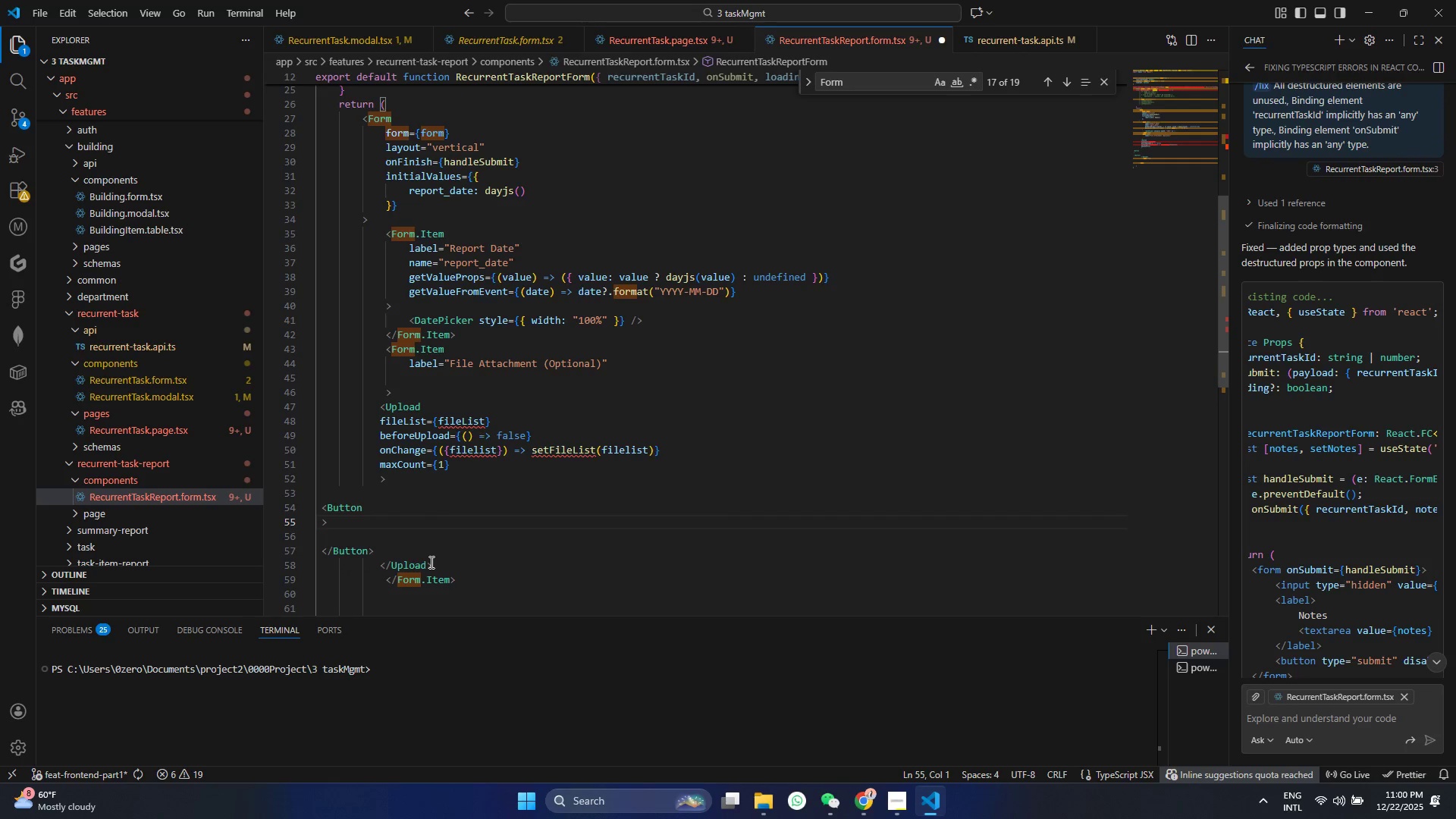 
key(Enter)
 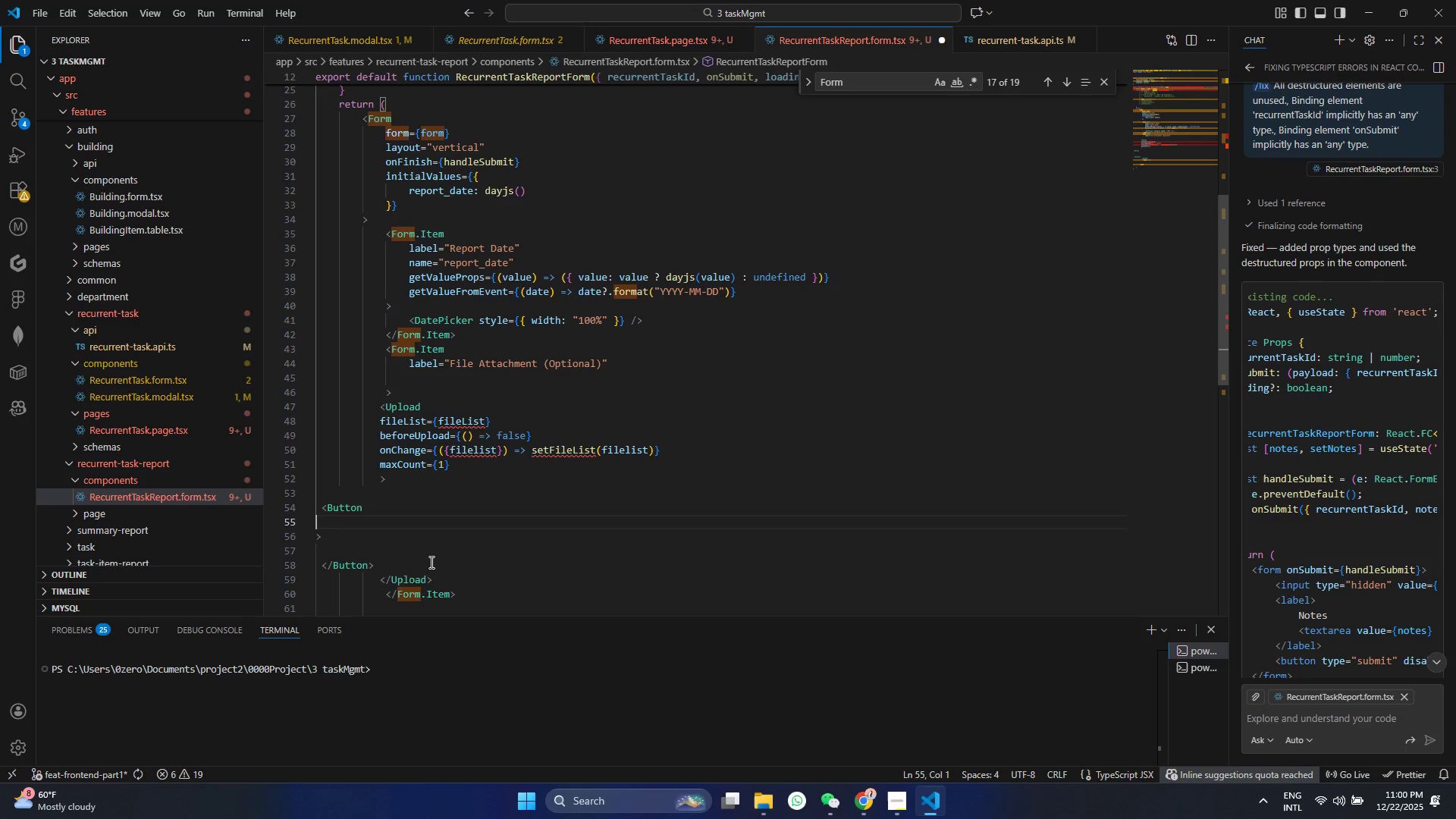 
key(ArrowUp)
 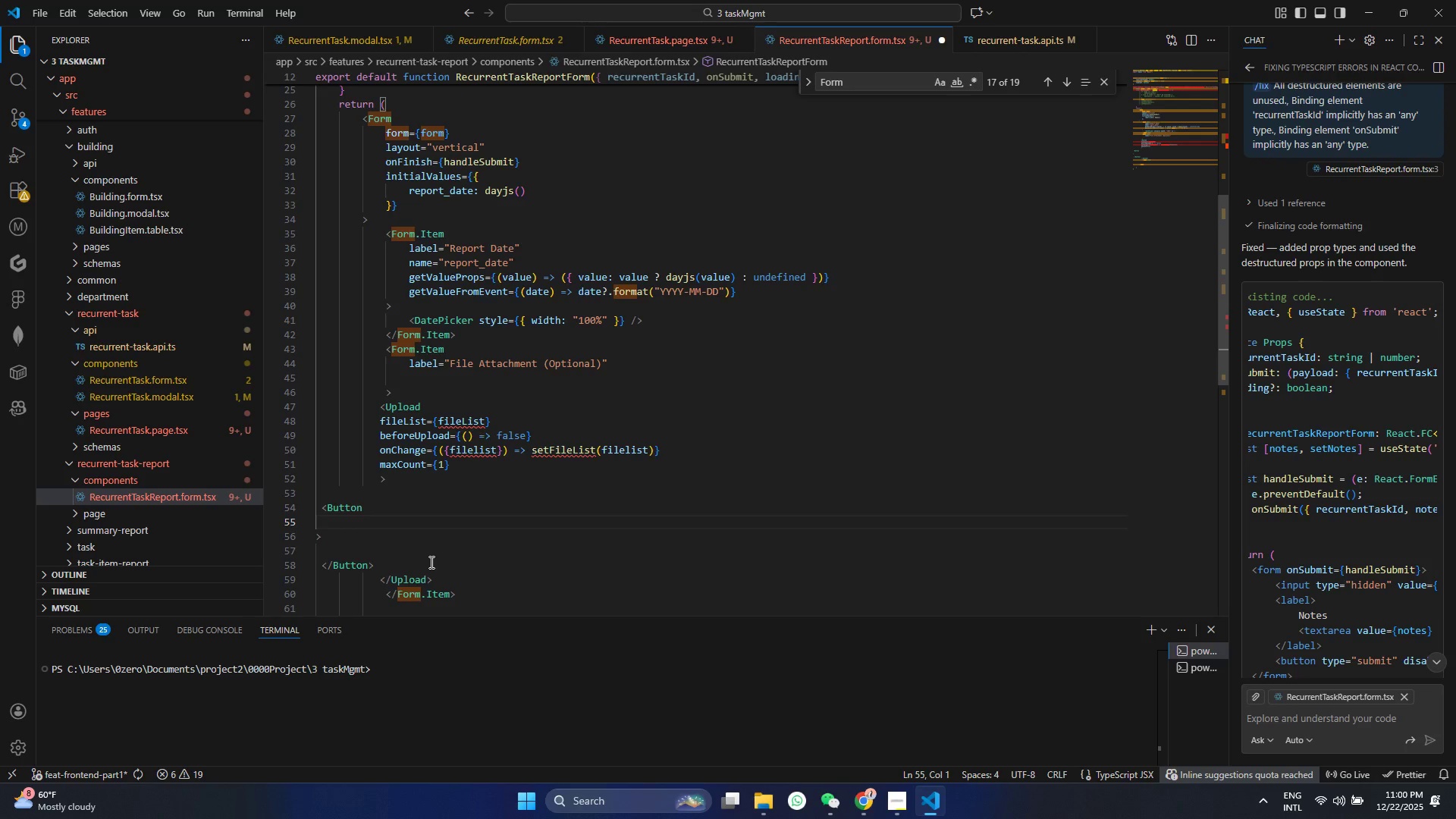 
type(ico)
 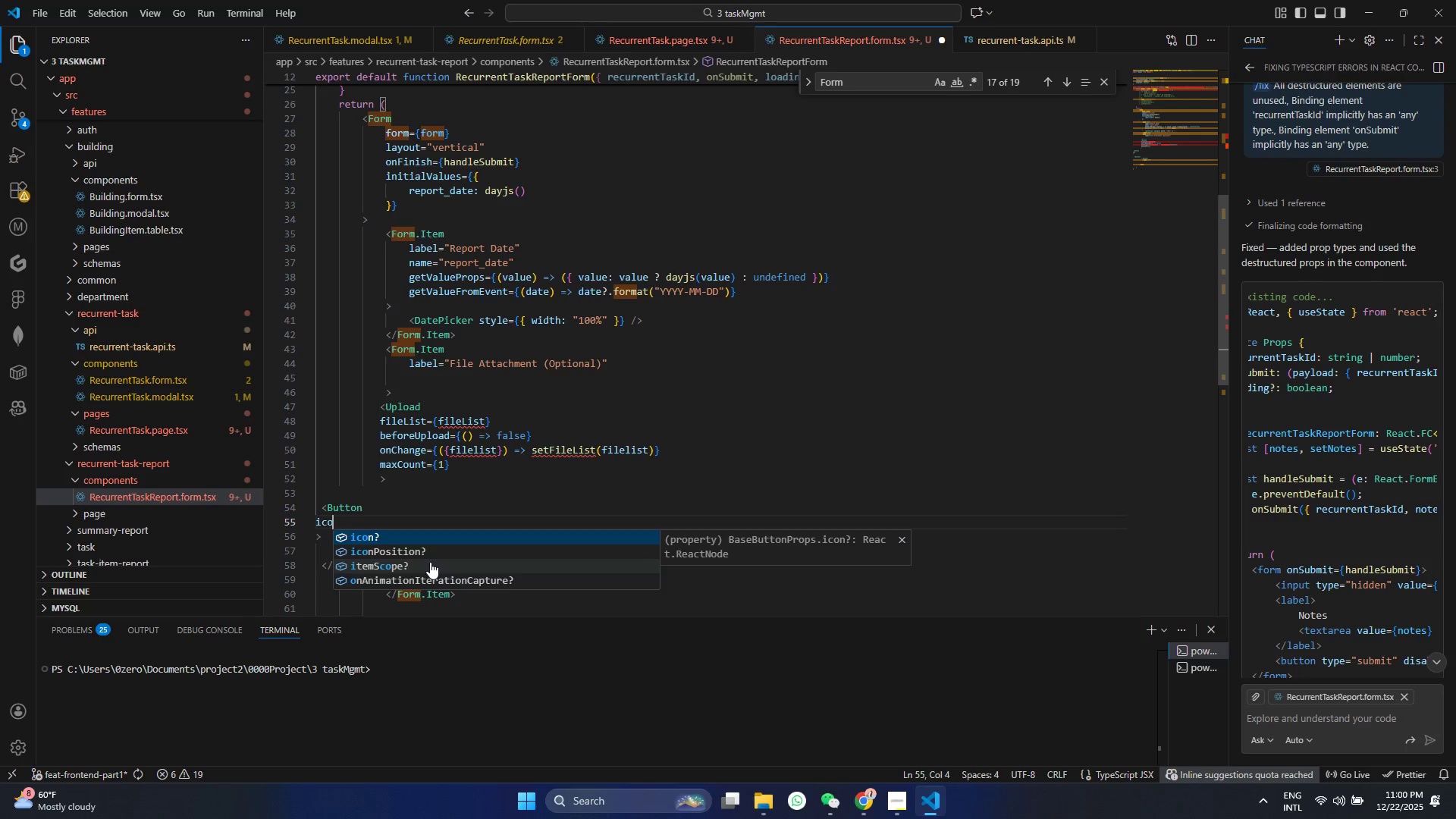 
key(Enter)
 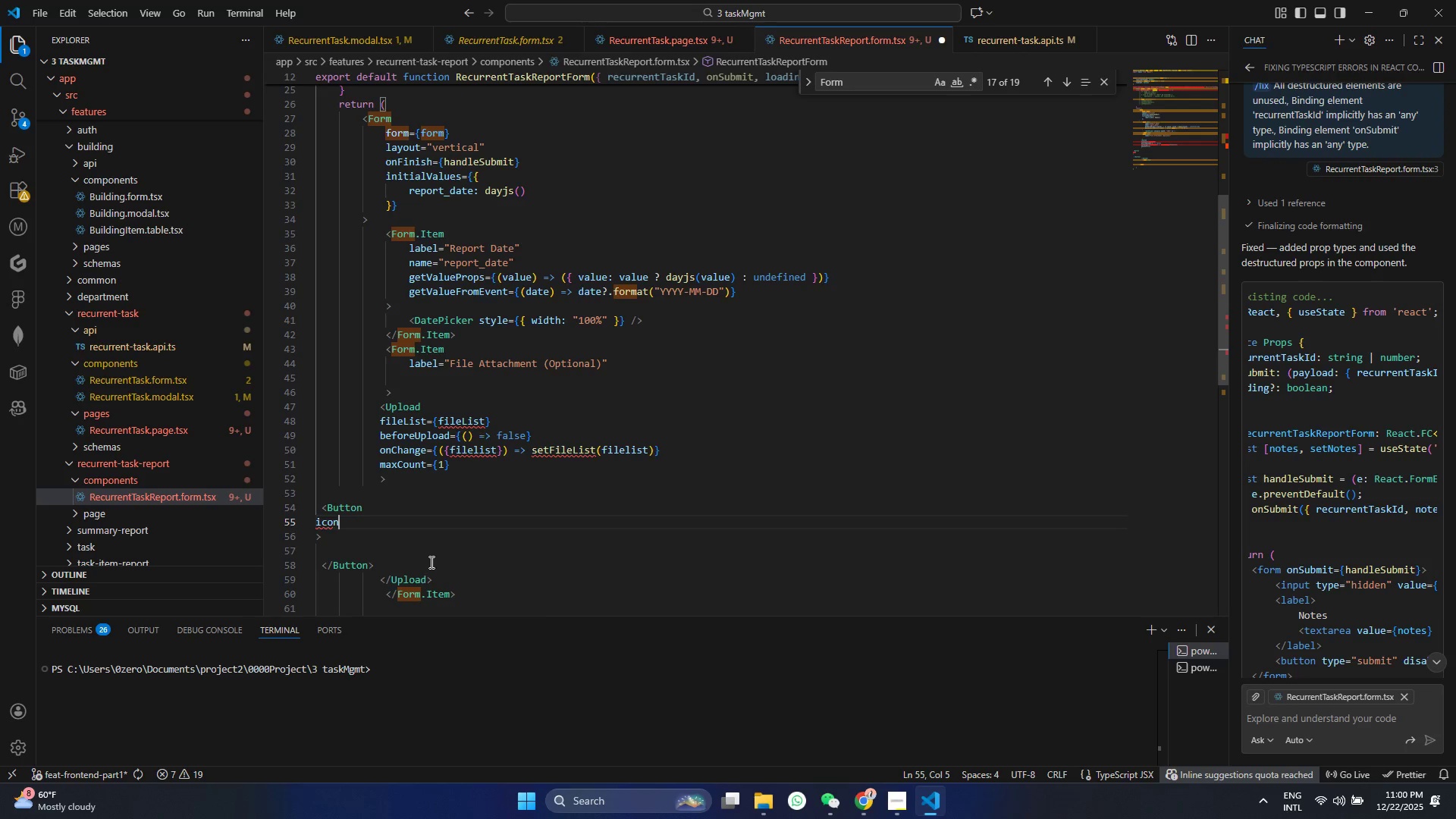 
type(={<Upl)
 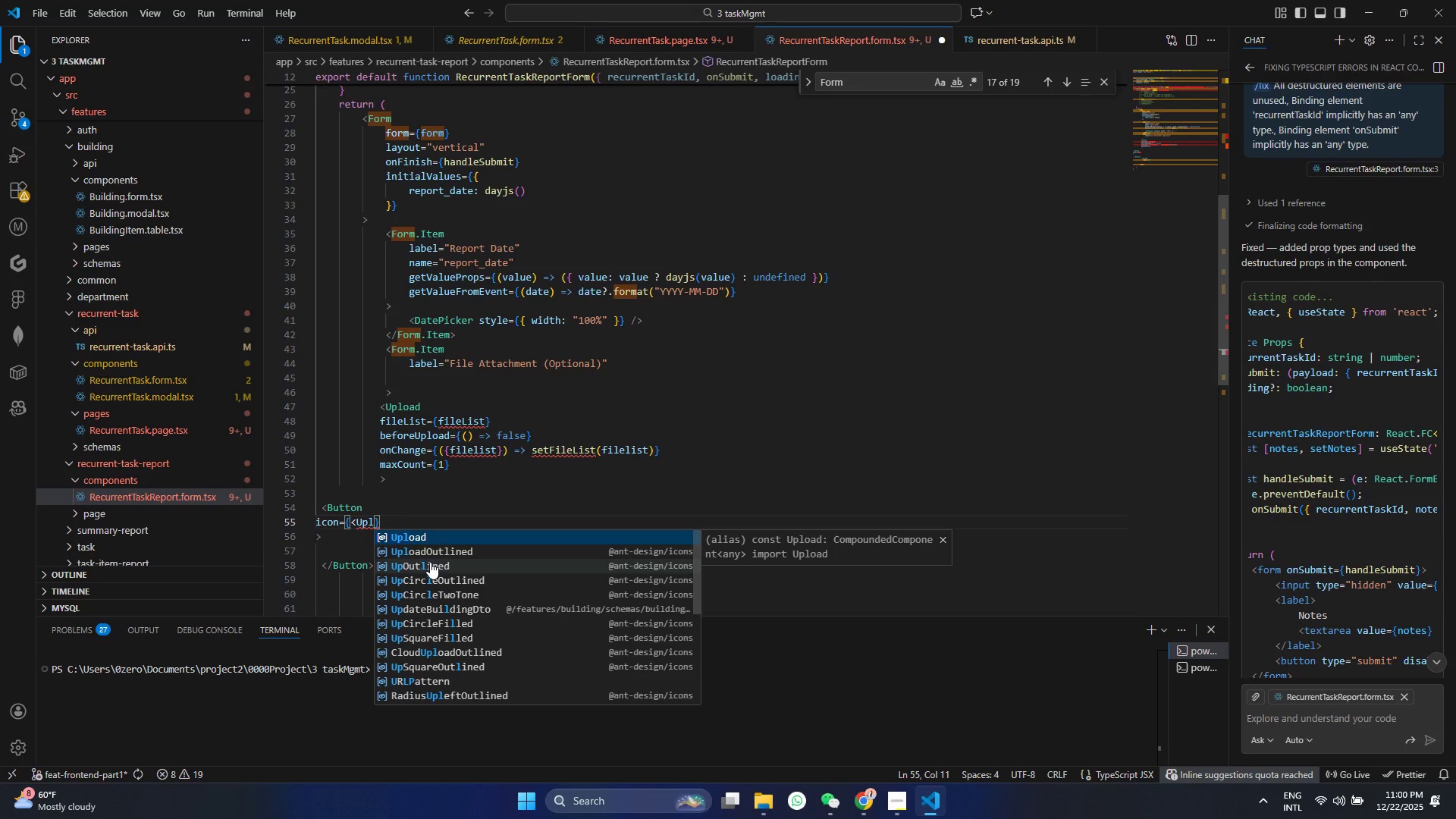 
key(ArrowDown)
 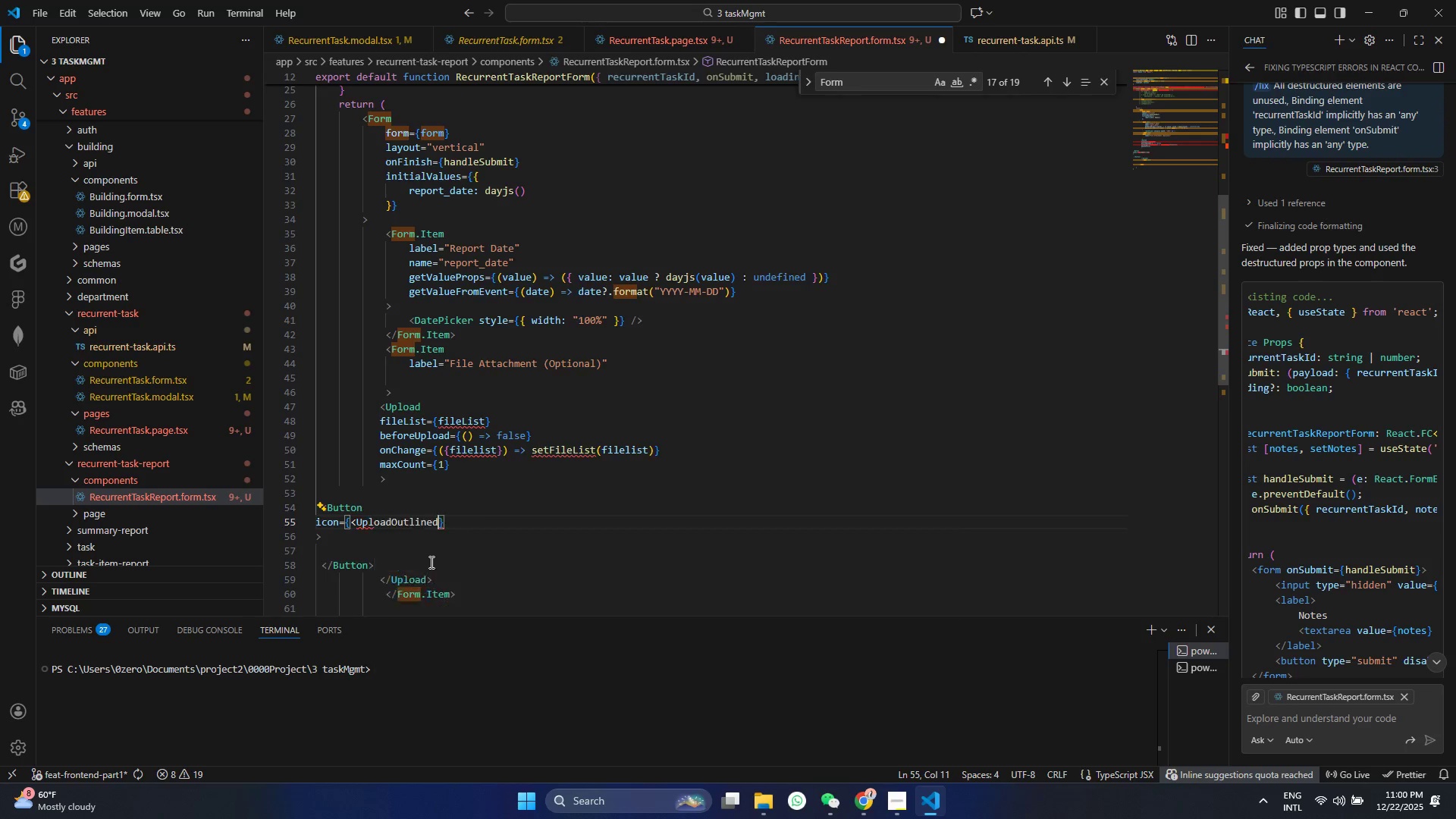 
key(Enter)
 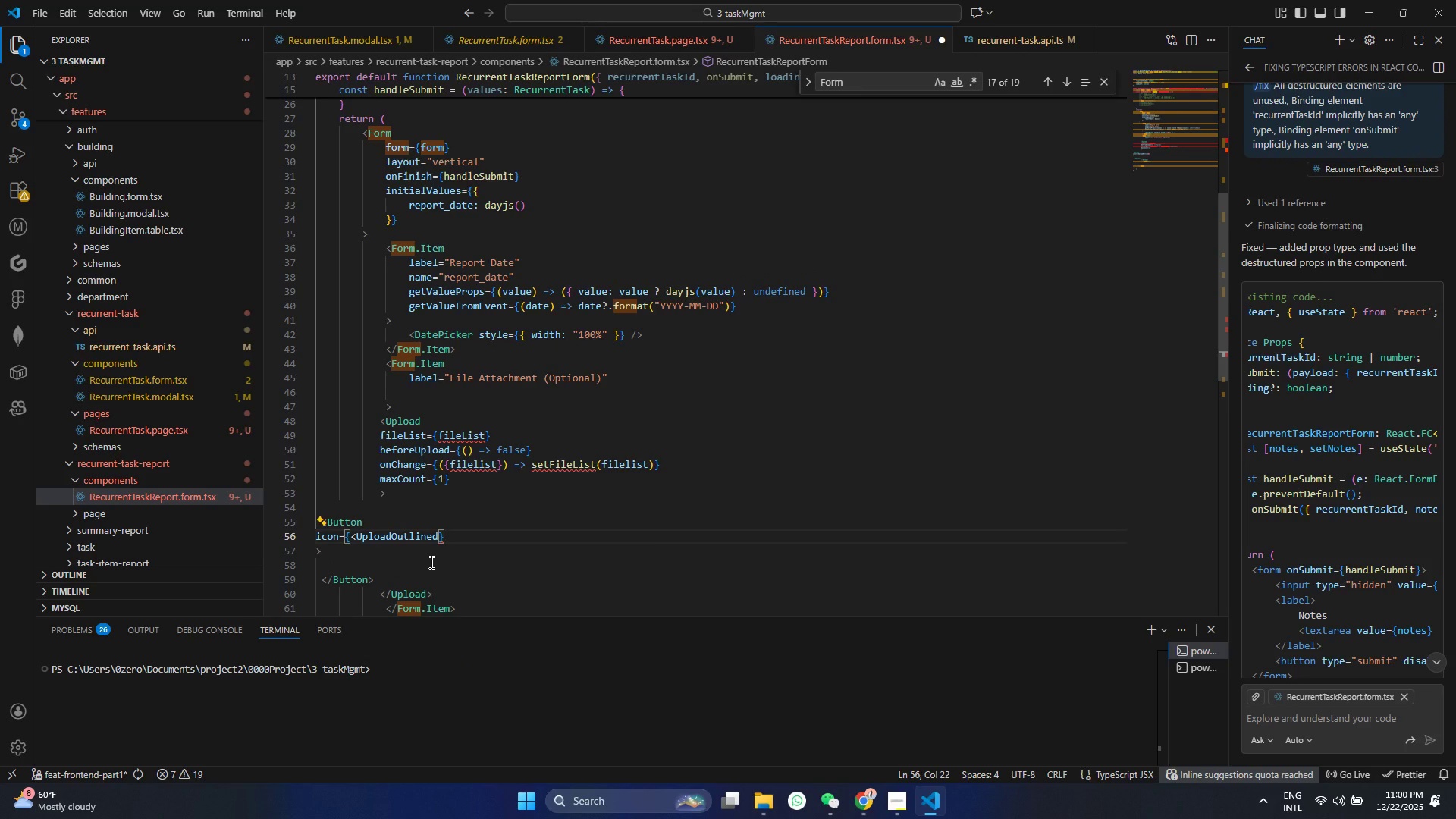 
key(Slash)
 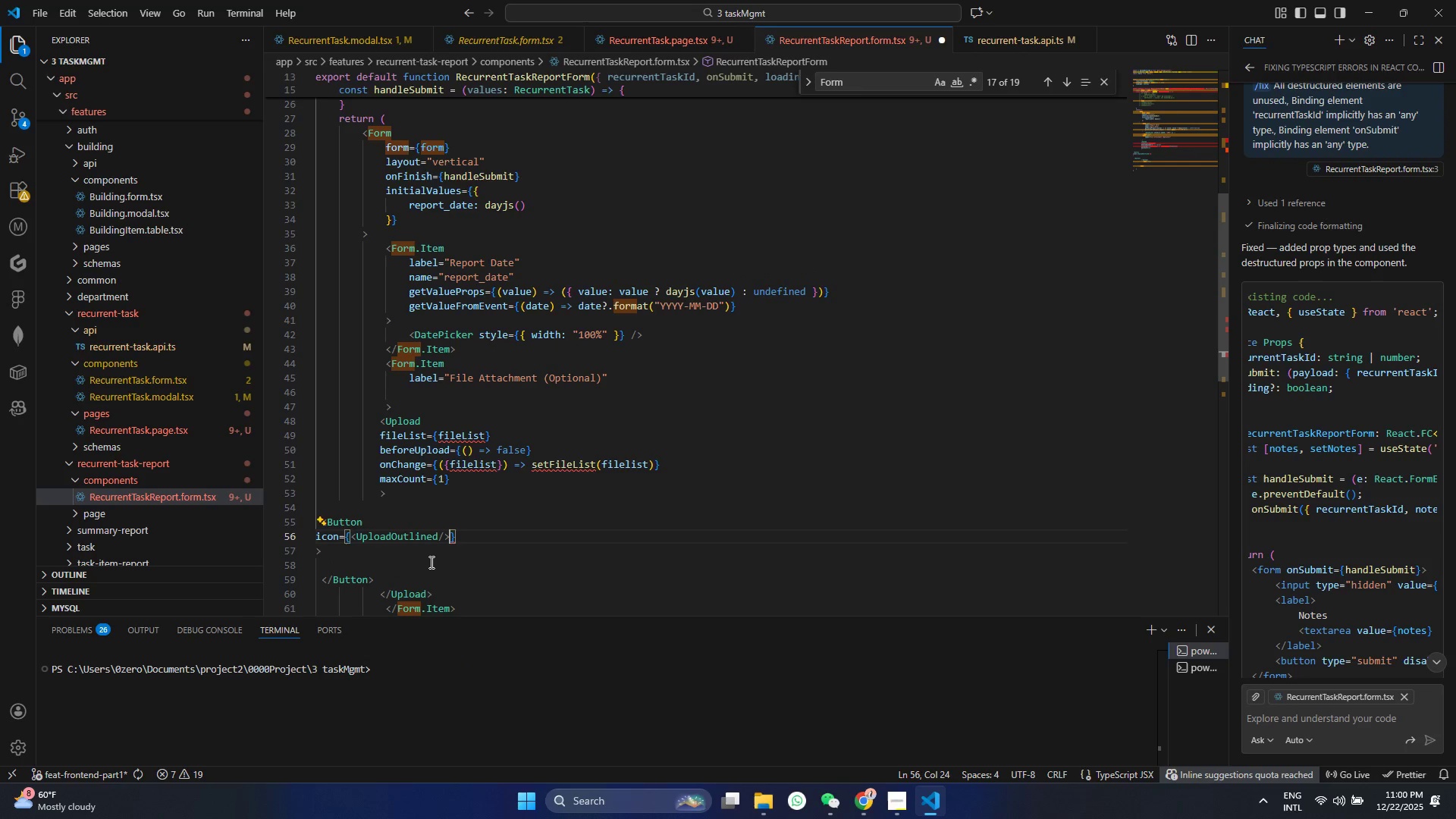 
hold_key(key=ShiftRight, duration=0.55)
 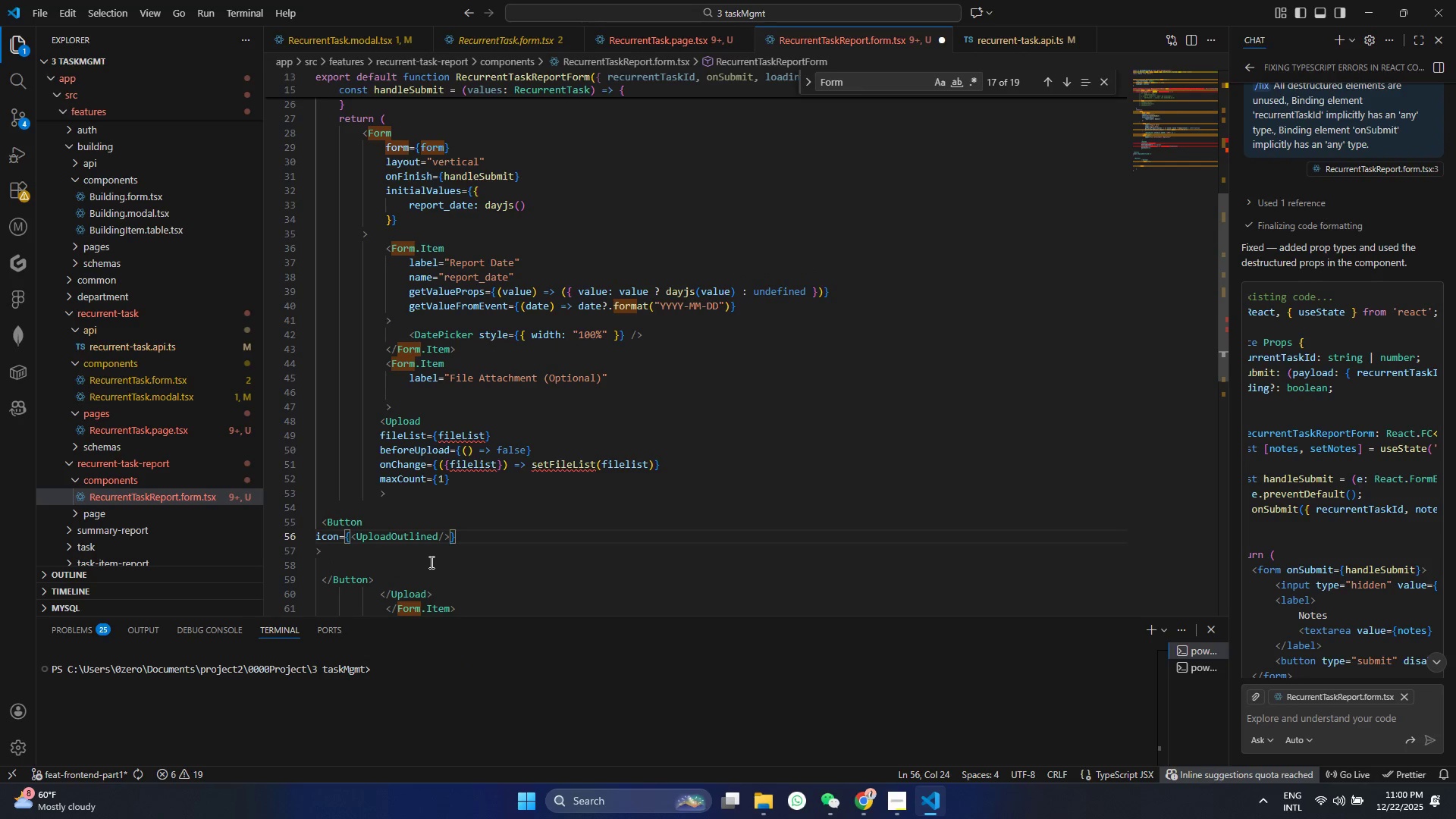 
key(Control+ControlLeft)
 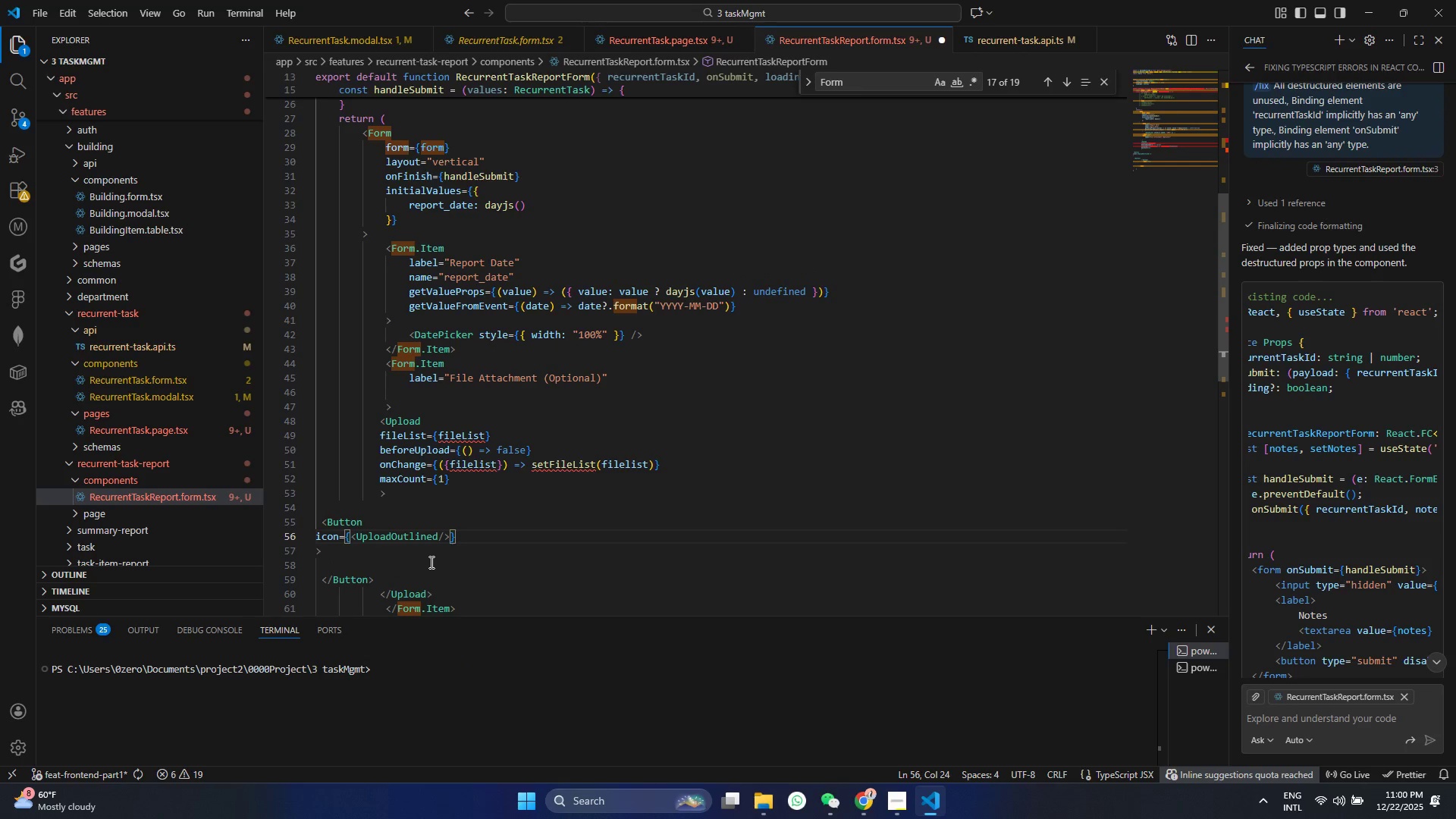 
key(Control+S)
 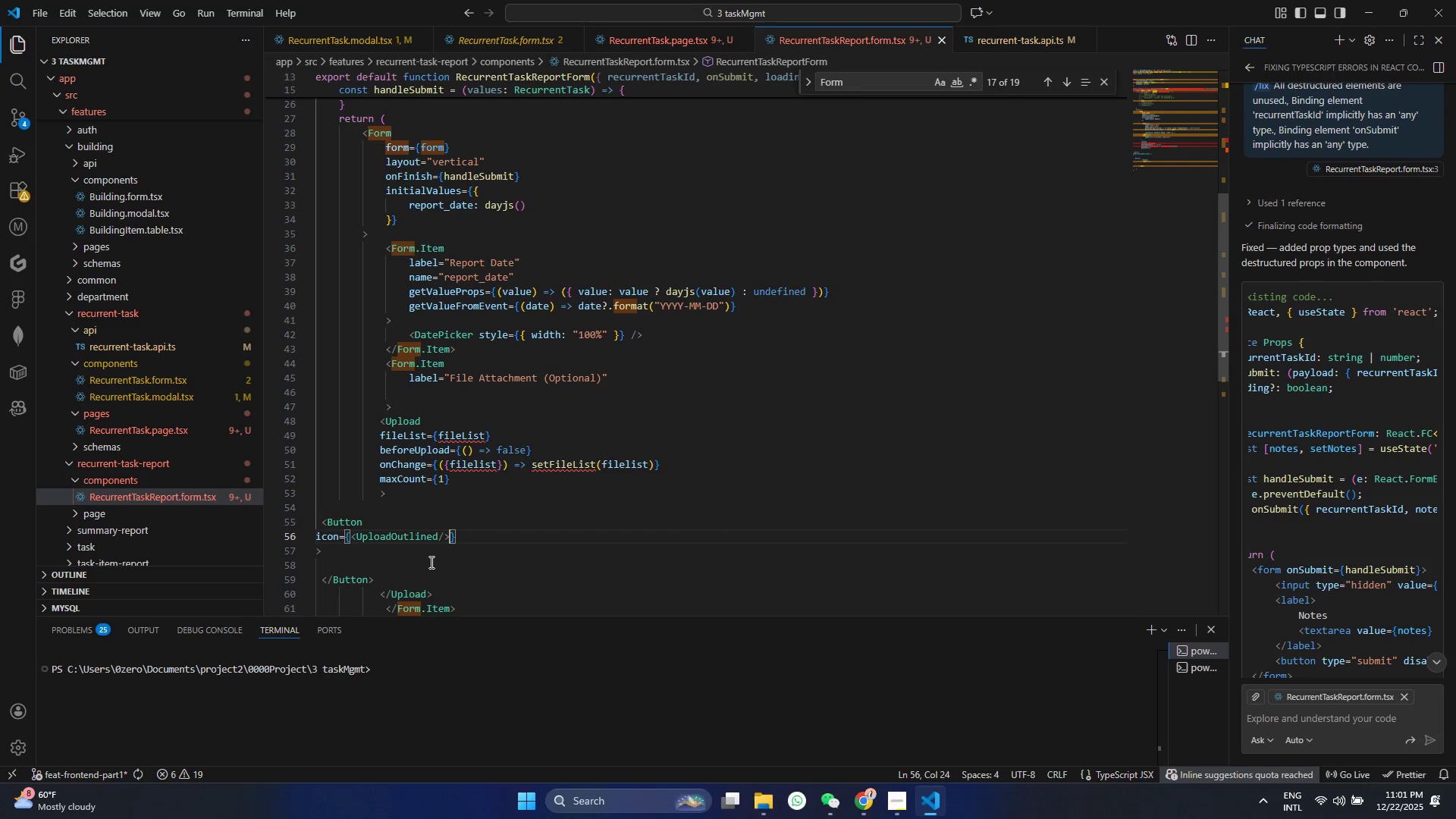 
key(ArrowRight)
 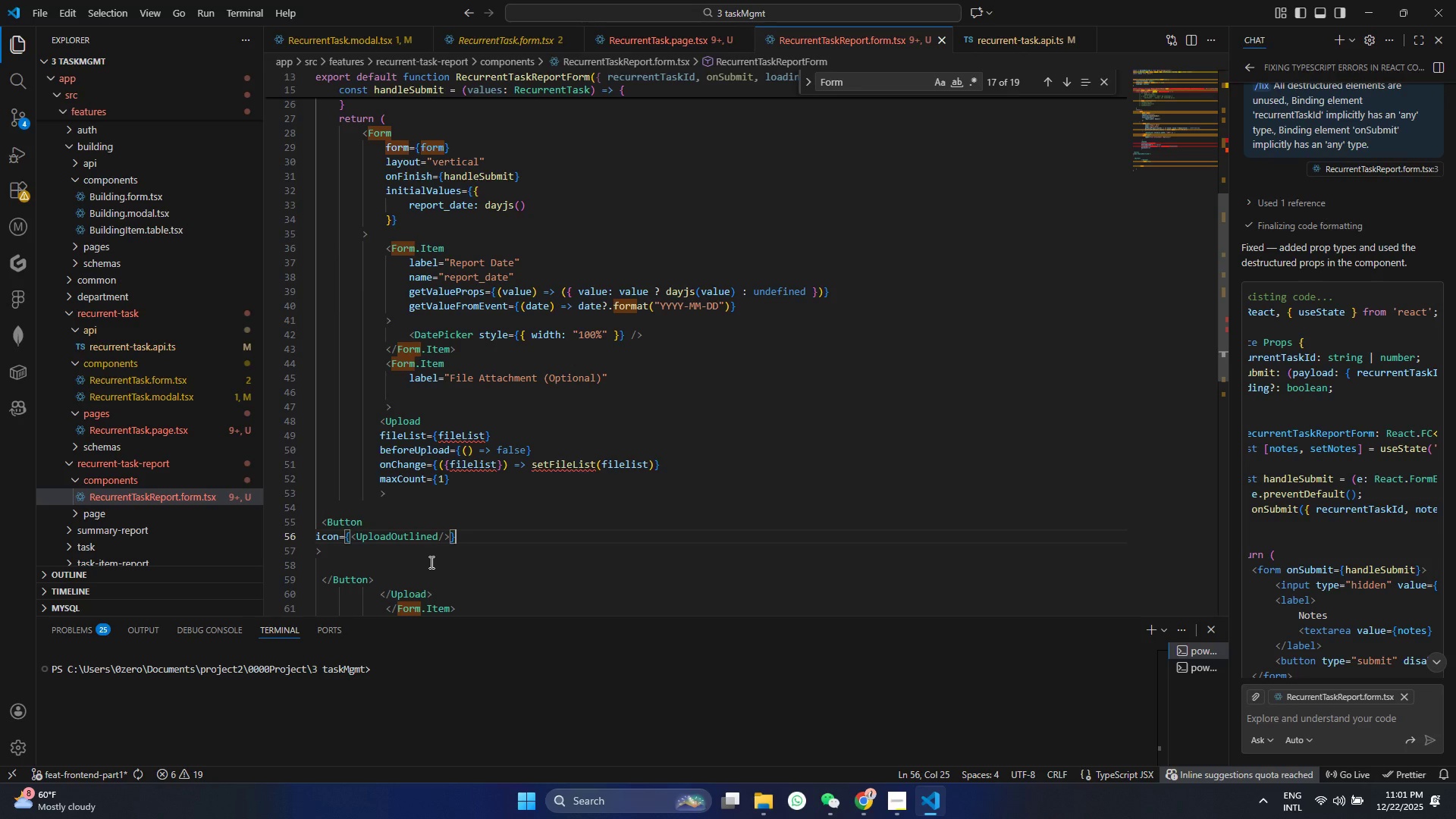 
key(ArrowDown)
 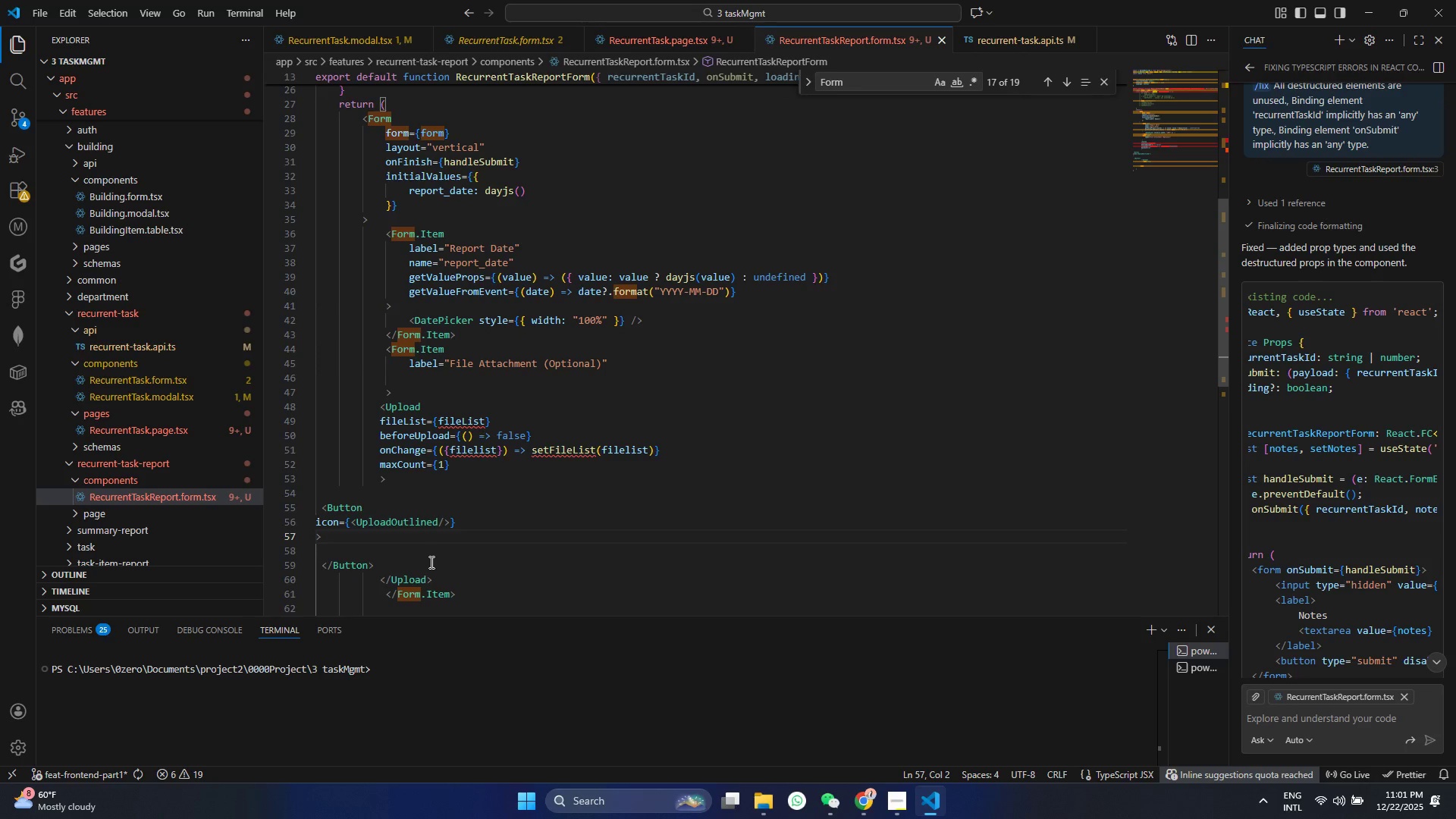 
key(ArrowDown)
 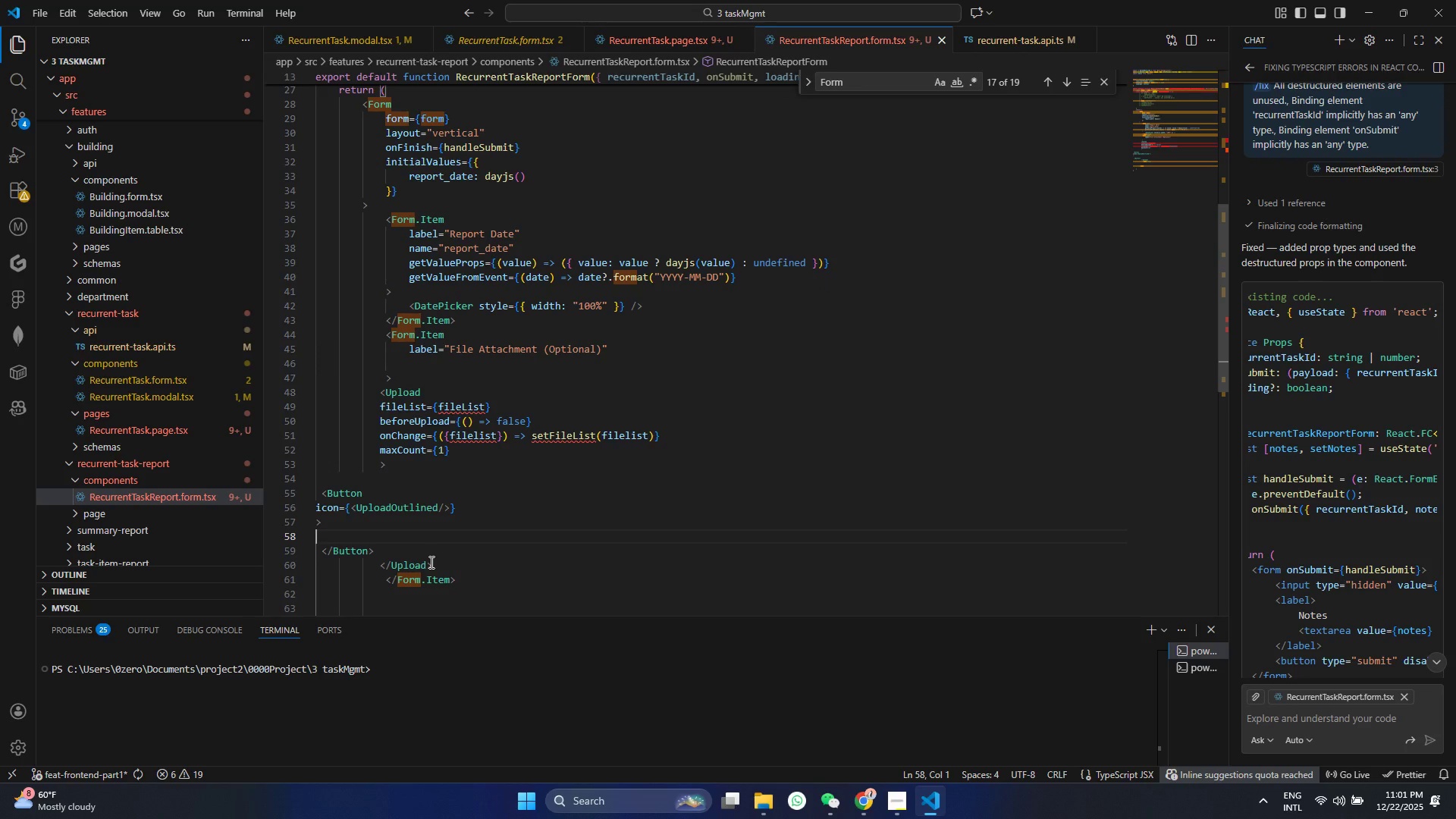 
type(Select file)
 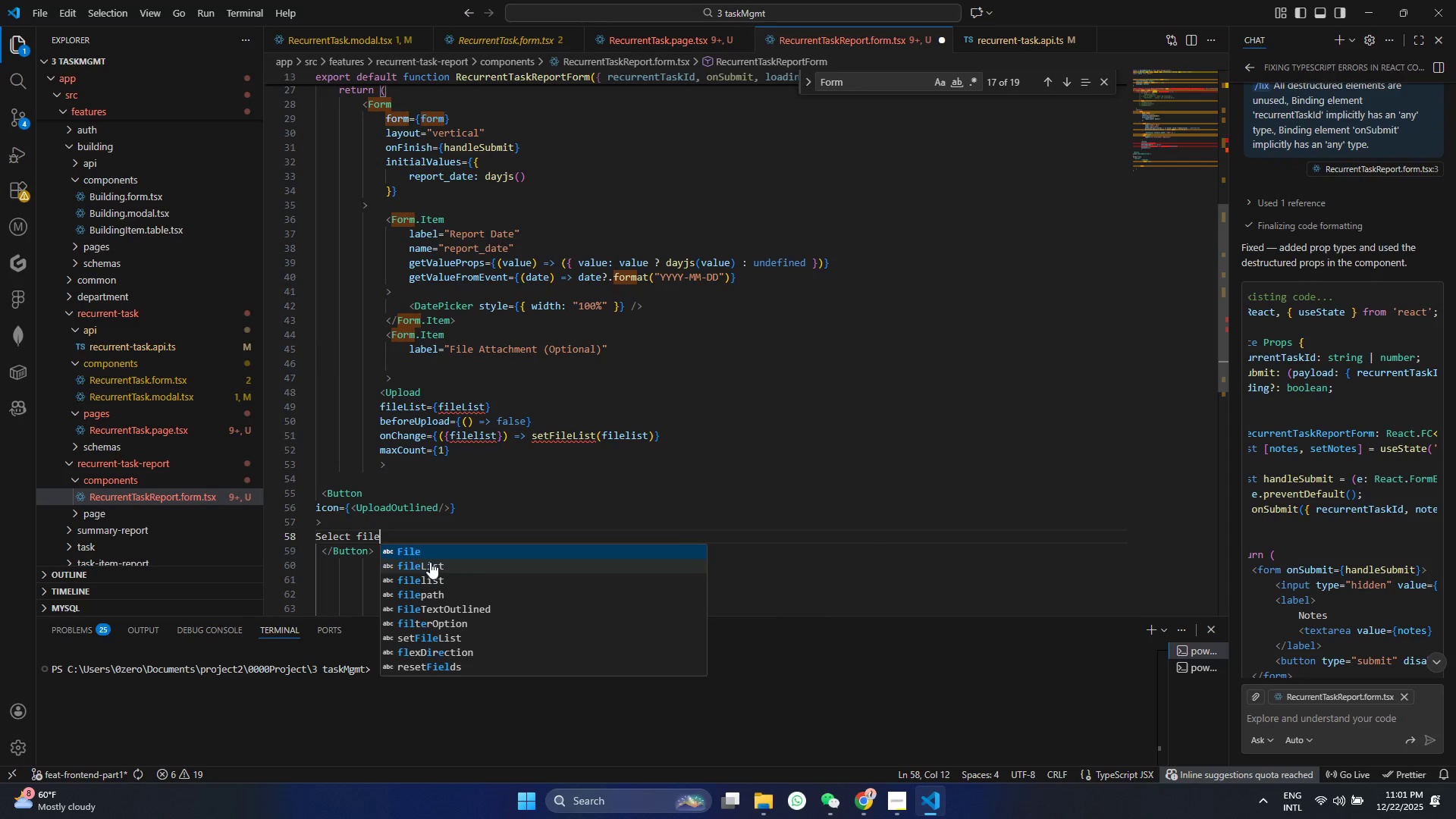 
key(Control+ControlLeft)
 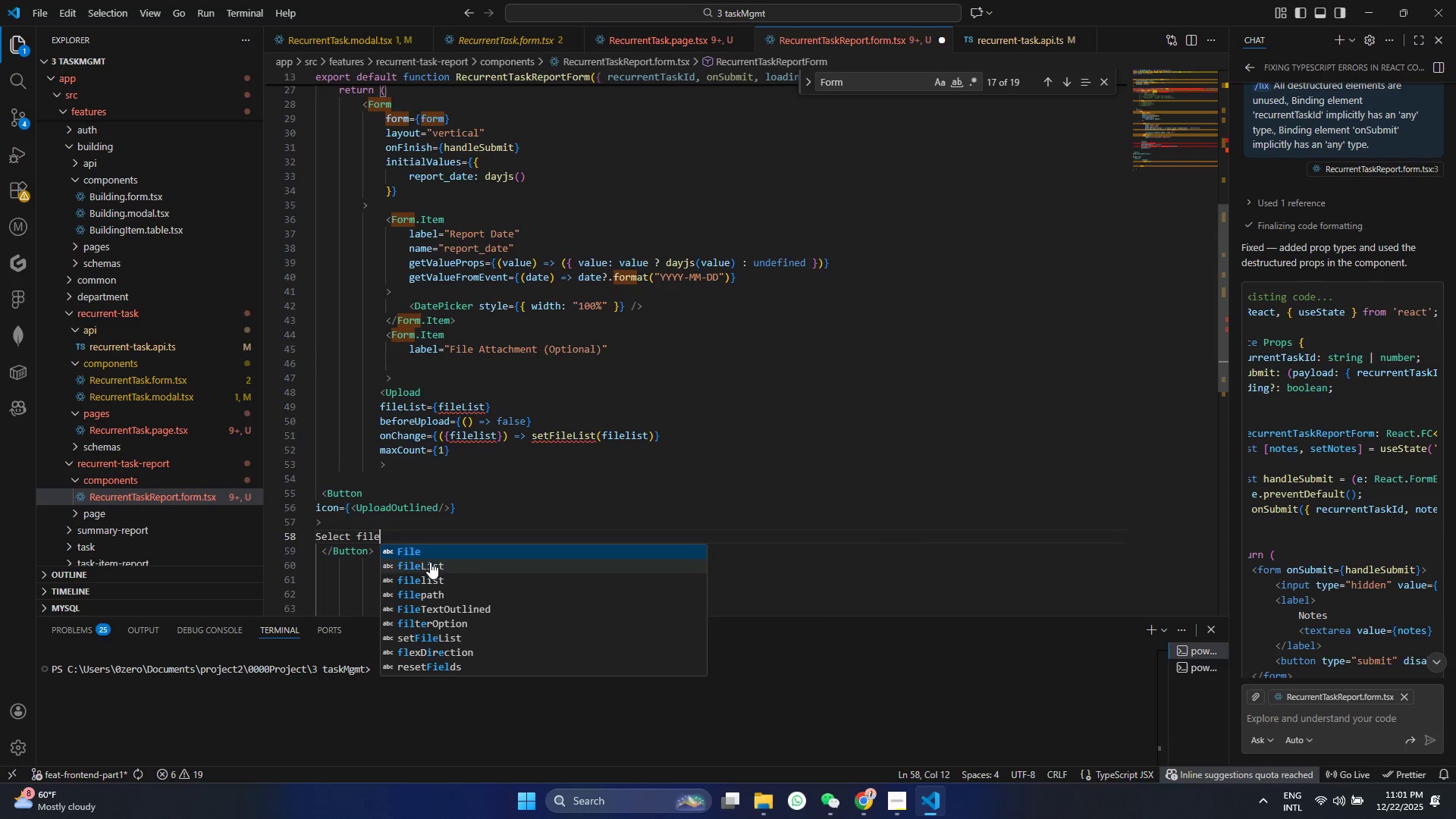 
key(Control+S)
 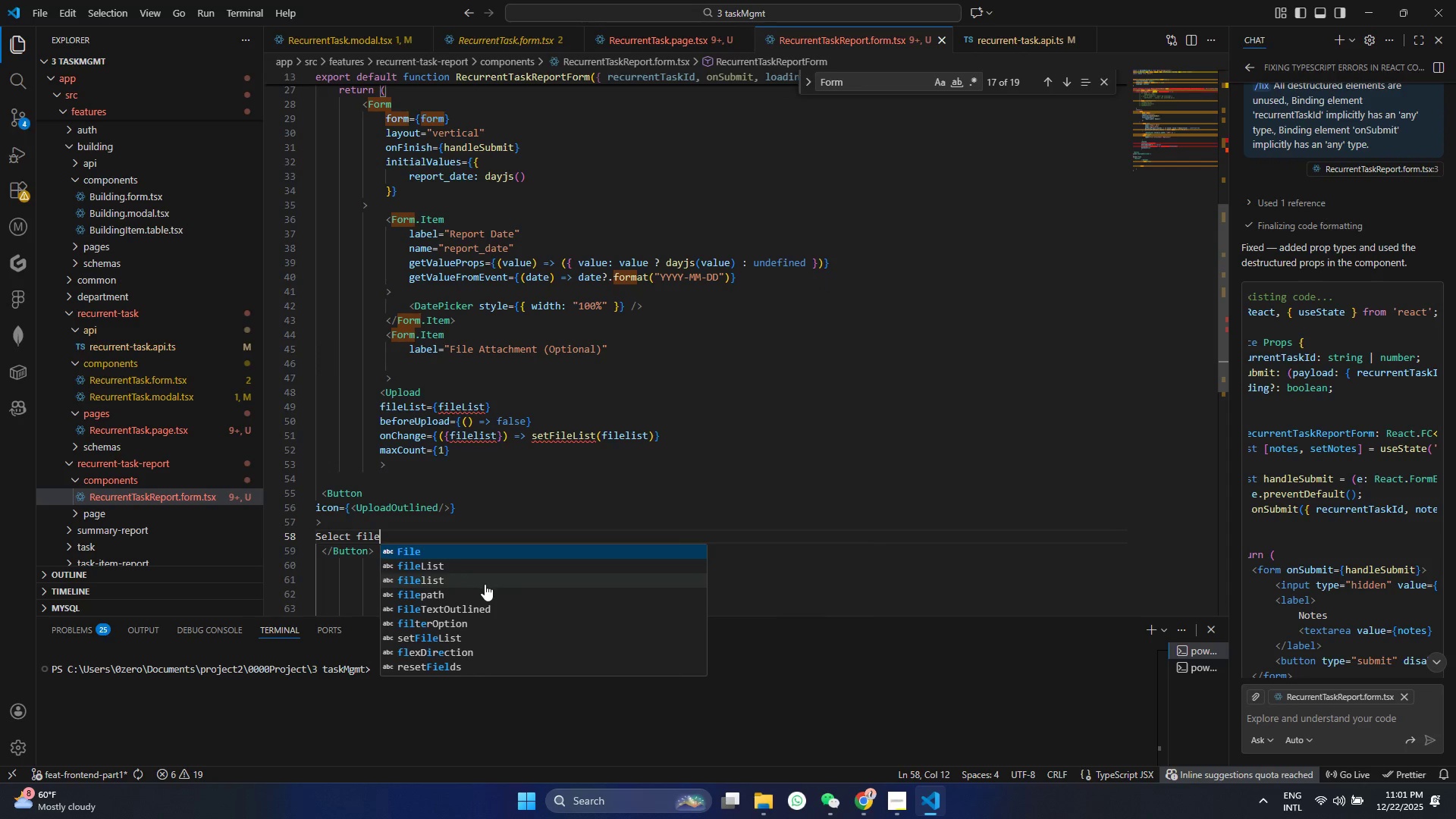 
left_click([376, 504])
 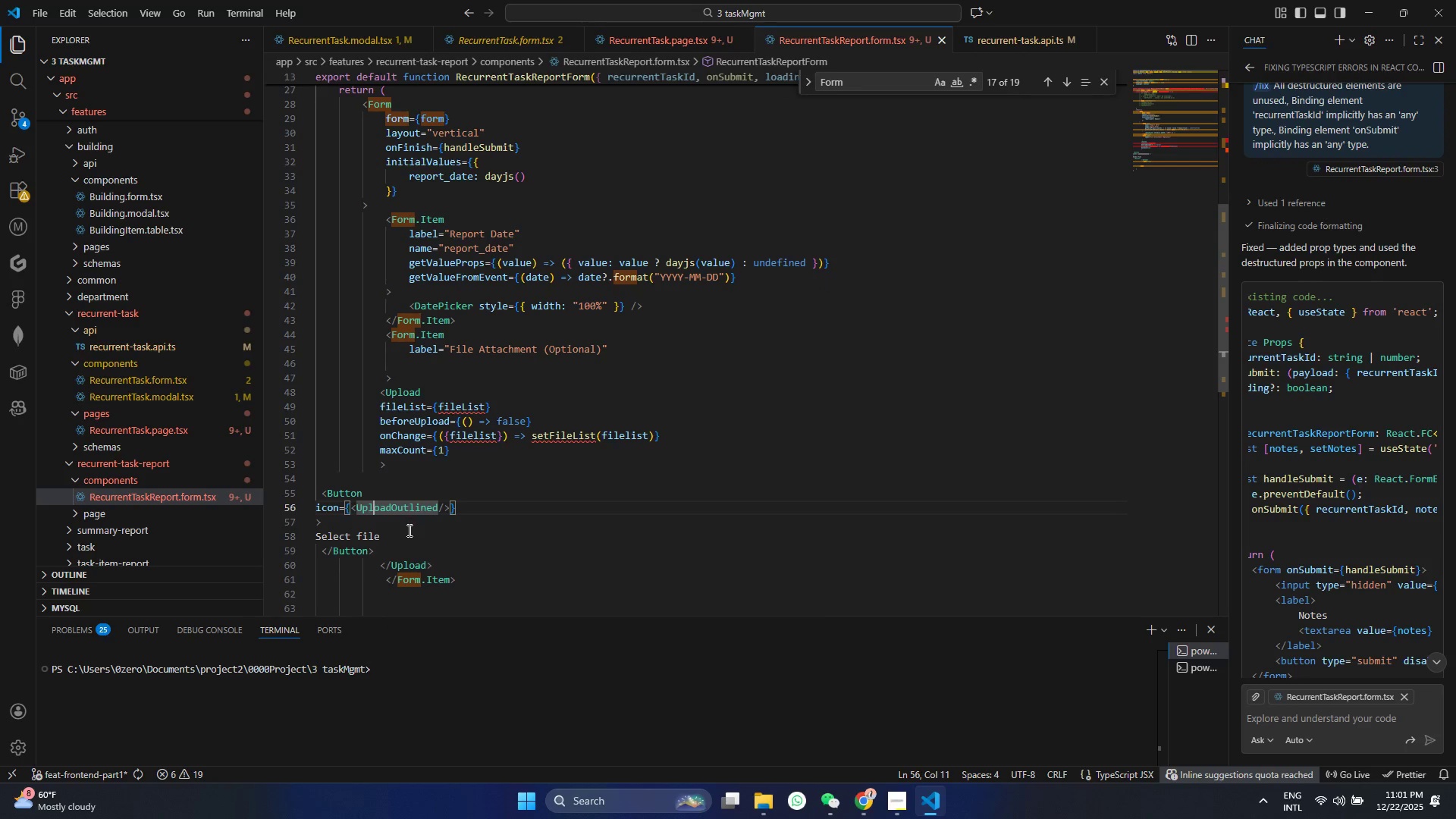 
left_click([408, 530])
 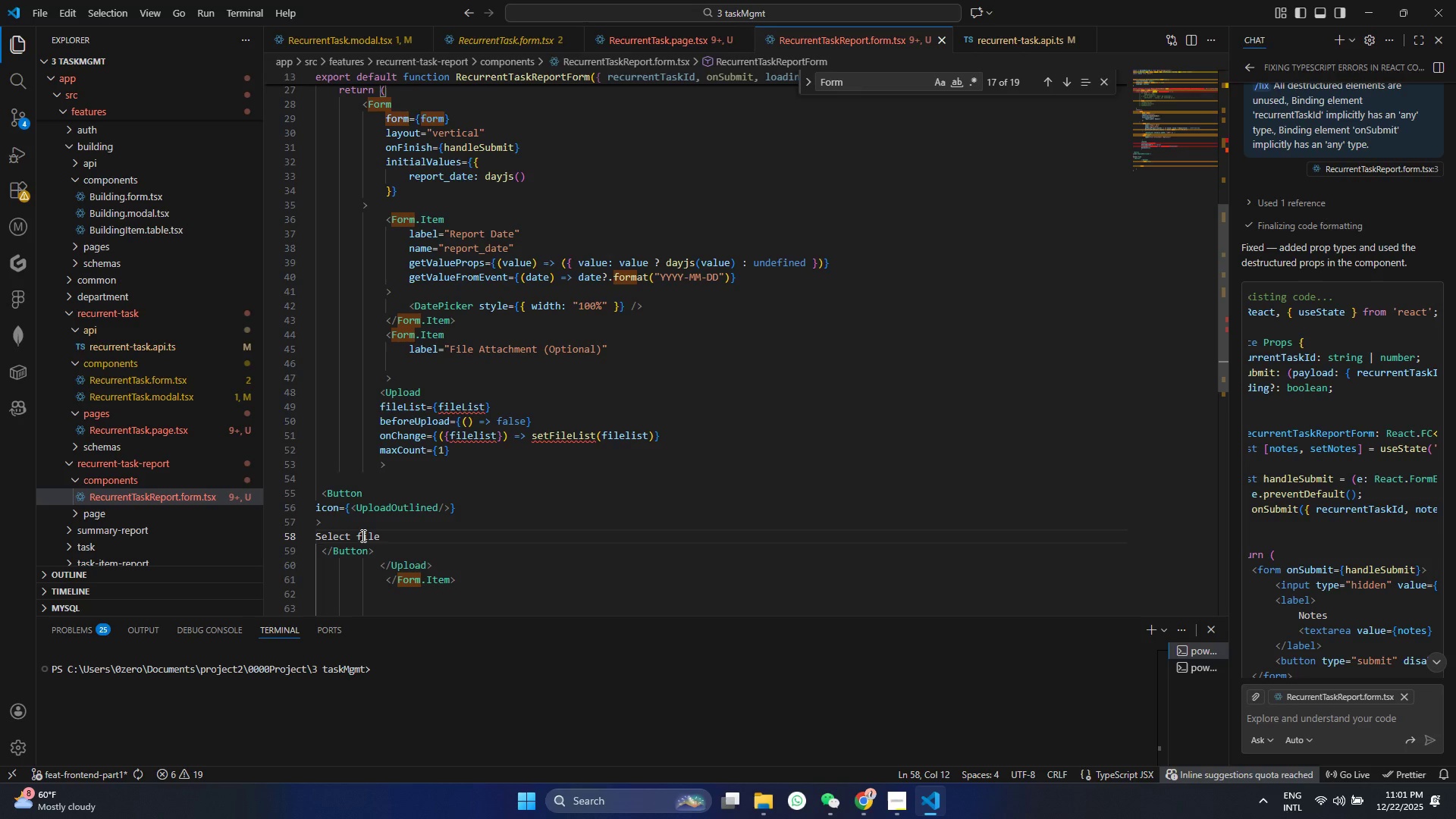 
left_click([362, 535])
 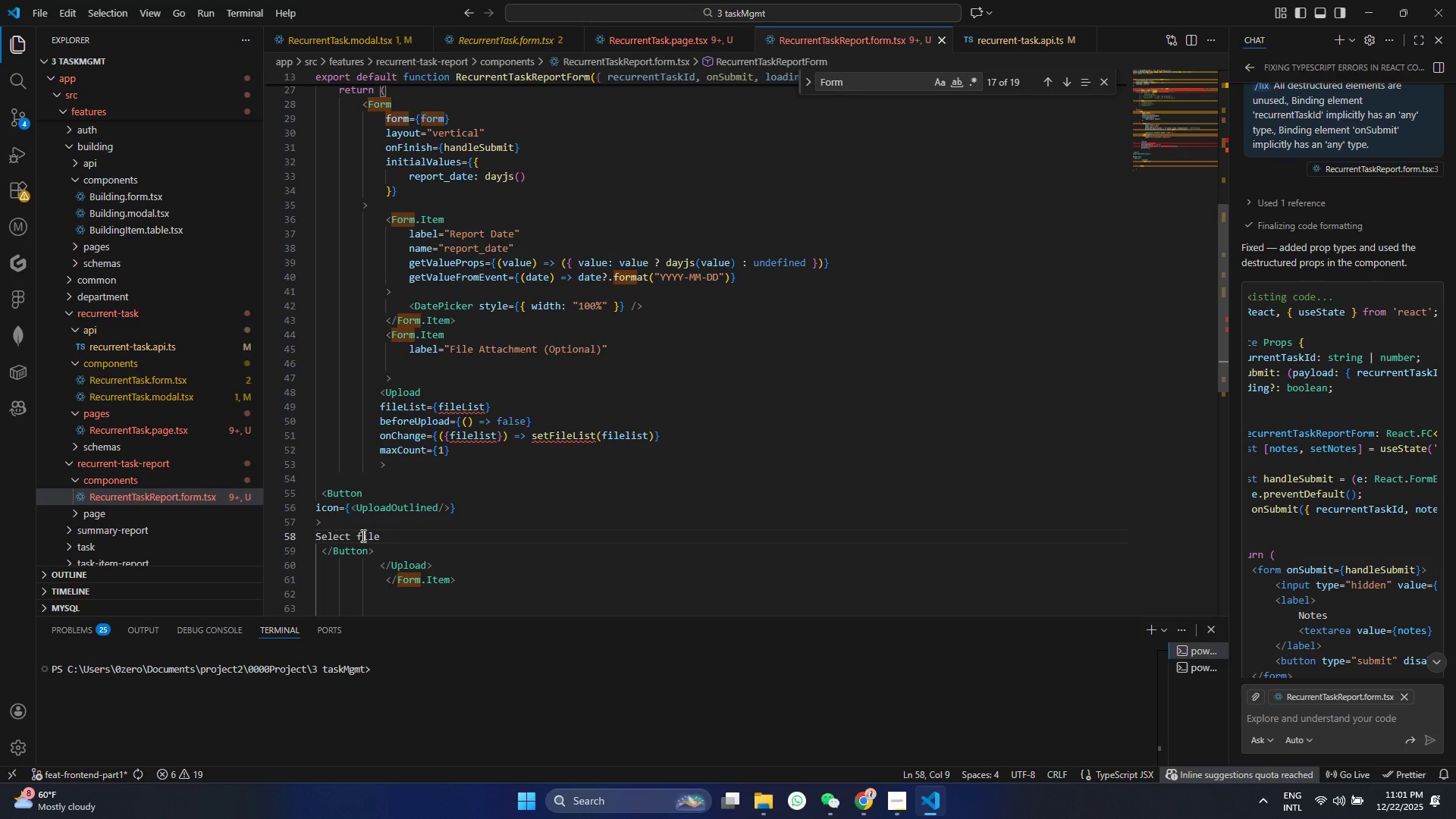 
key(Backspace)
 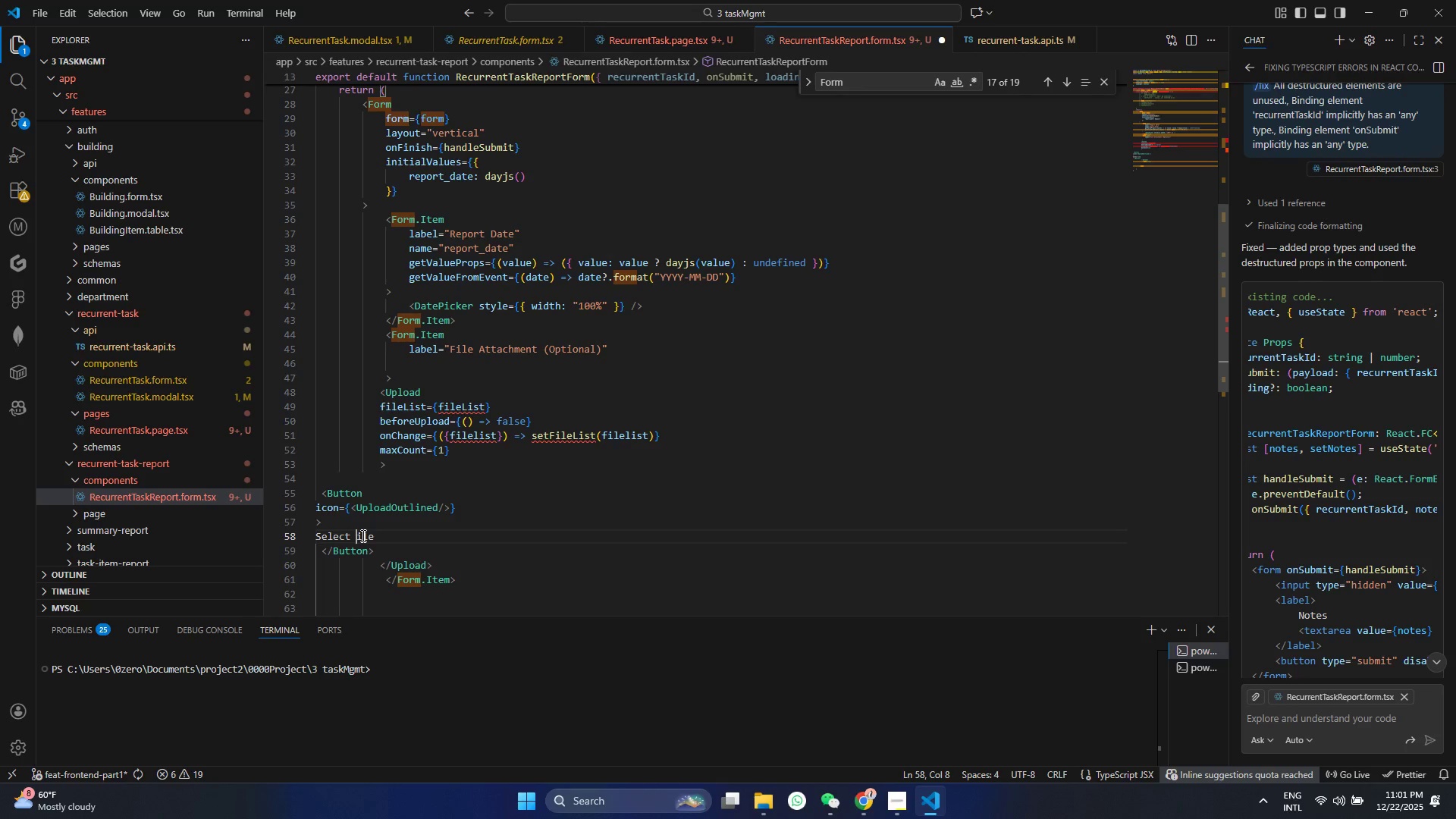 
key(Shift+ShiftRight)
 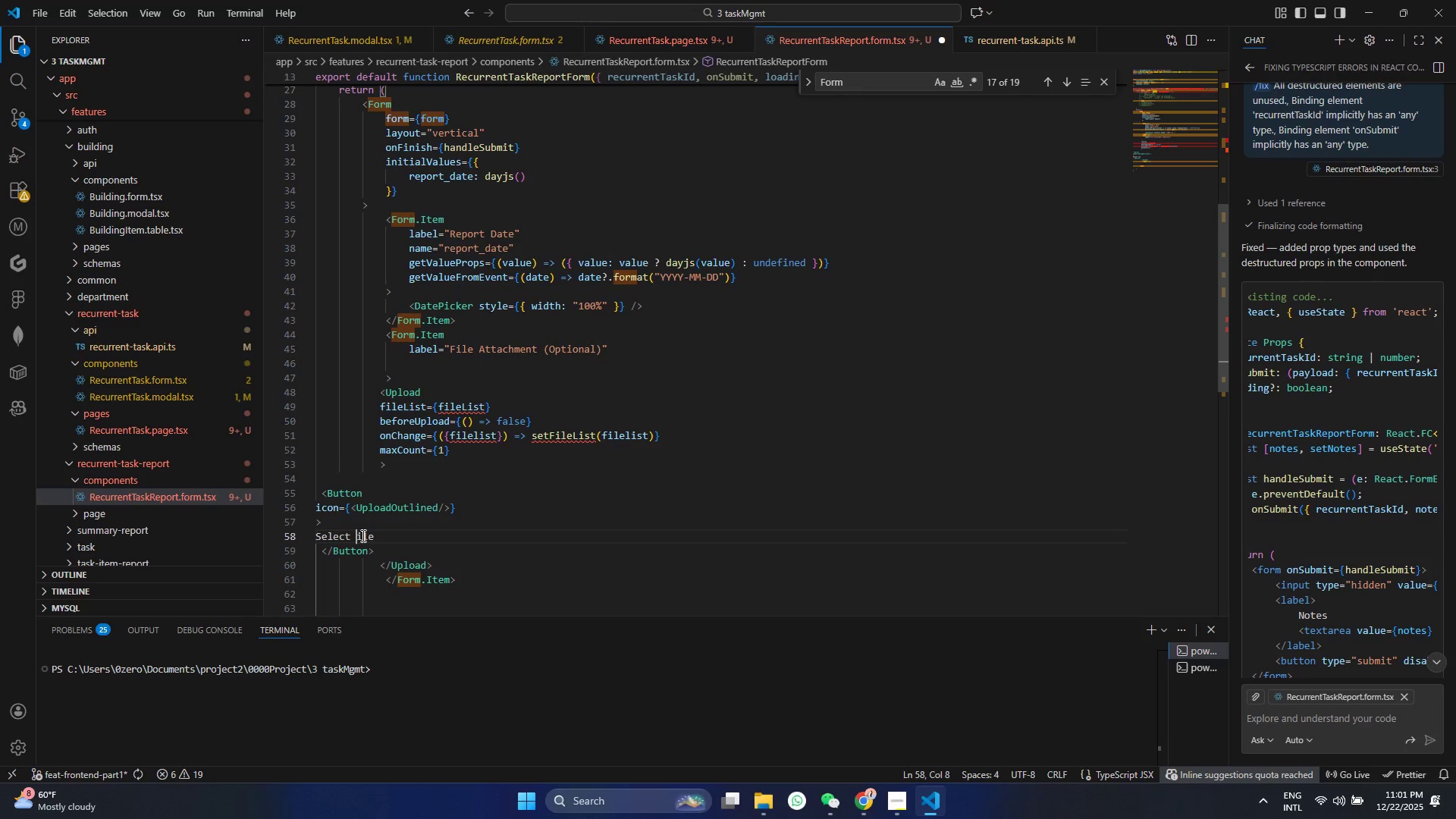 
key(Shift+F)
 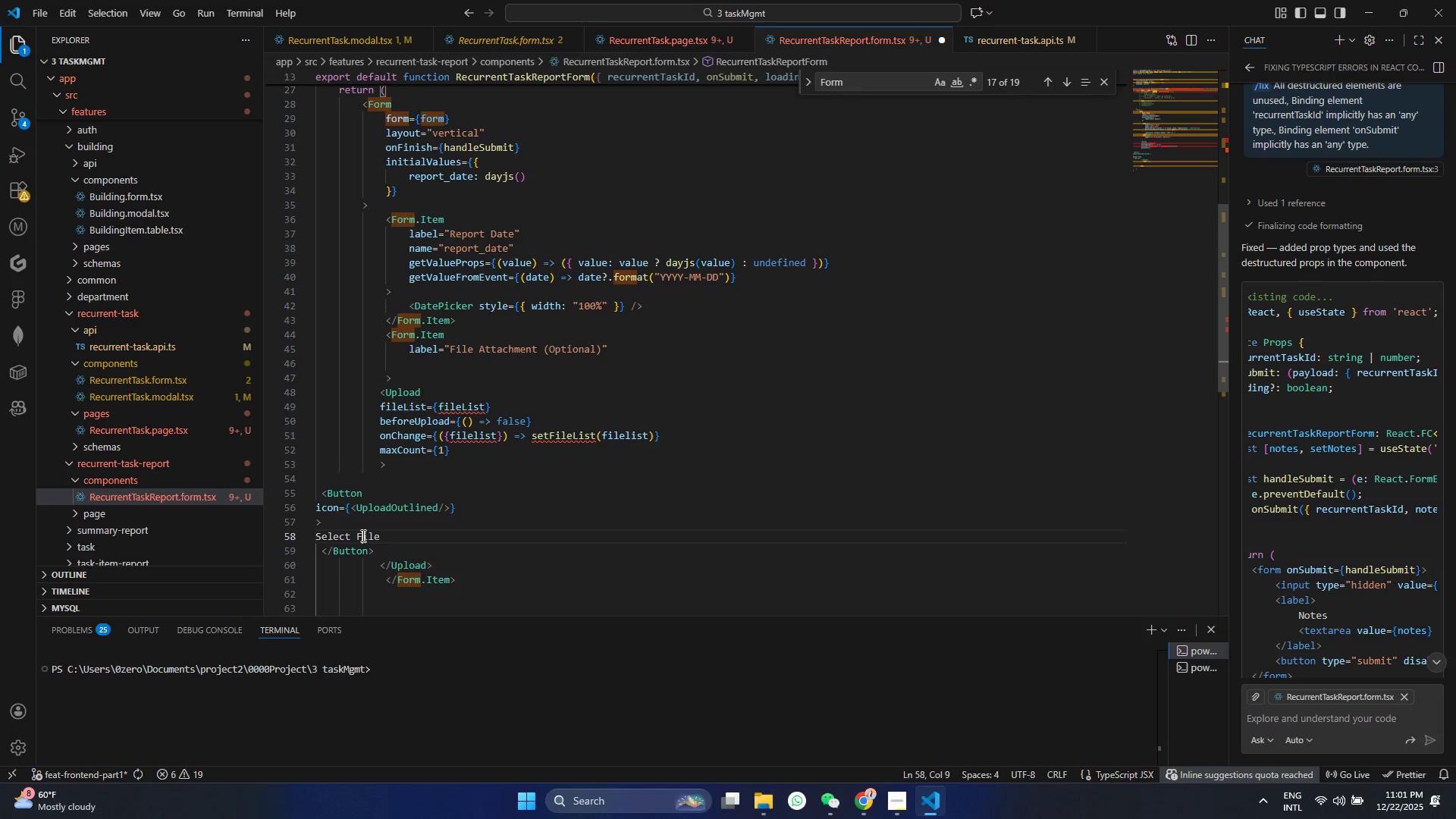 
key(Control+Shift+ControlLeft)
 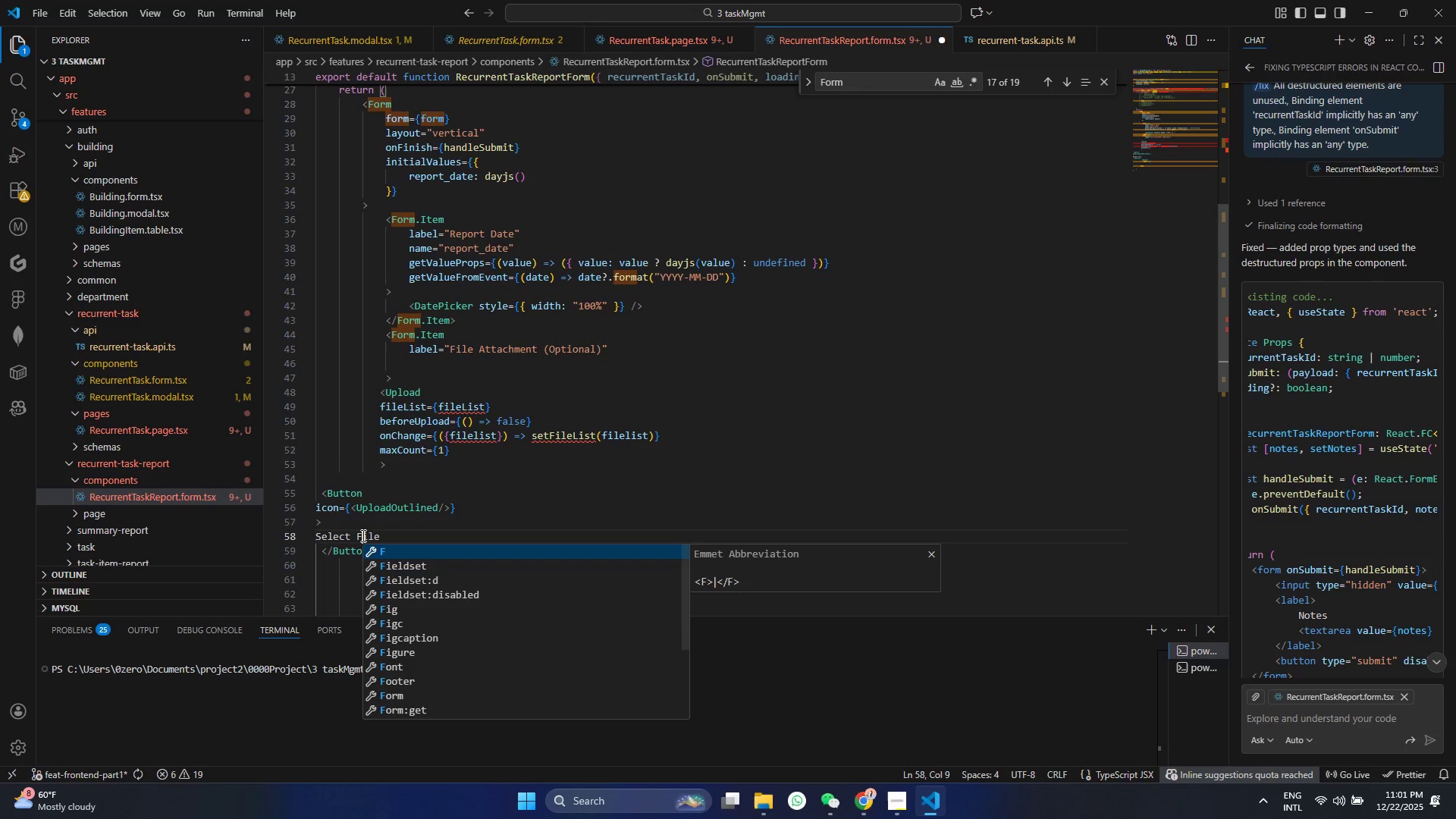 
key(Control+Shift+S)
 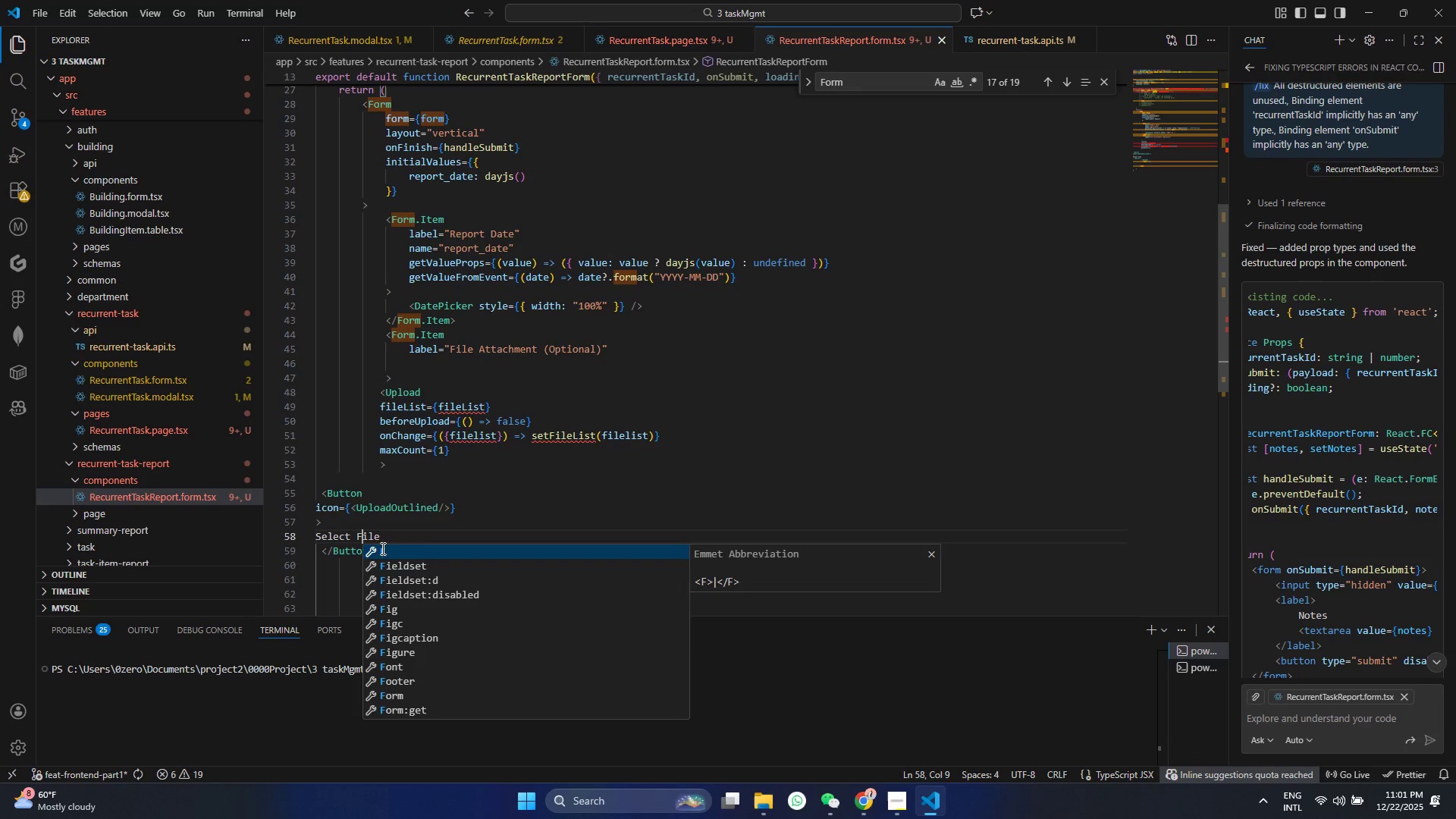 
double_click([480, 431])
 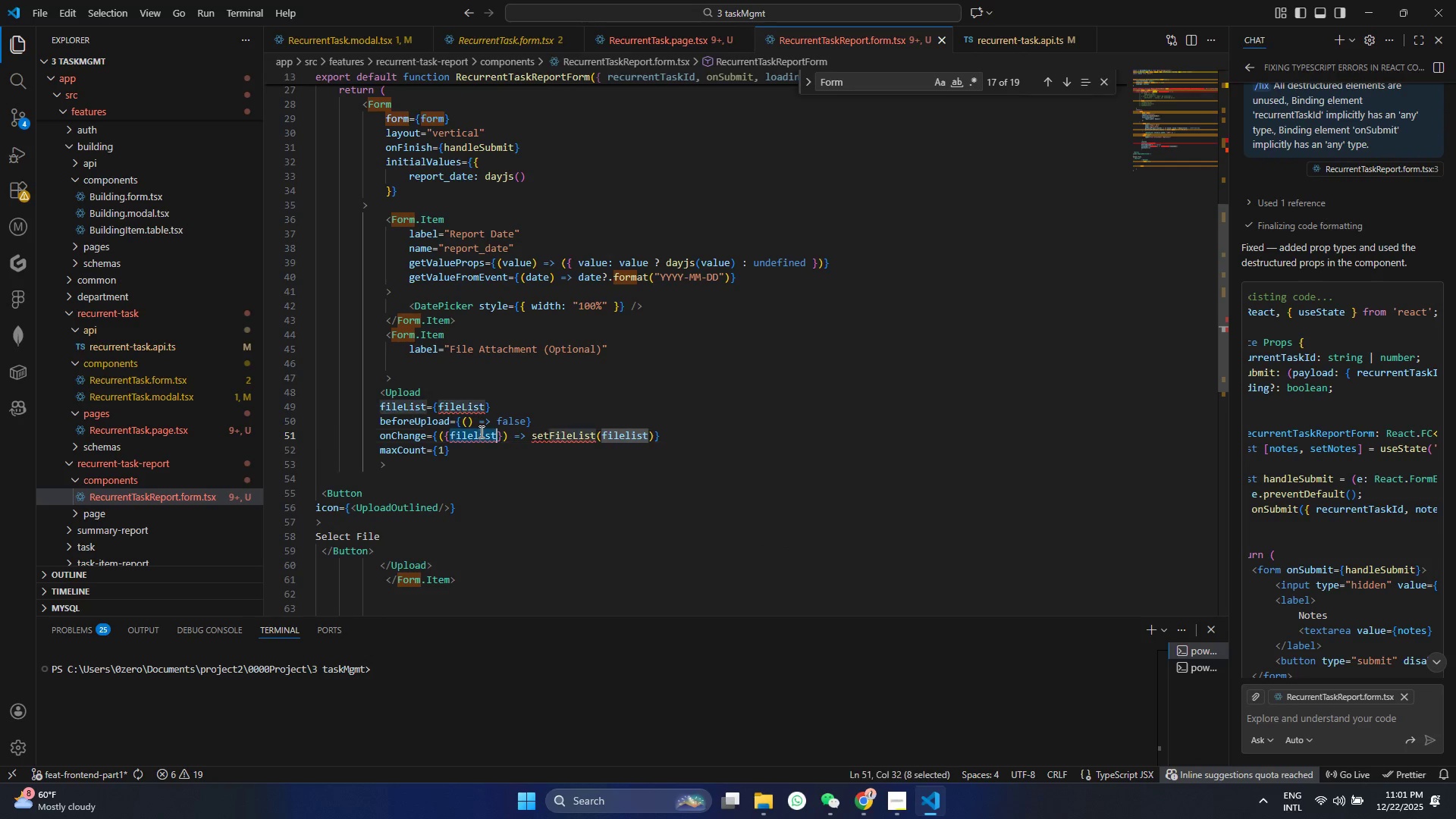 
key(Control+ControlLeft)
 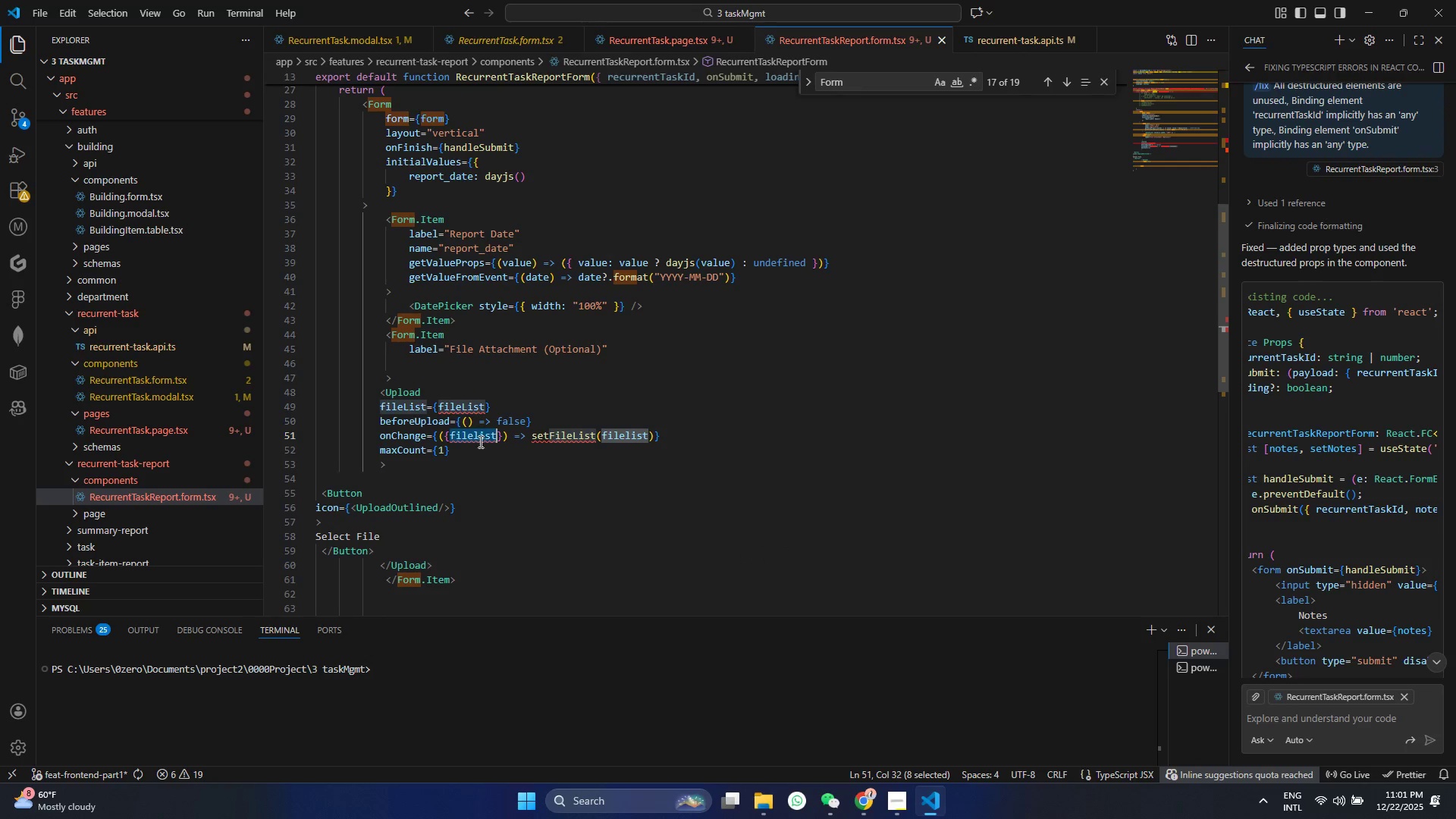 
key(Control+C)
 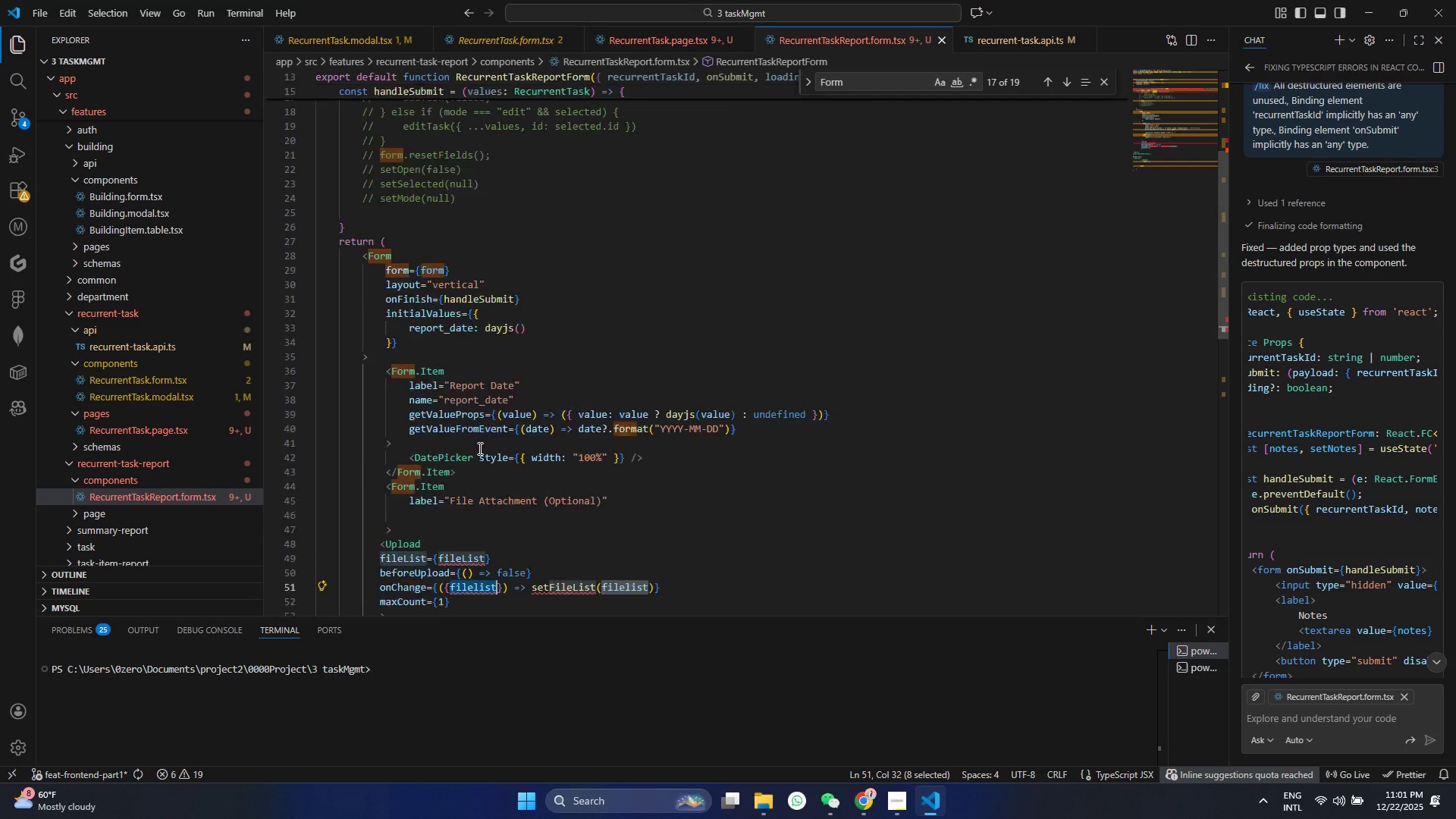 
scroll: coordinate [479, 448], scroll_direction: up, amount: 11.0
 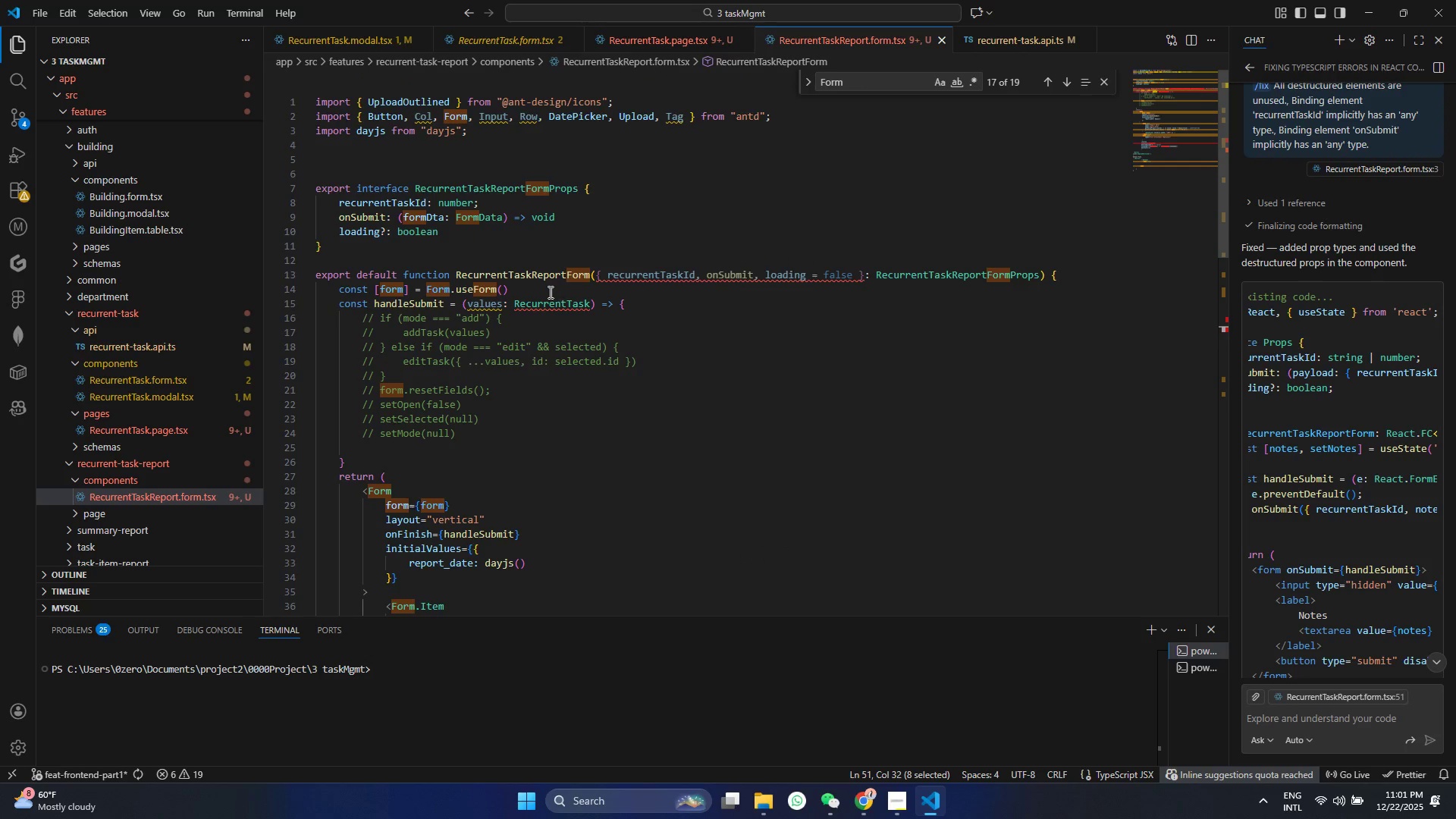 
left_click([548, 292])
 